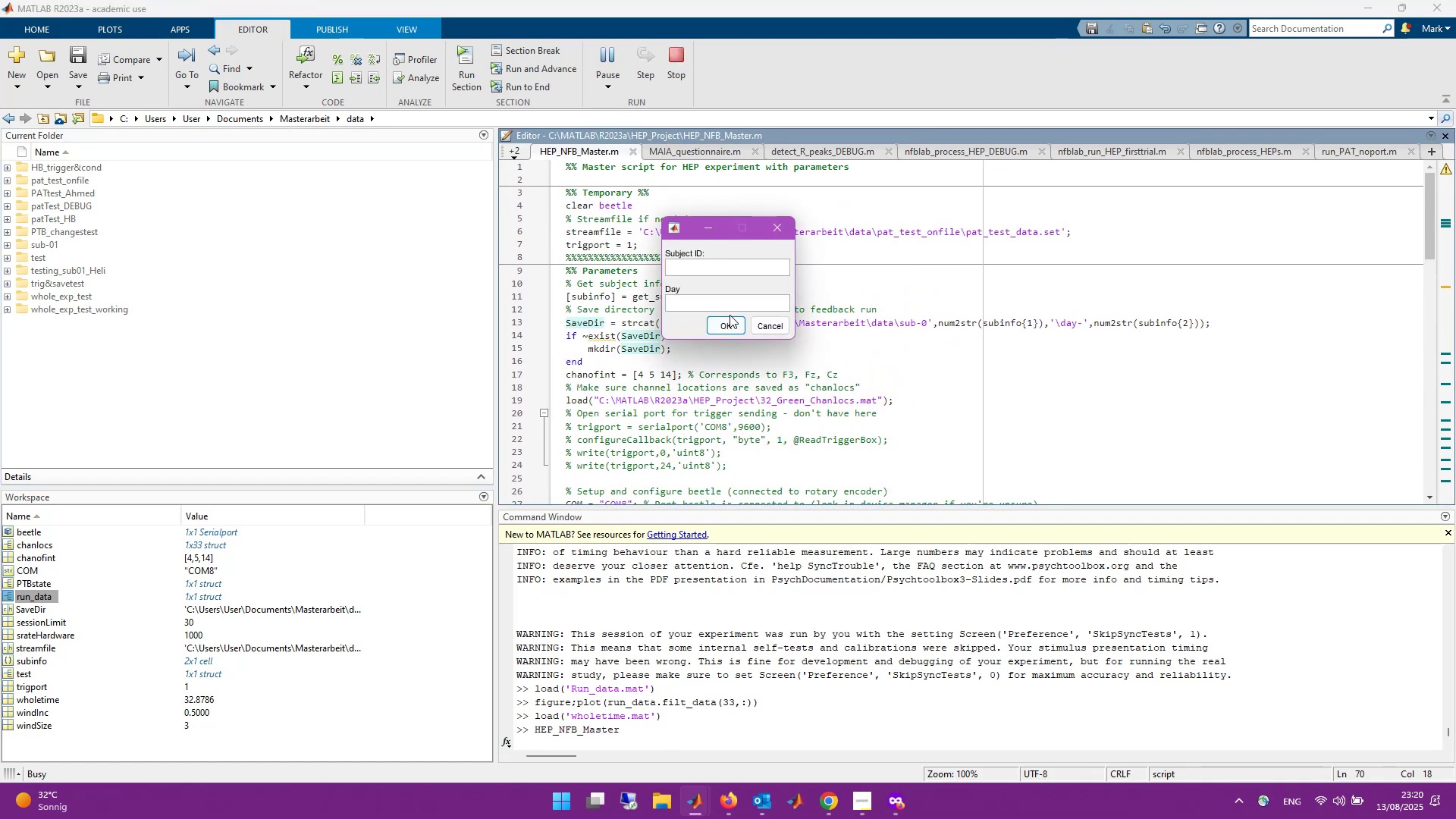 
key(Numpad1)
 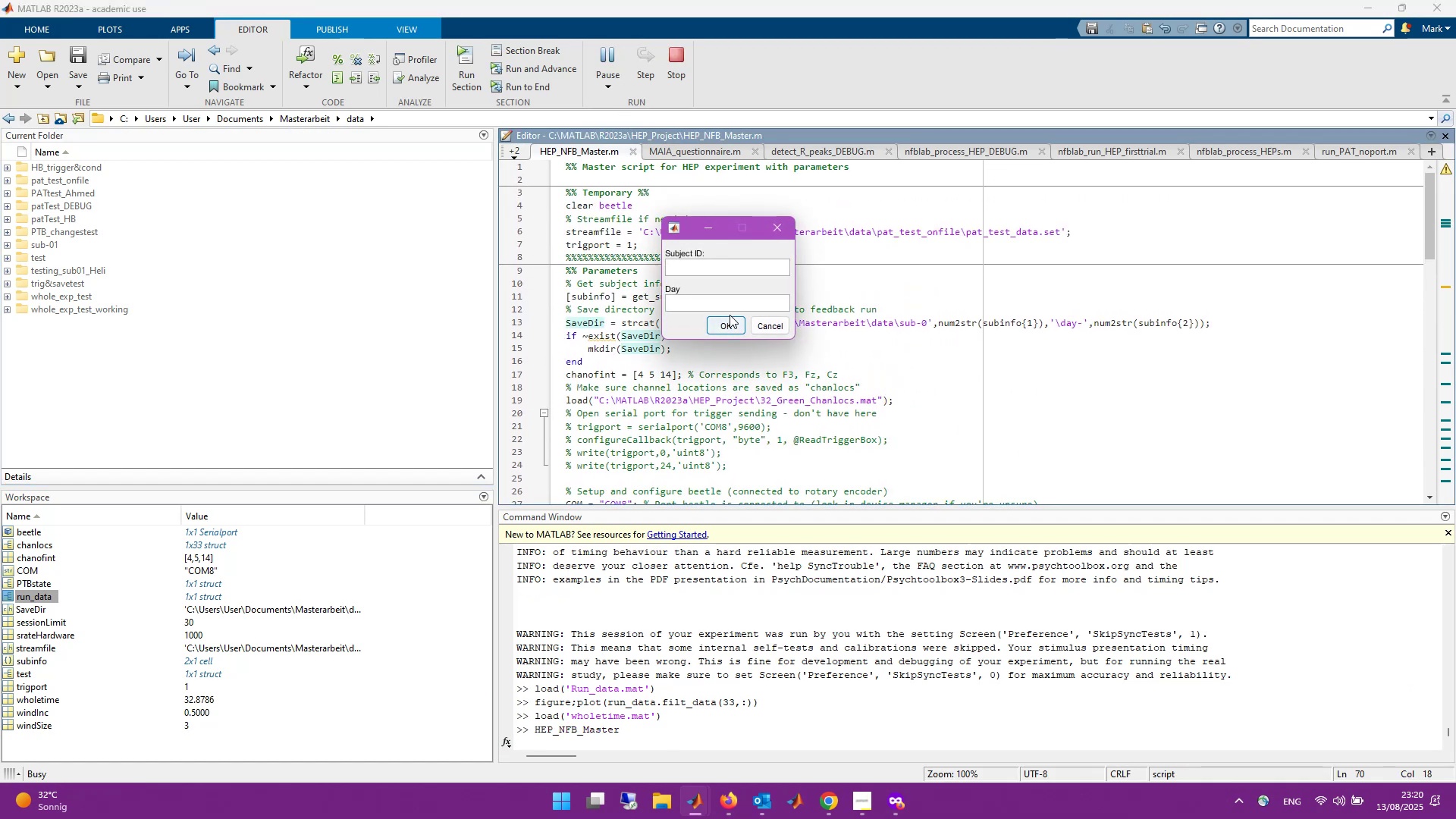 
key(Tab)
 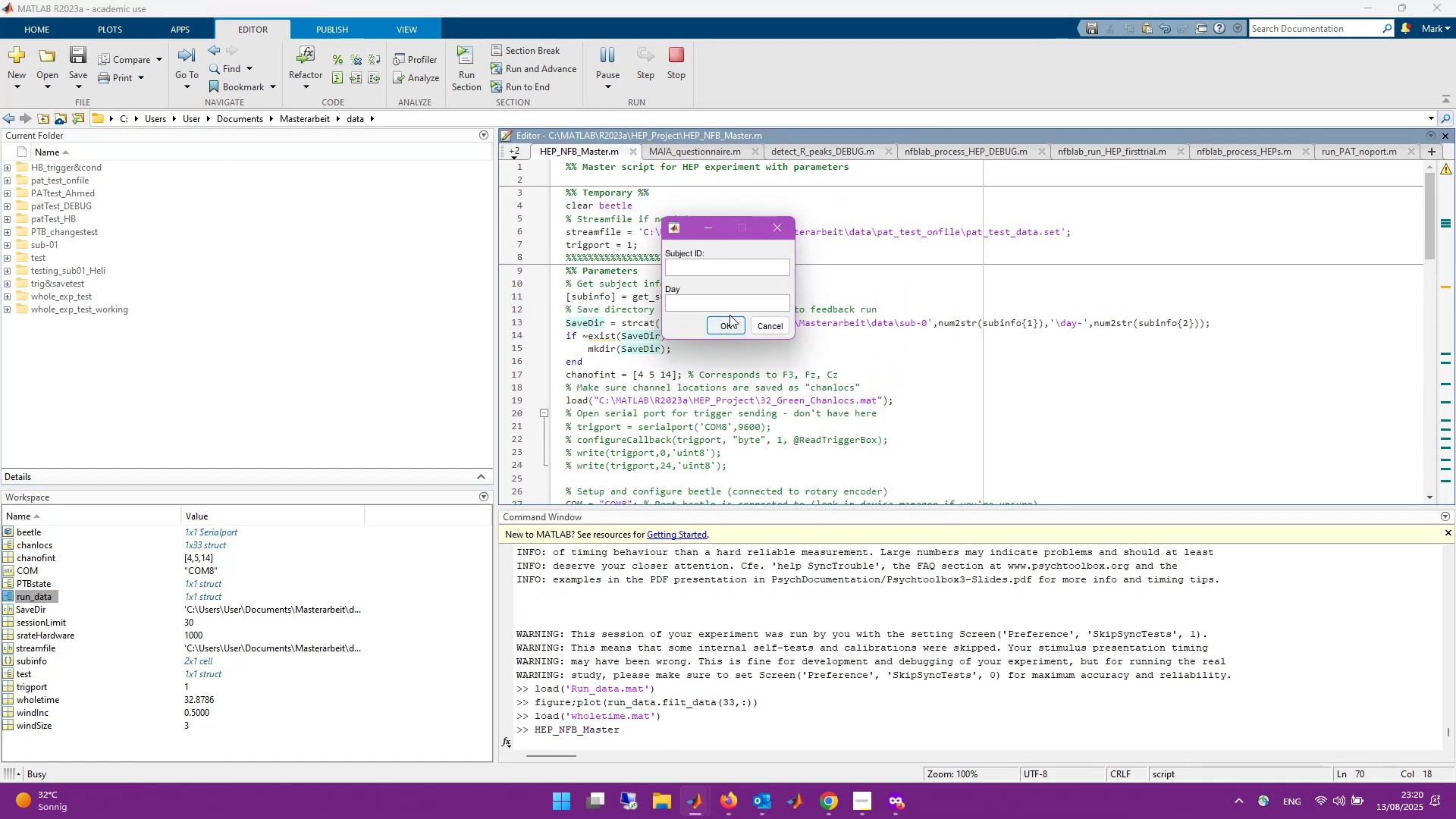 
key(Numpad1)
 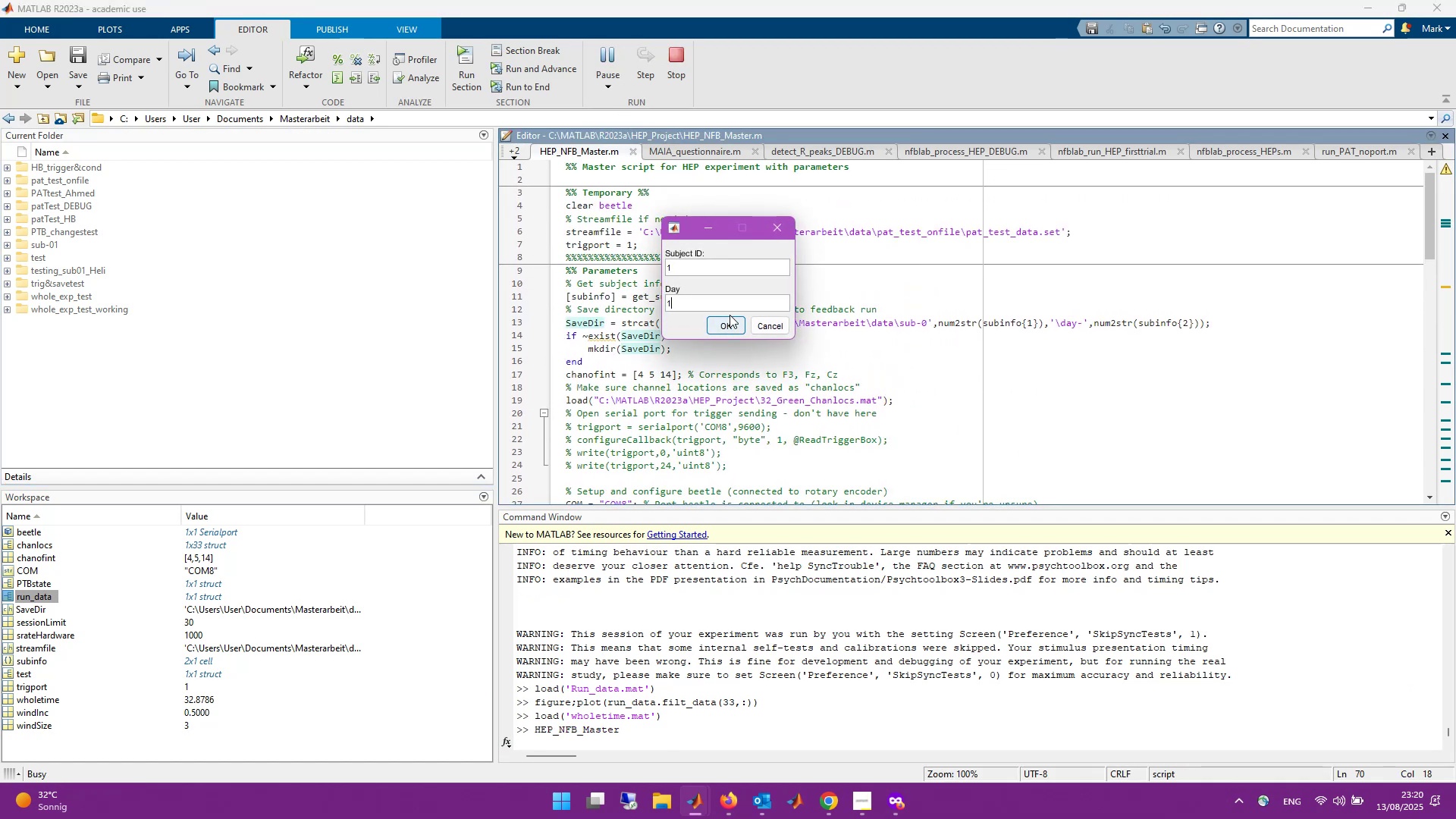 
key(Enter)
 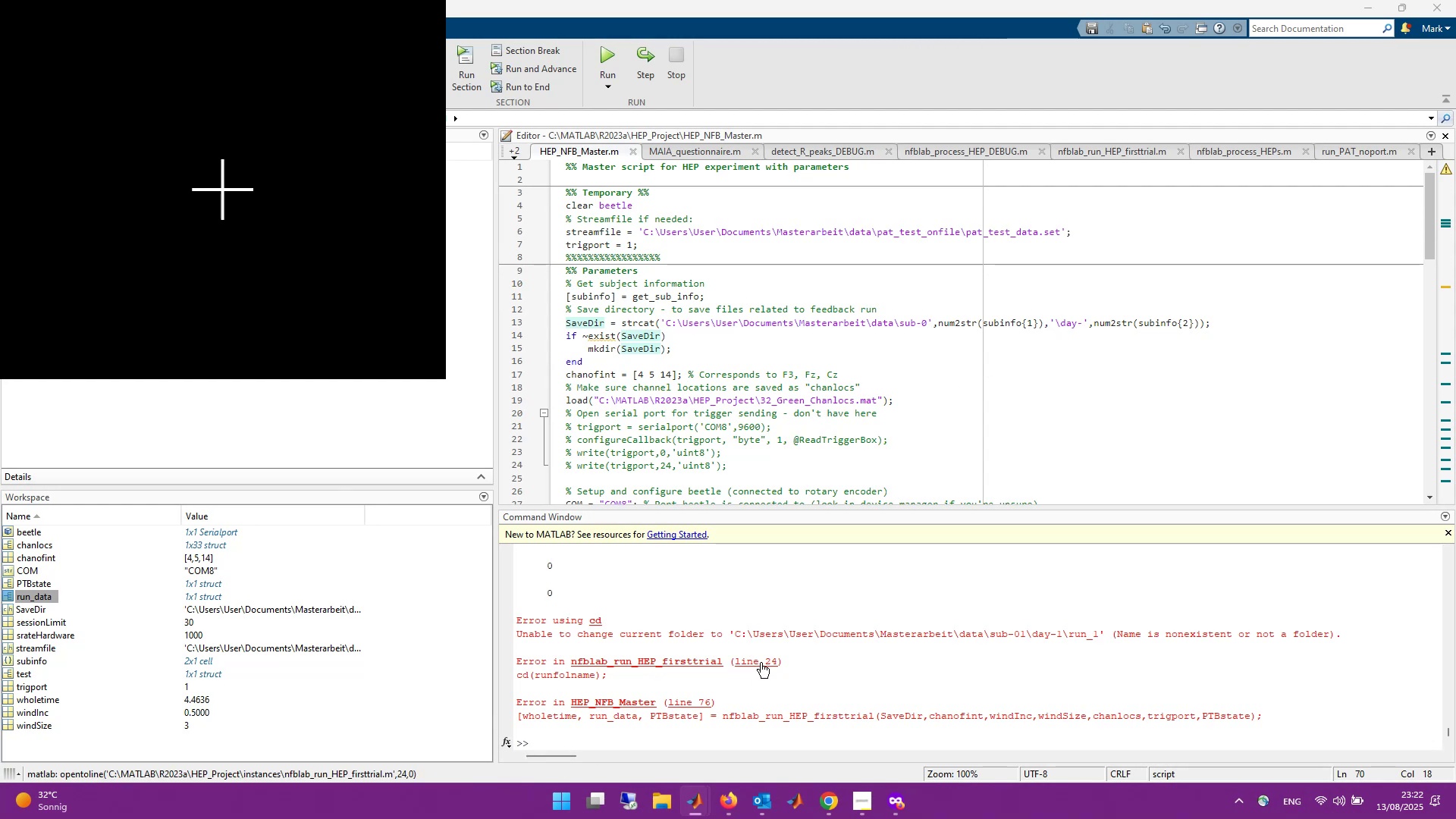 
wait(113.37)
 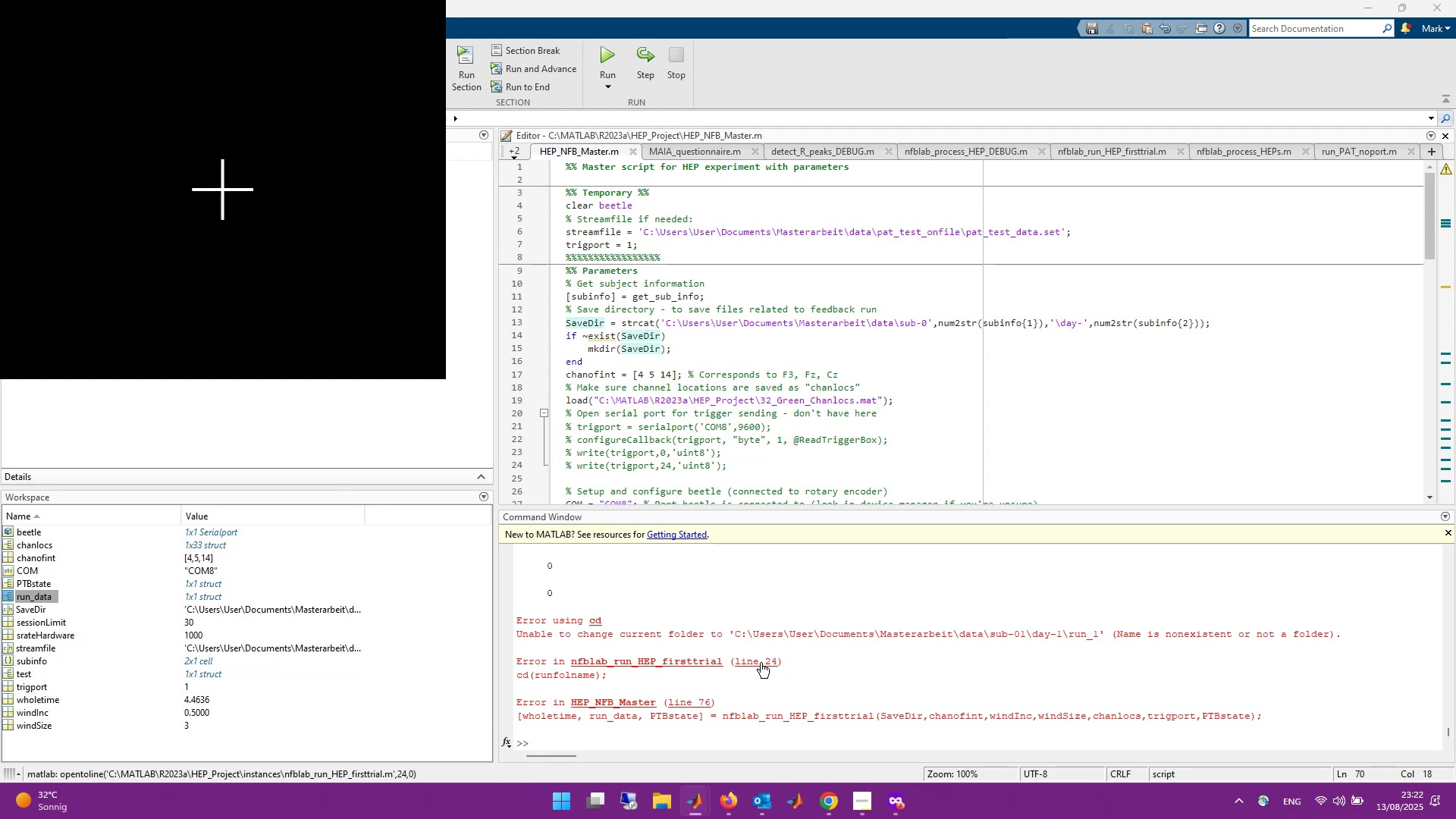 
scroll: coordinate [780, 328], scroll_direction: up, amount: 6.0
 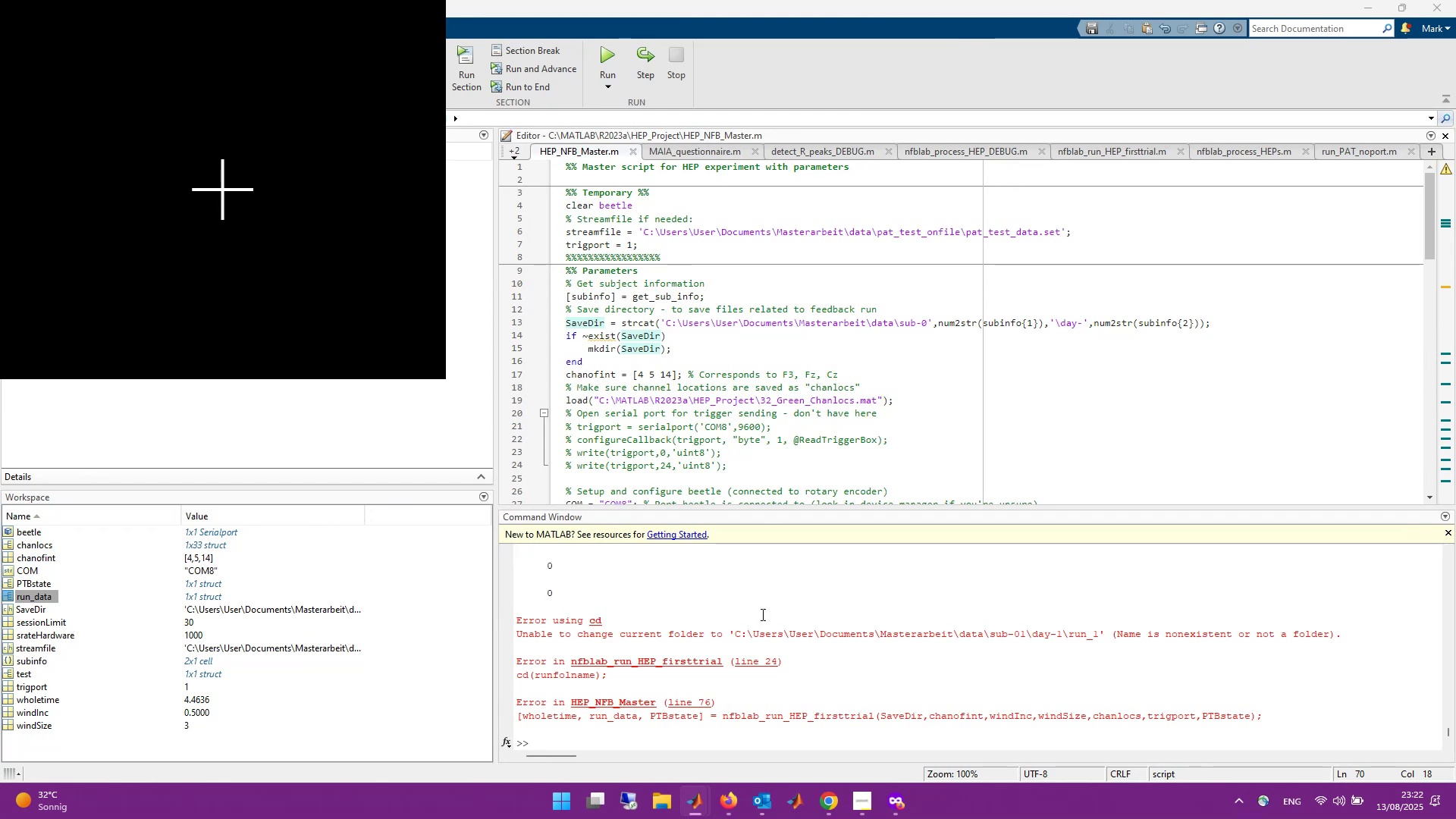 
wait(16.34)
 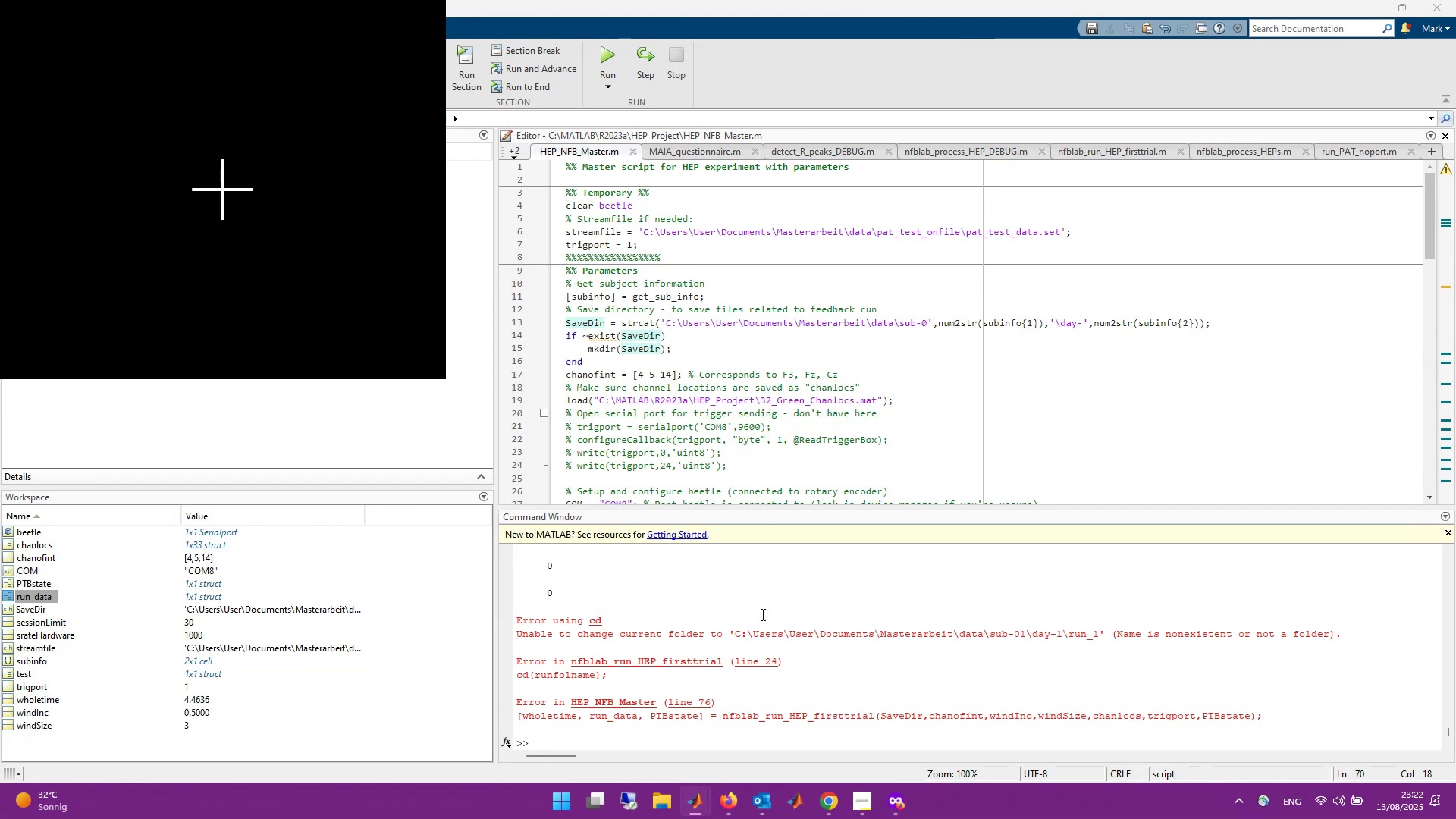 
left_click([755, 663])
 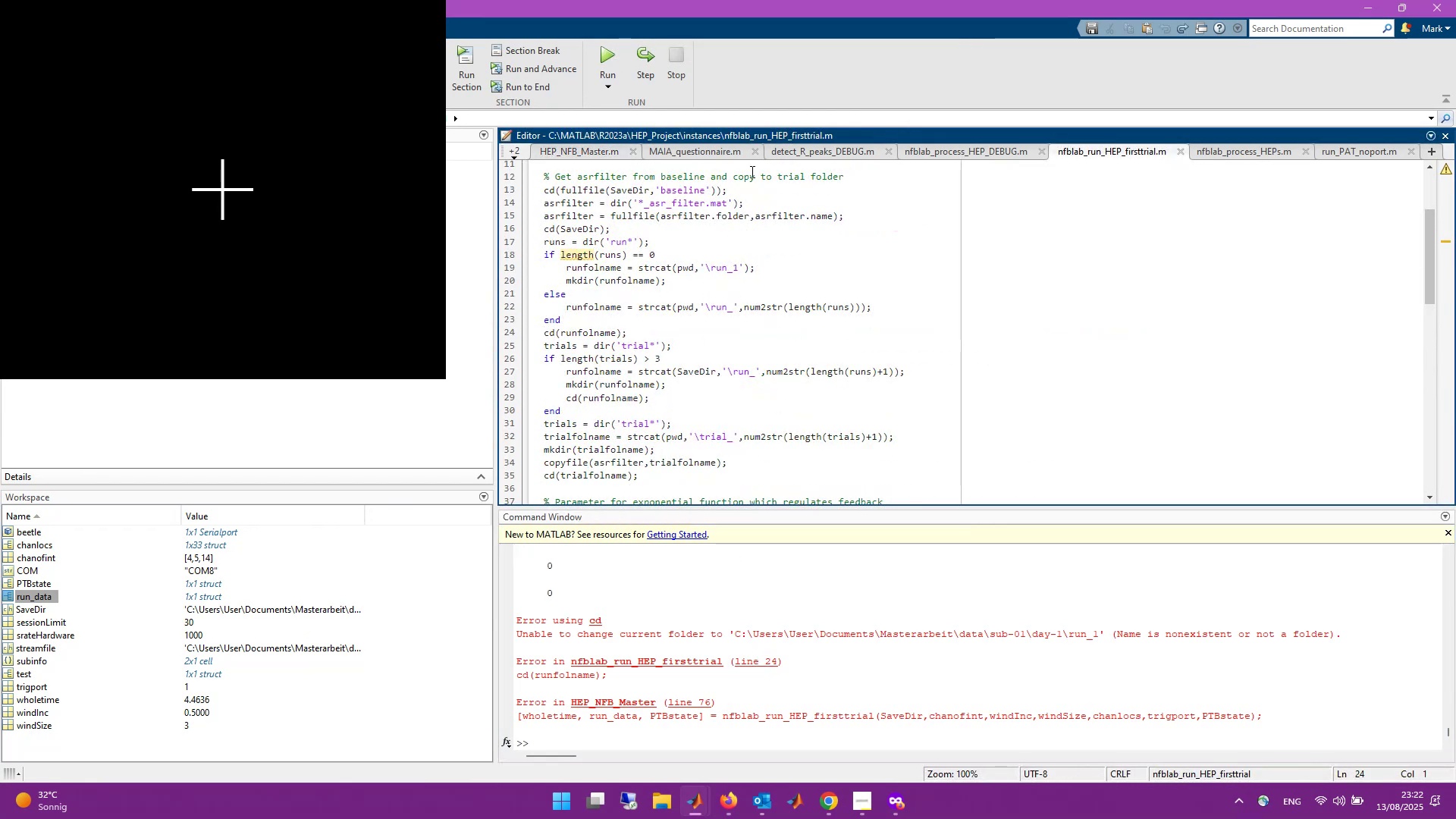 
scroll: coordinate [748, 279], scroll_direction: up, amount: 3.0
 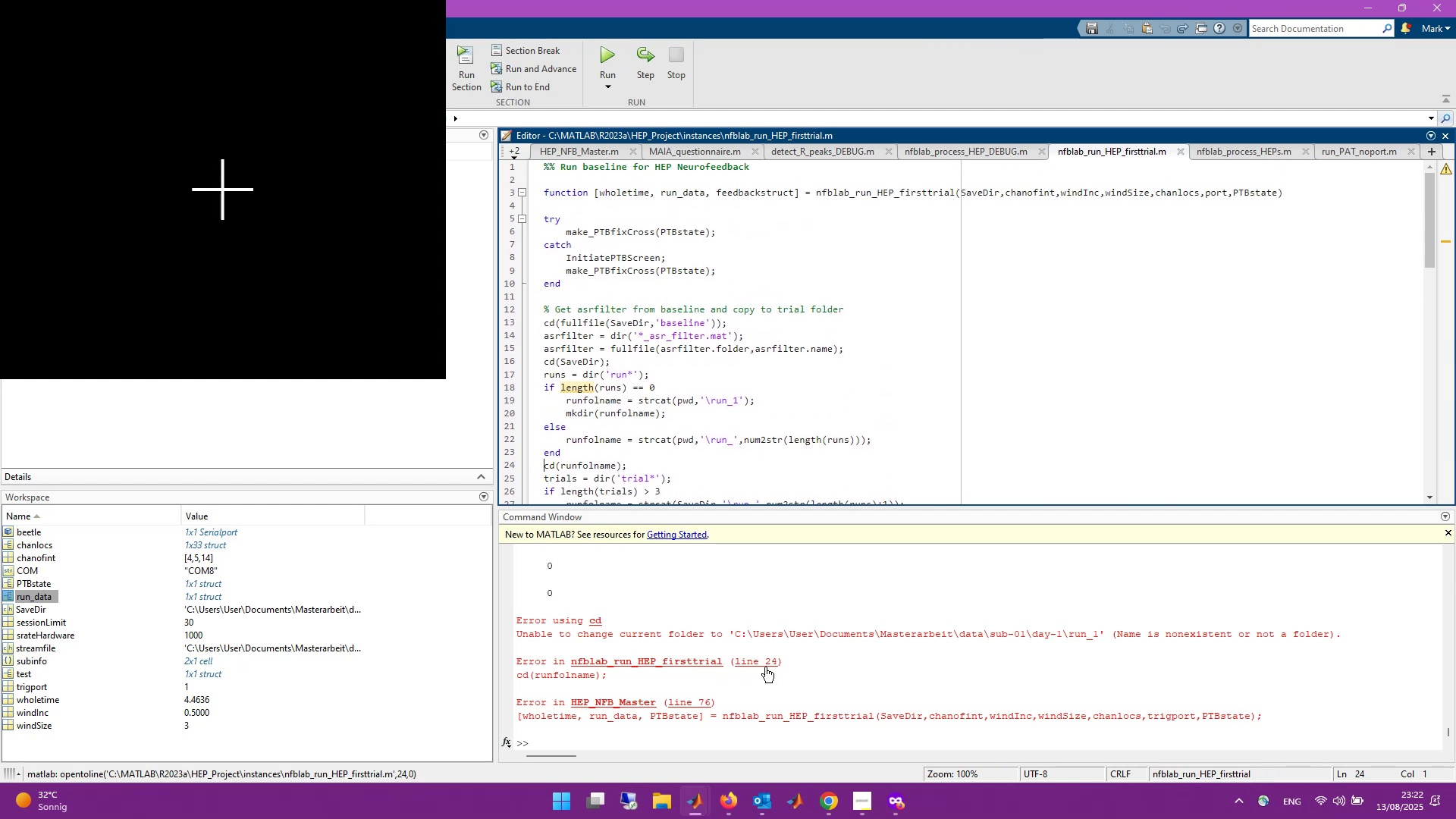 
left_click([761, 662])
 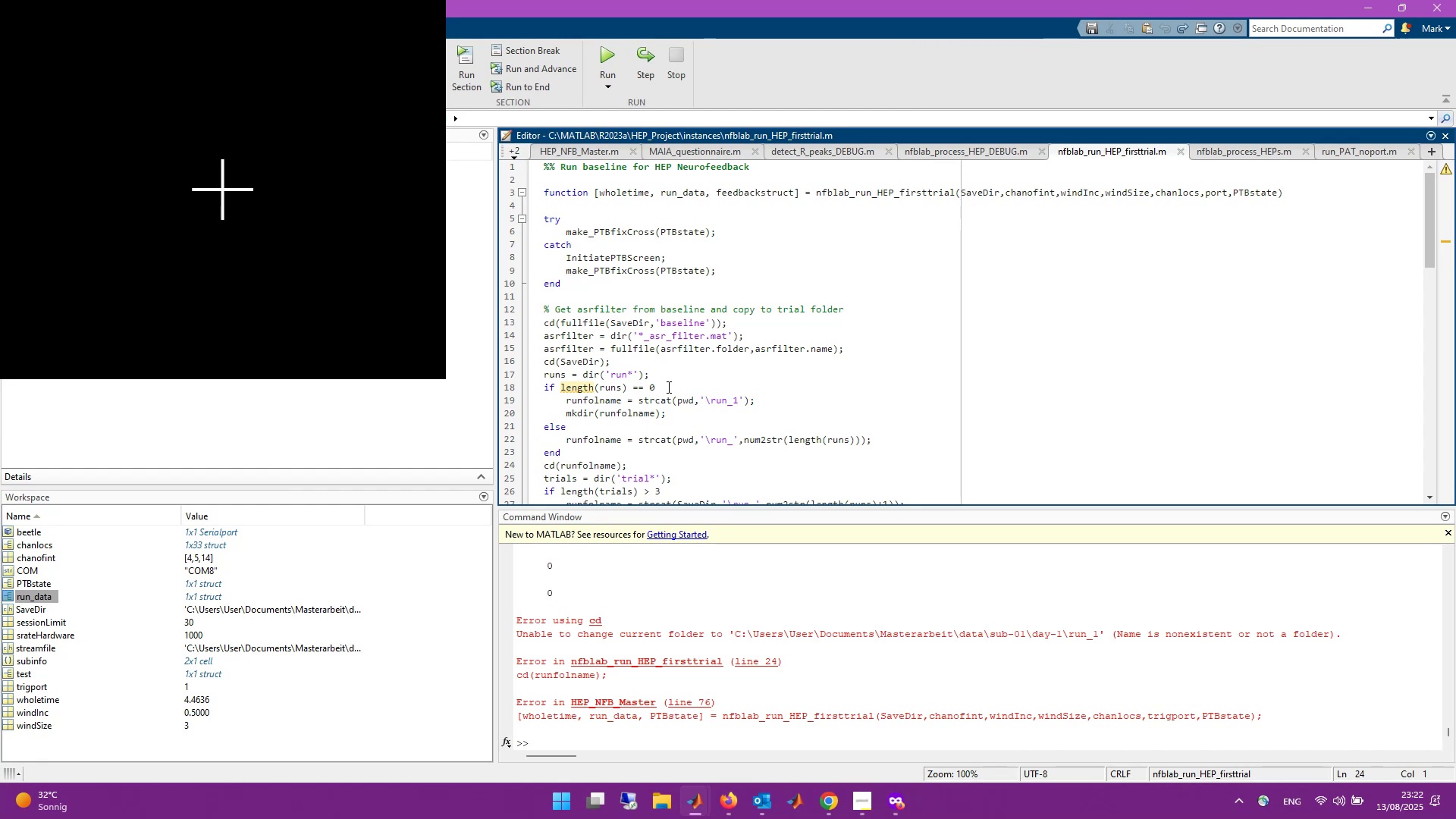 
wait(17.17)
 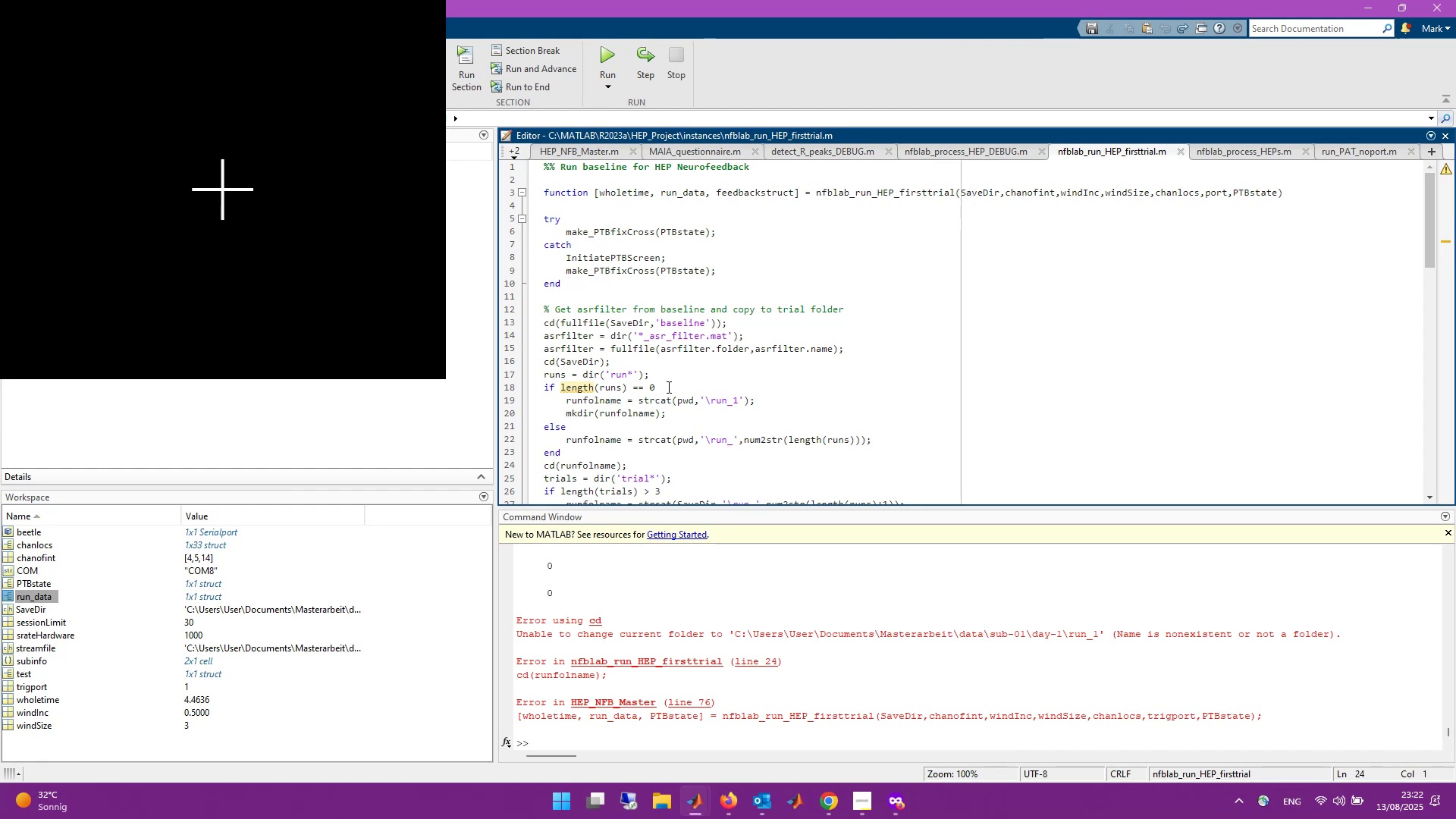 
left_click([511, 325])
 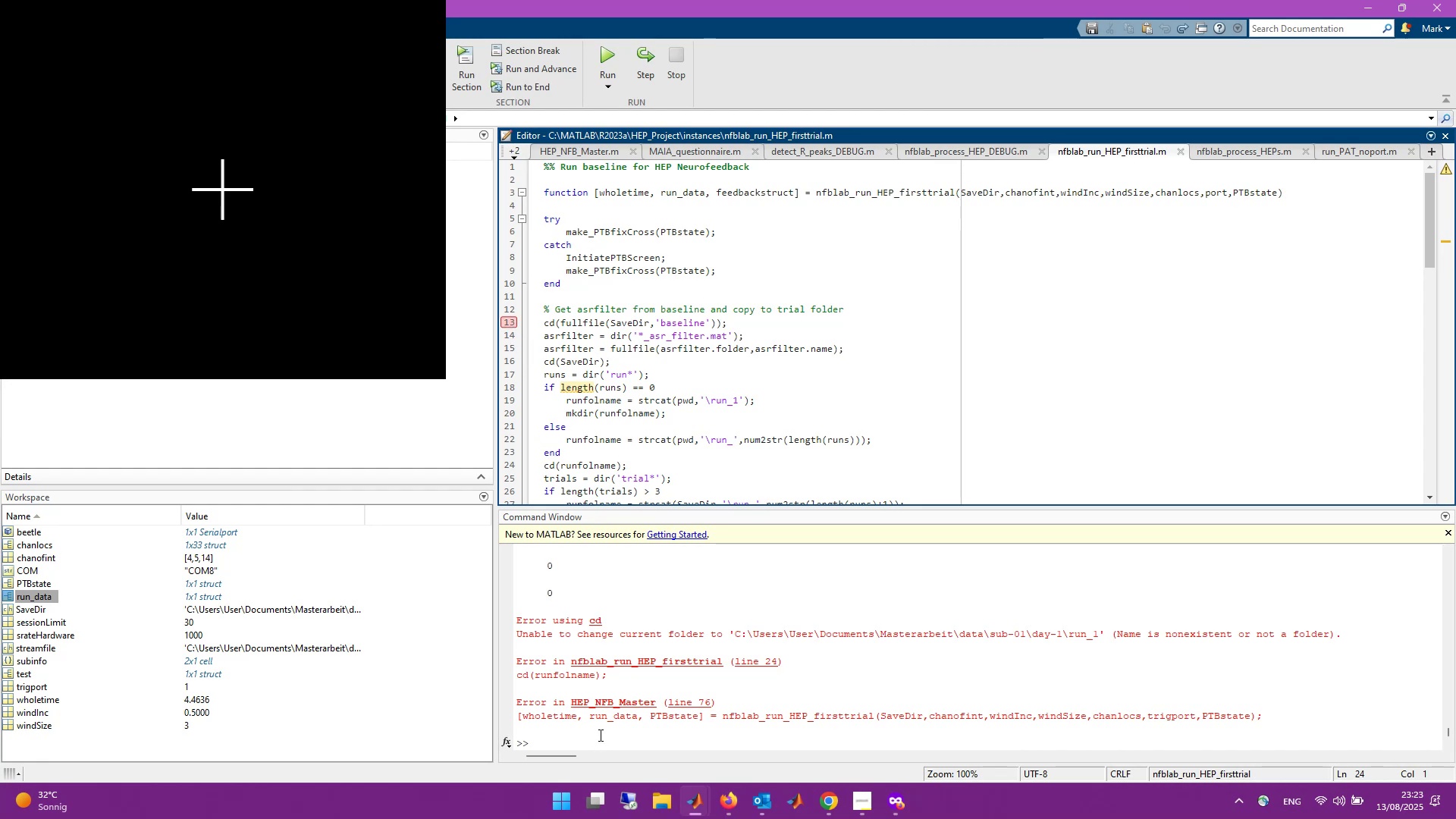 
left_click([607, 745])
 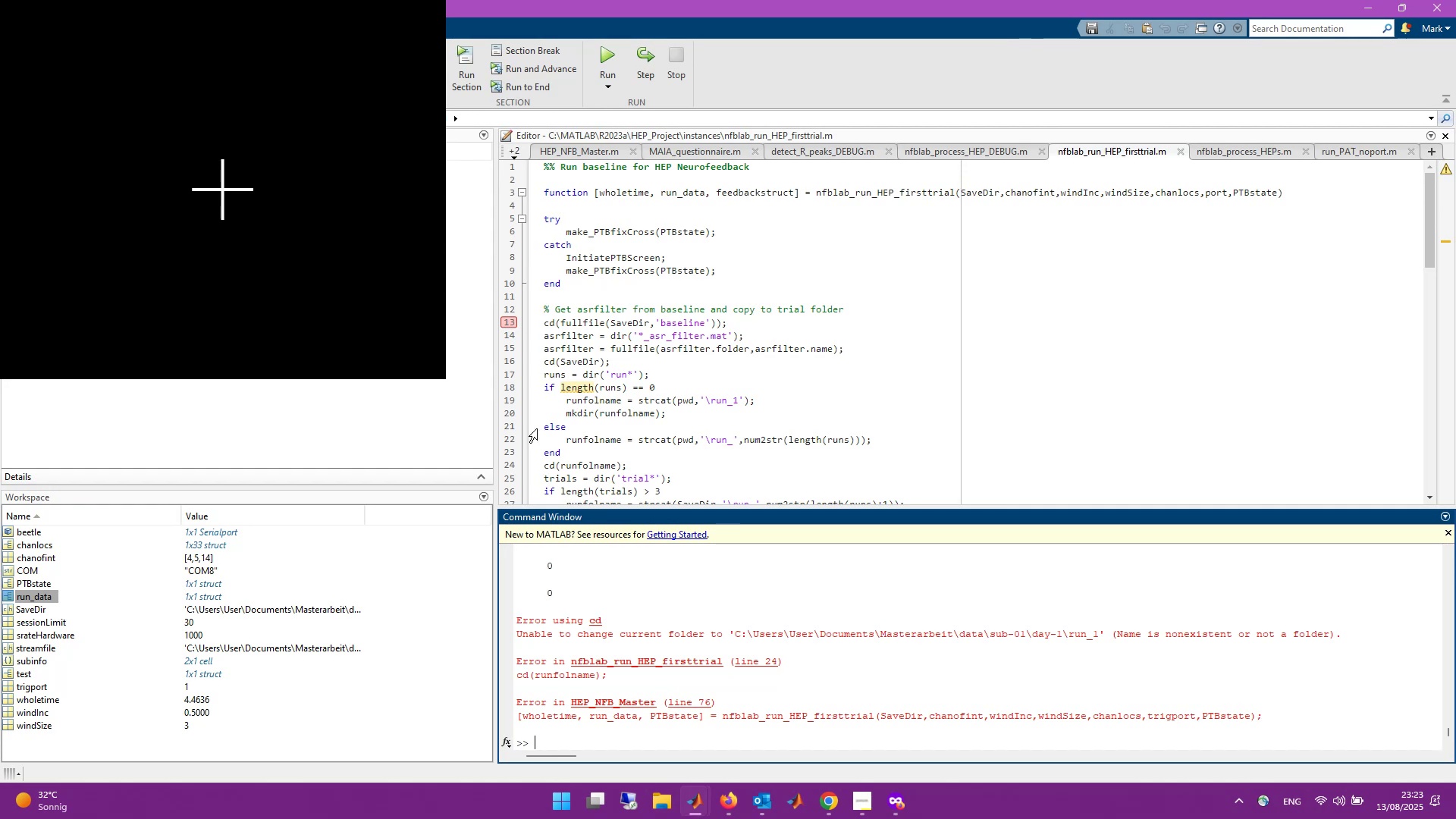 
mouse_move([692, 661])
 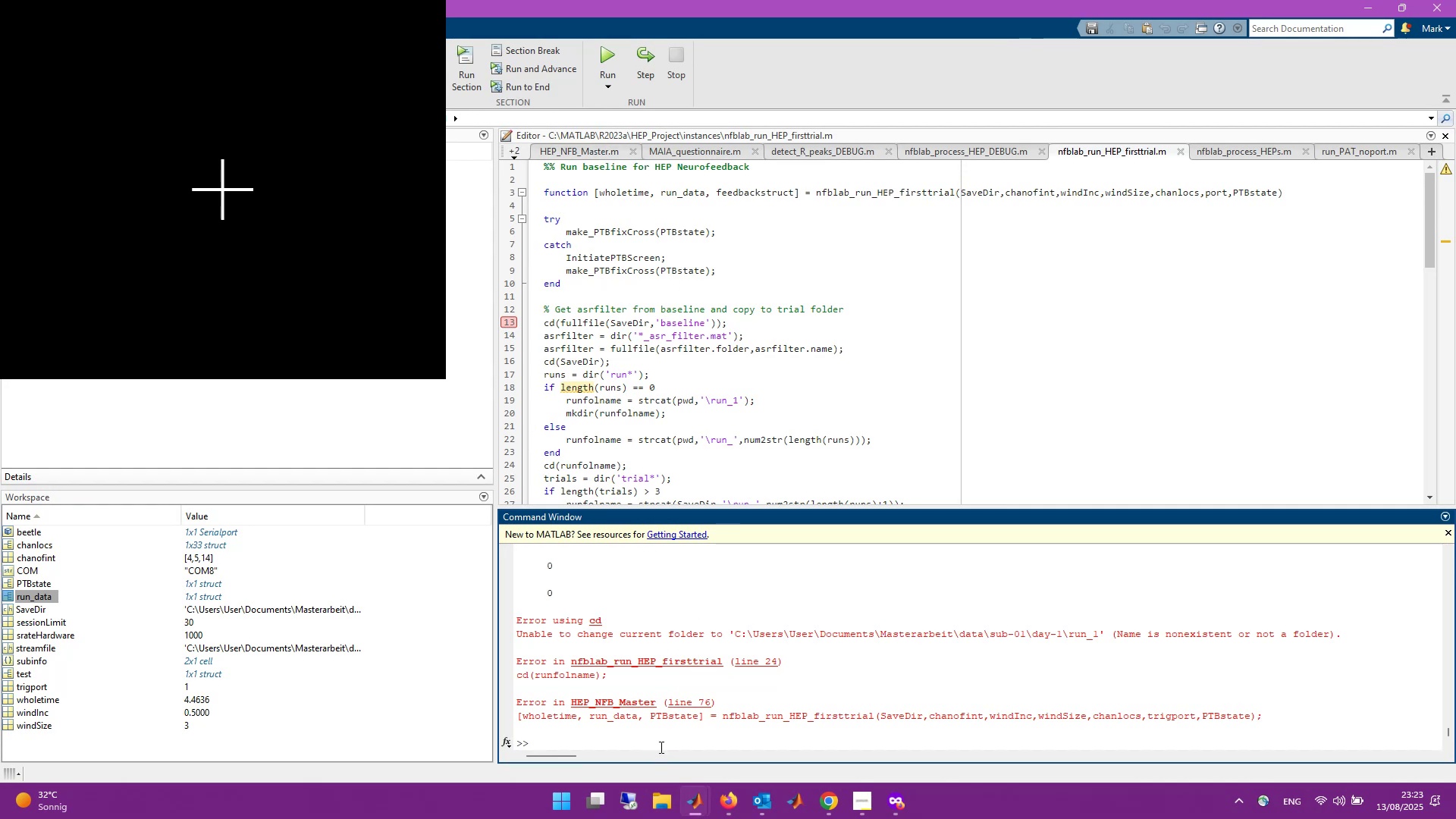 
wait(5.7)
 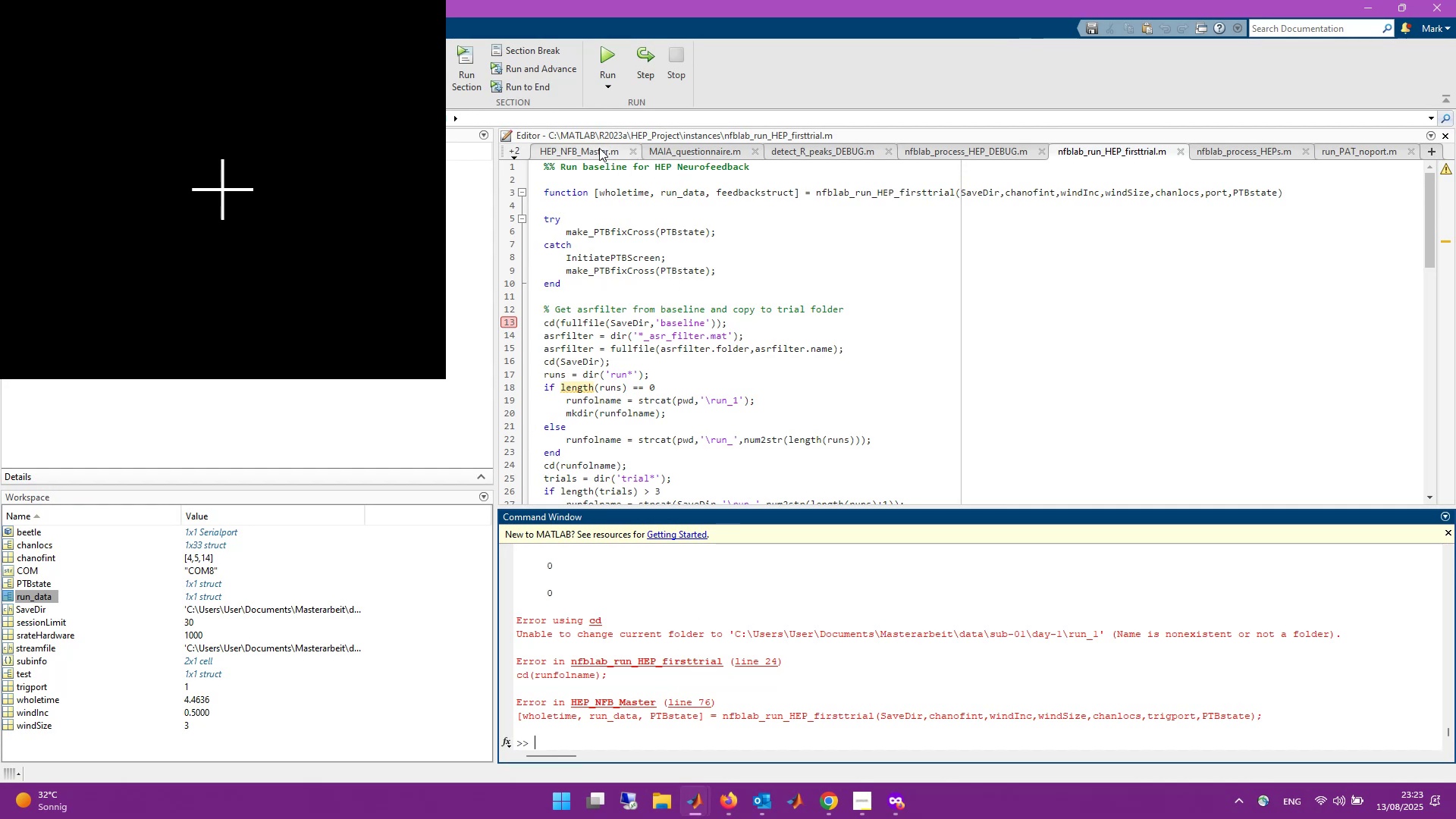 
left_click([659, 739])
 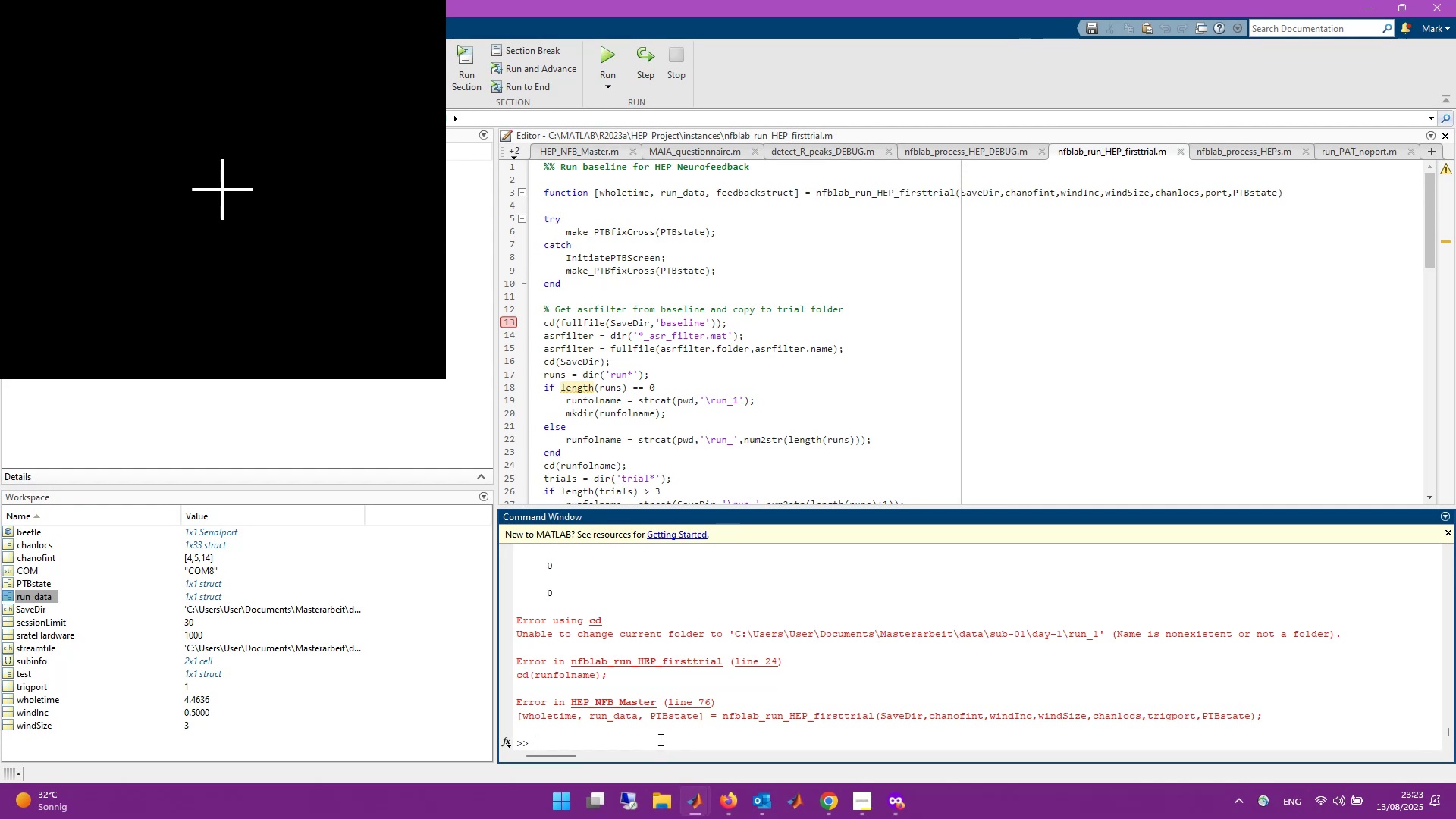 
type(sca)
 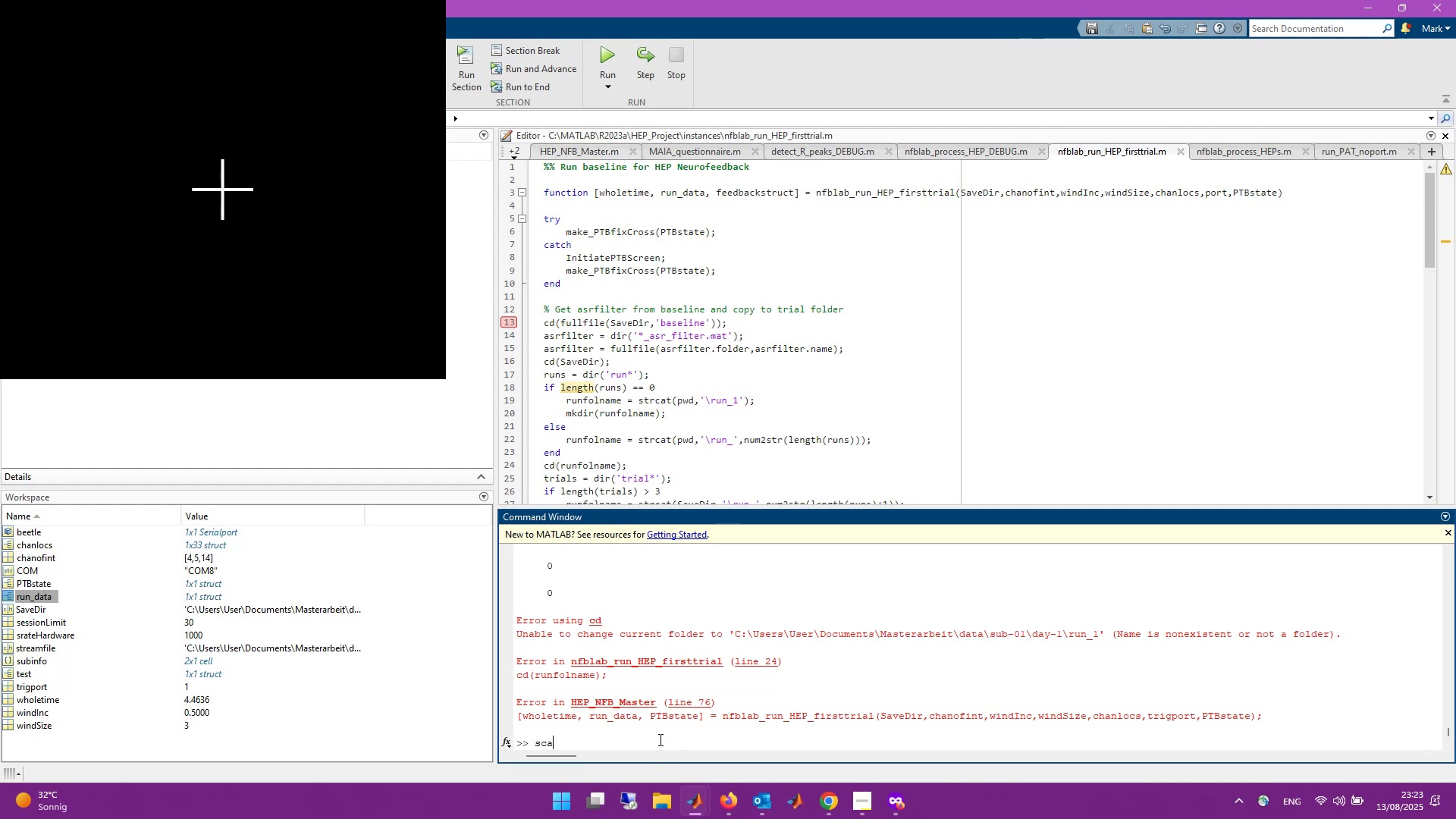 
key(Enter)
 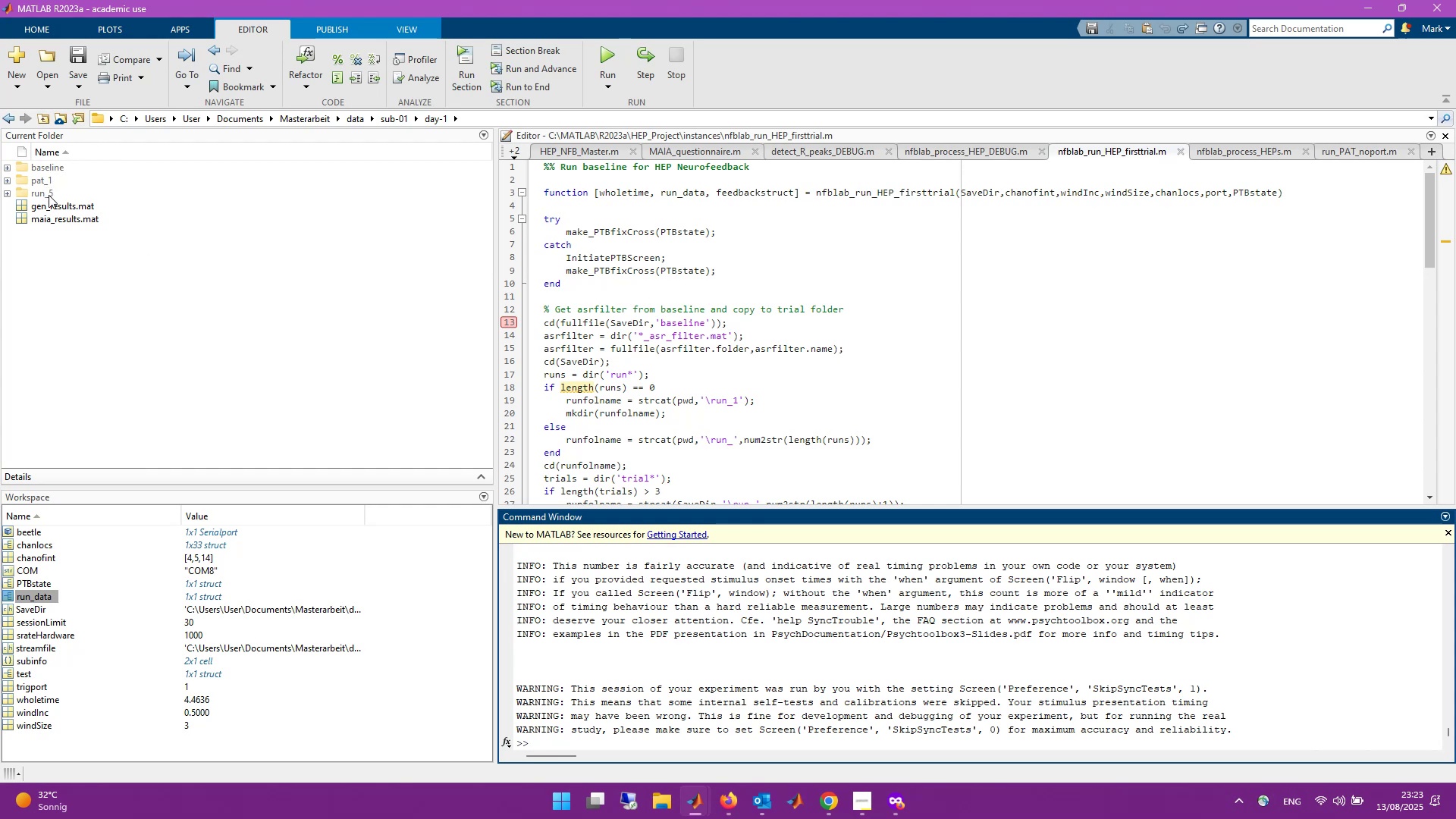 
wait(5.35)
 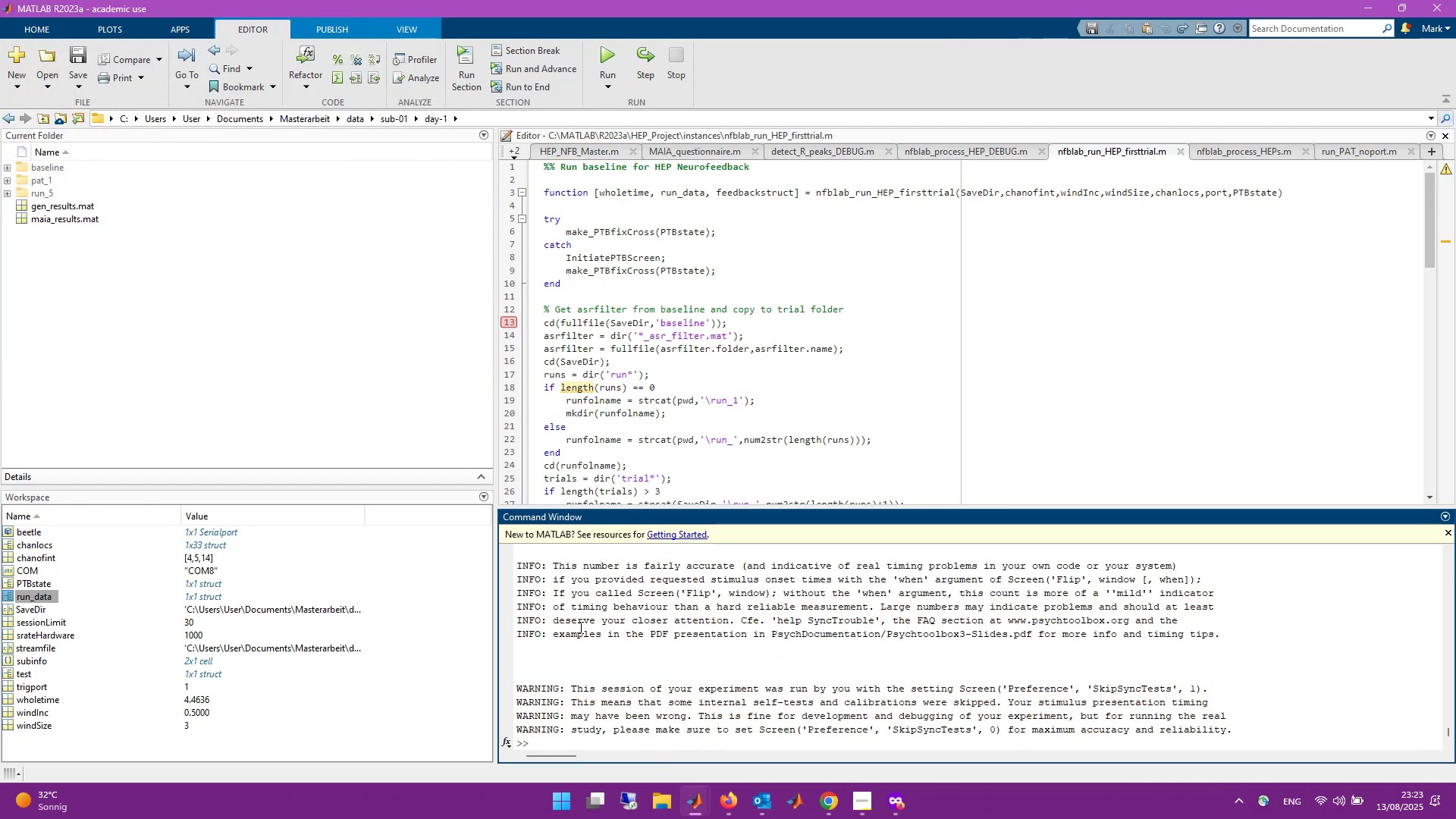 
left_click([49, 195])
 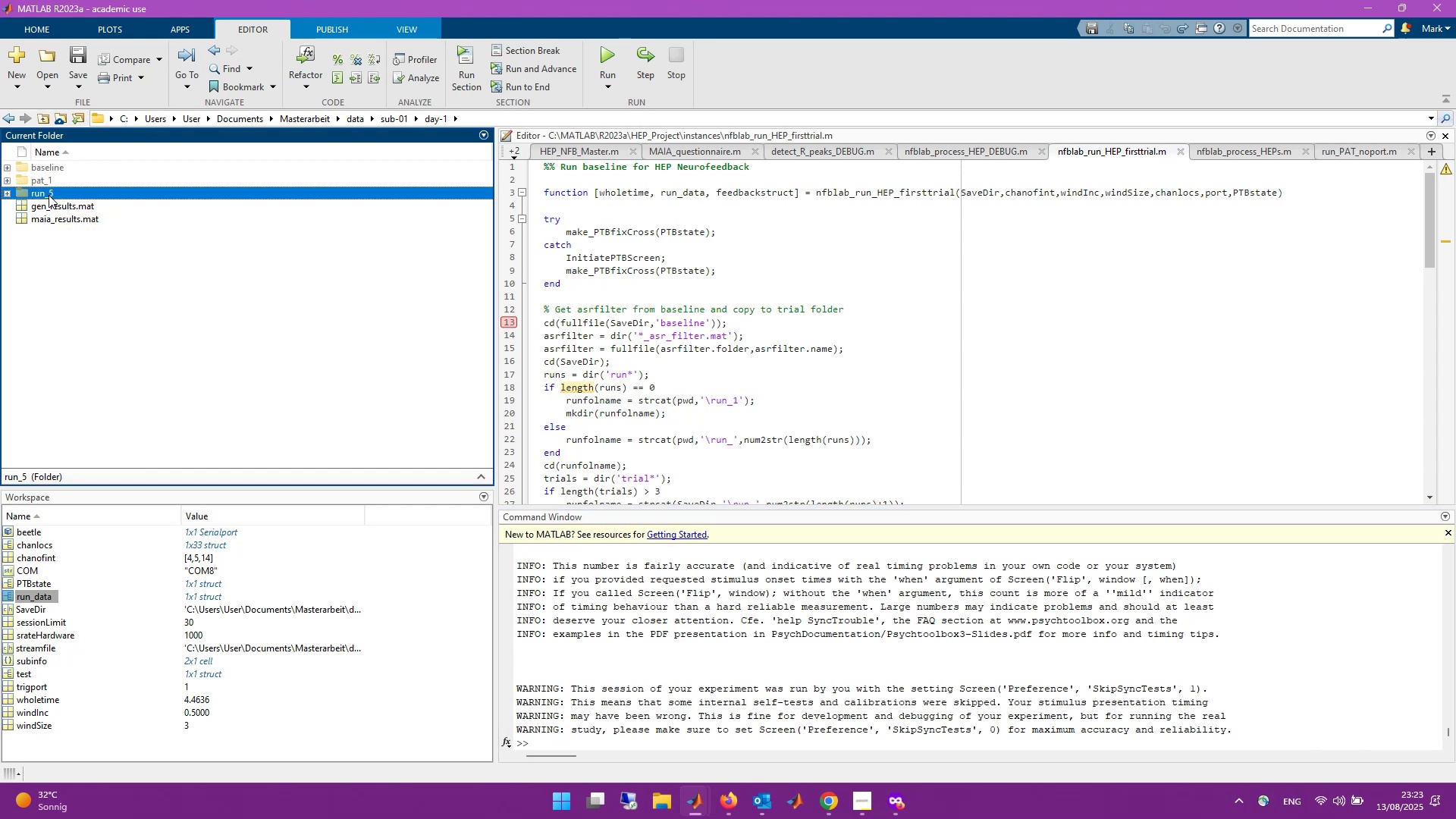 
key(Delete)
 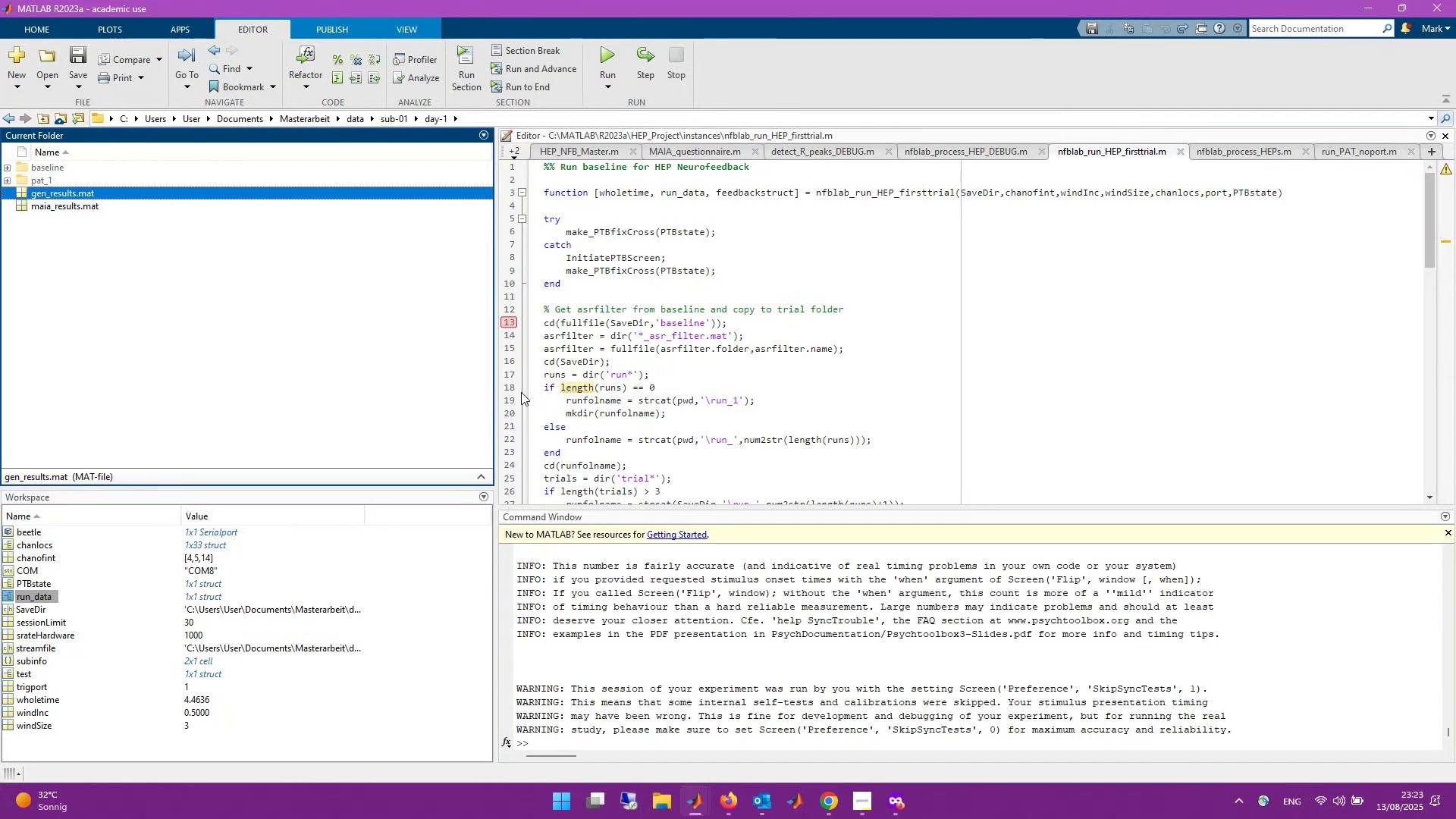 
wait(13.16)
 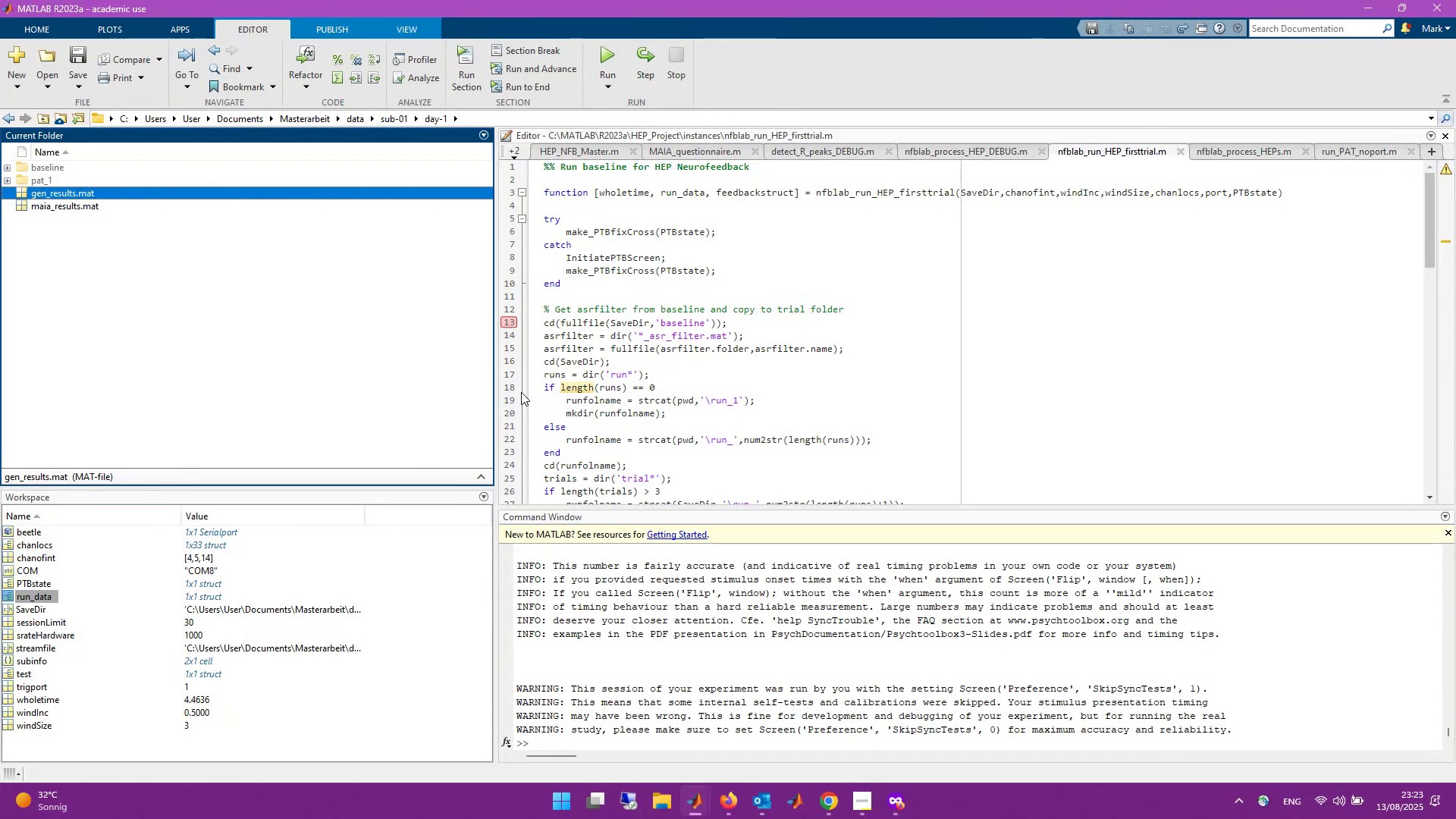 
left_click([513, 323])
 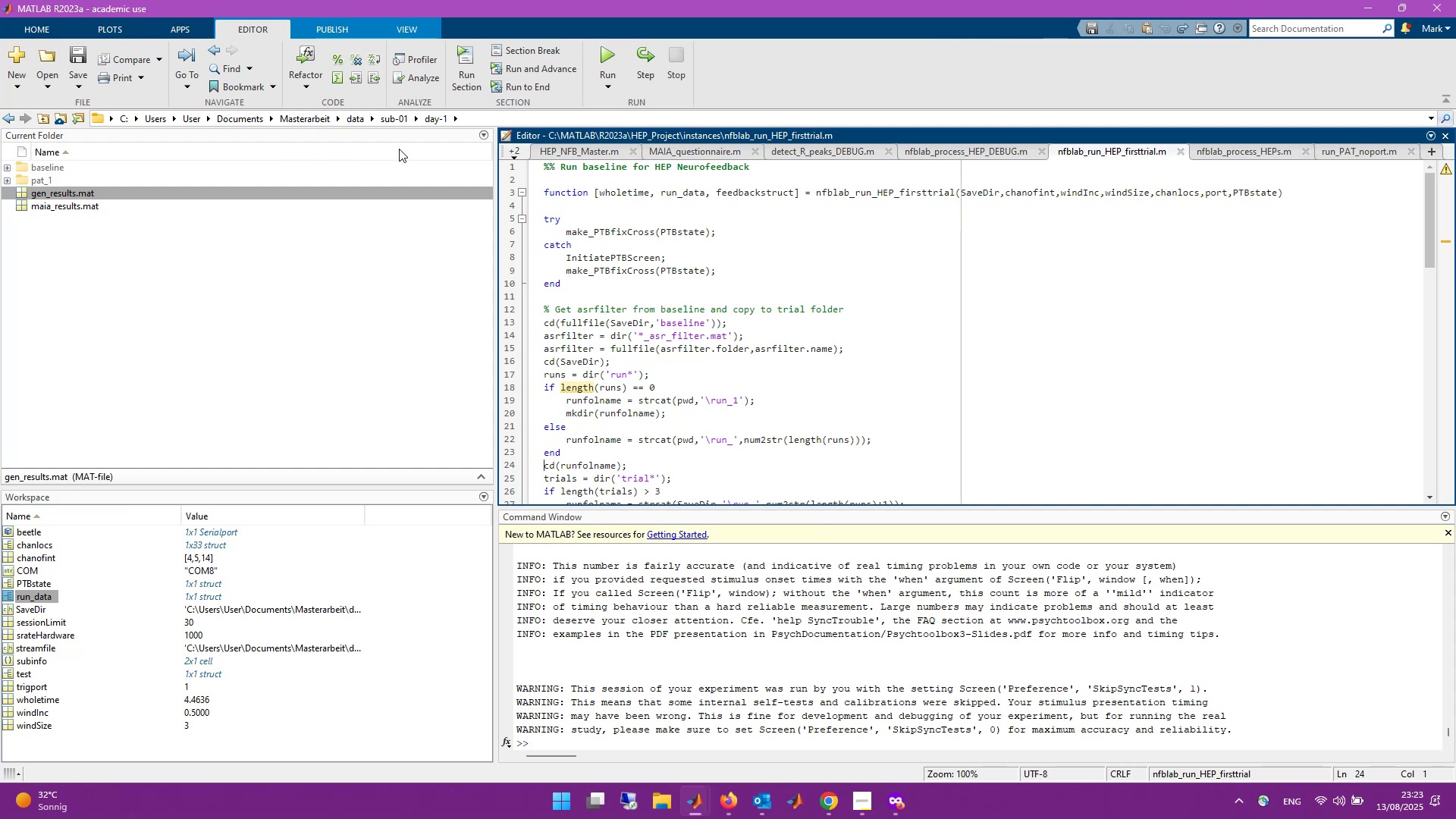 
left_click([357, 118])
 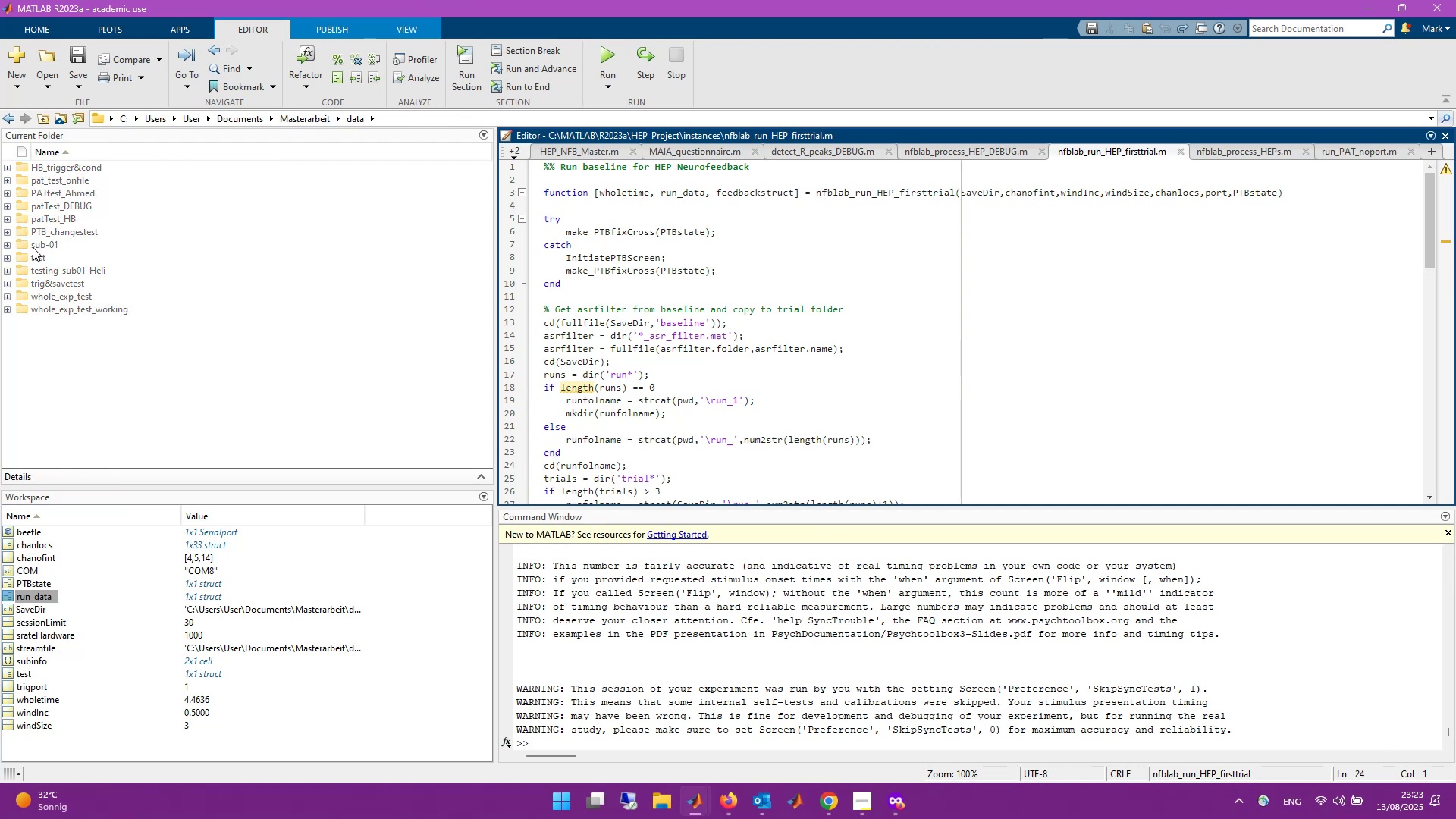 
left_click([38, 244])
 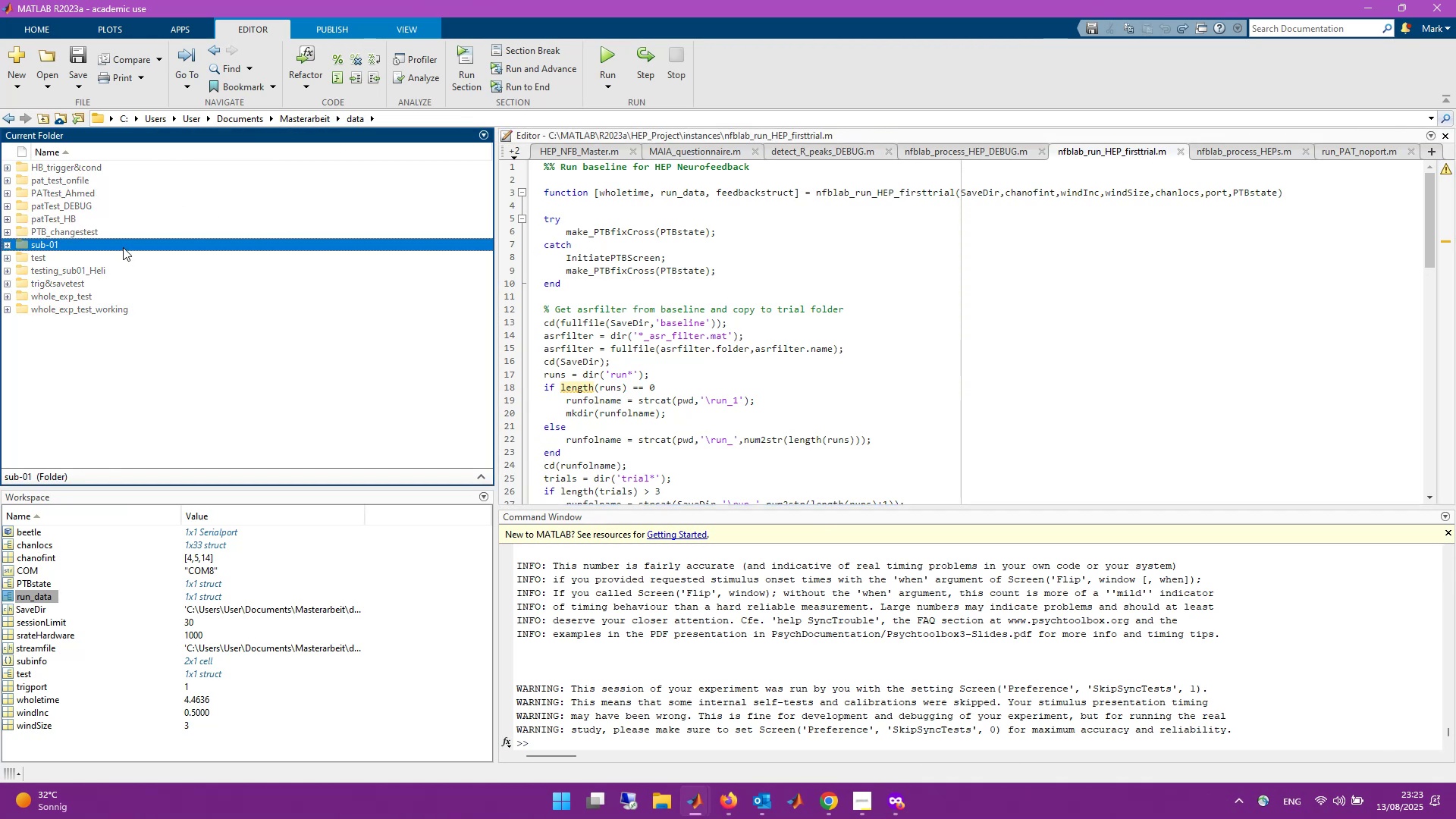 
key(Shift+Delete)
 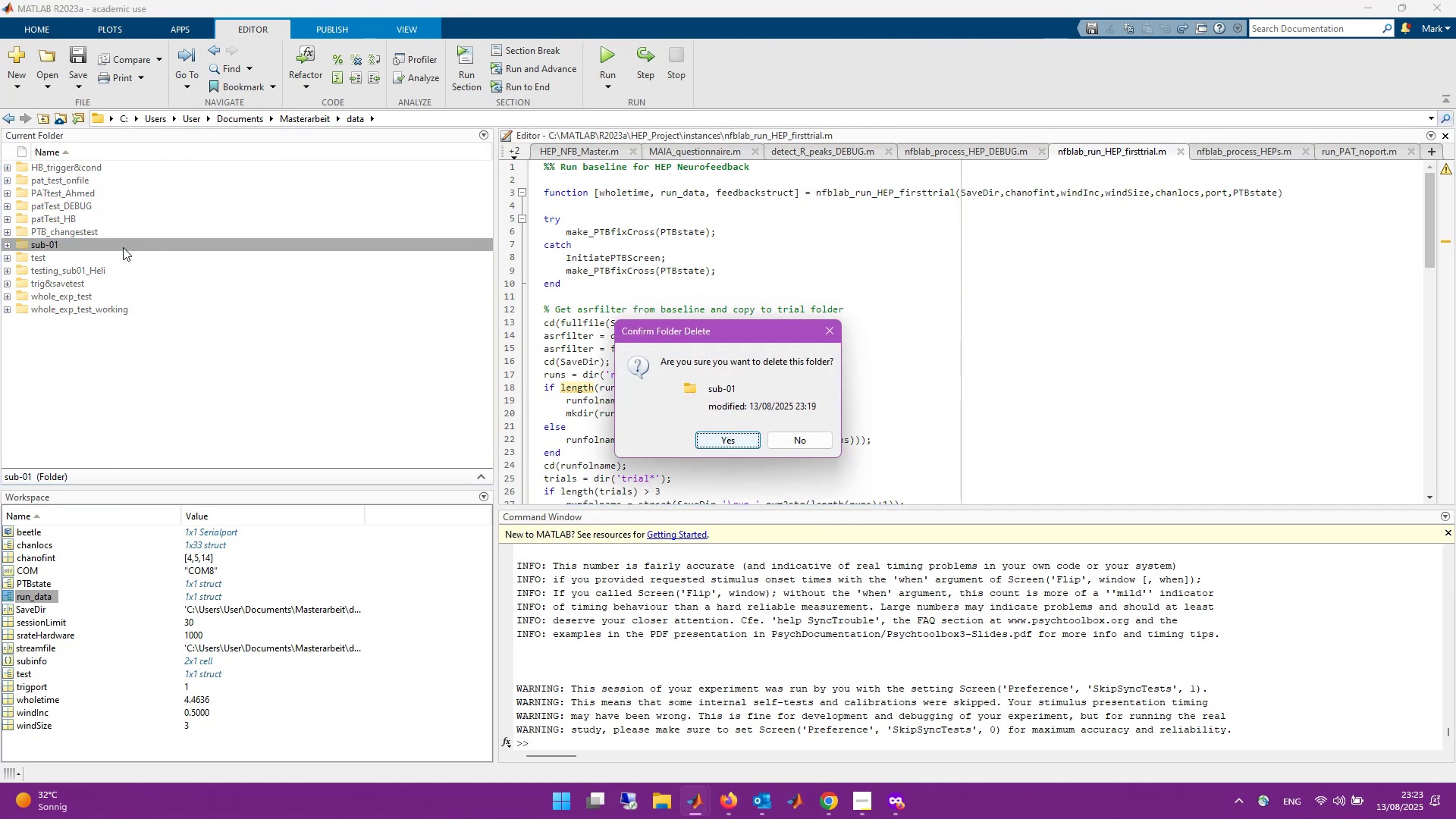 
key(Enter)
 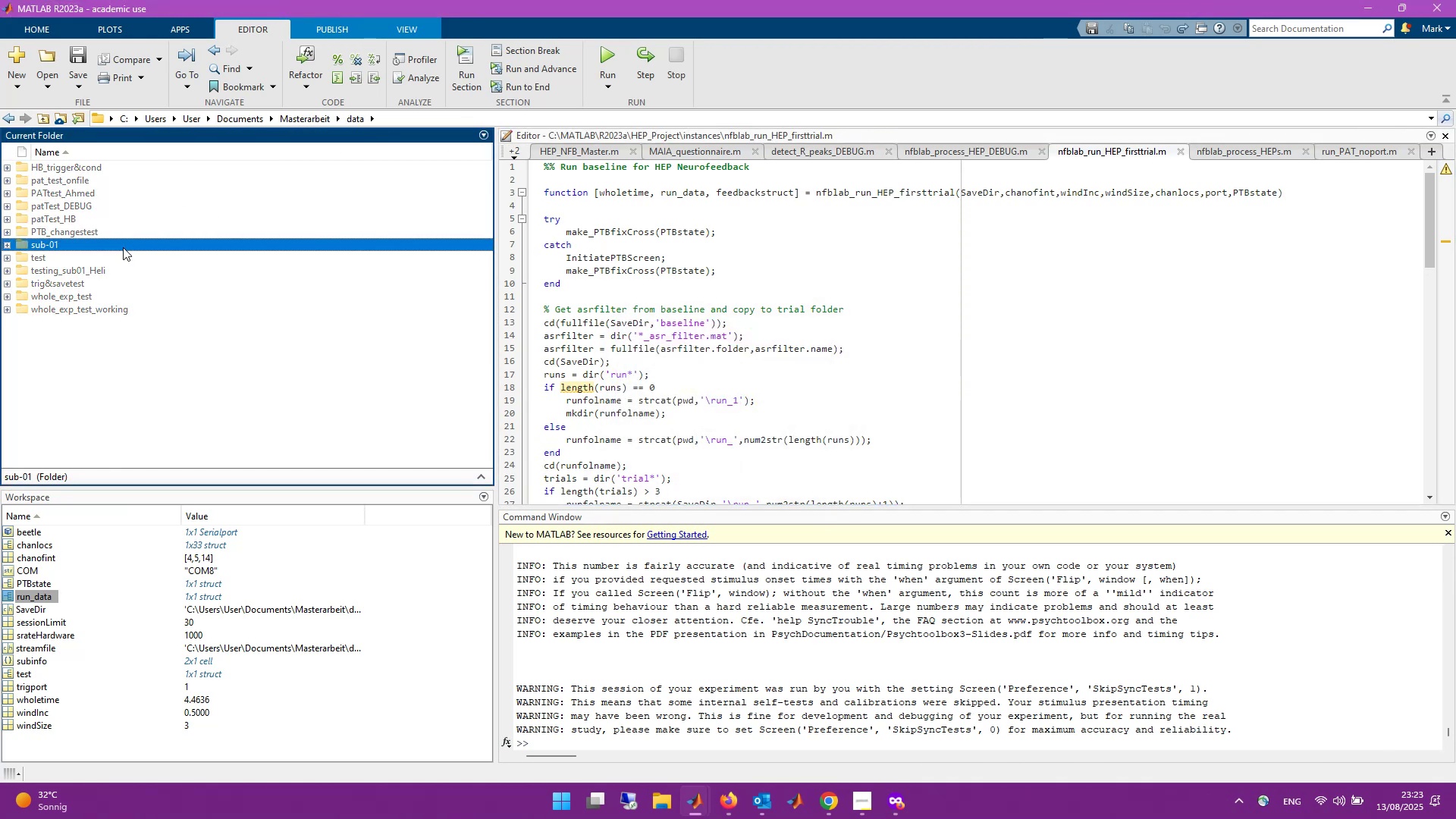 
double_click([123, 247])
 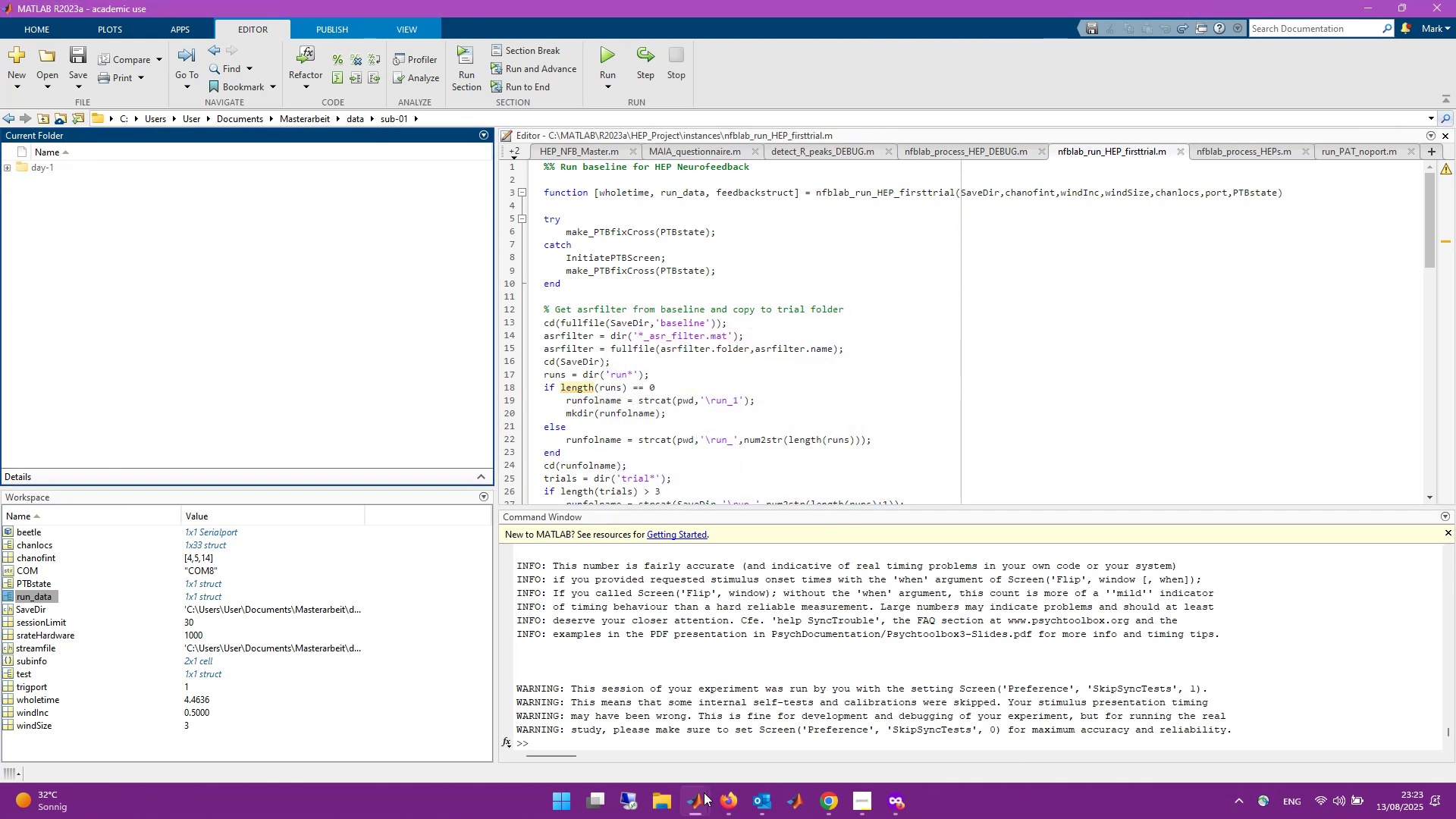 
left_click([703, 732])
 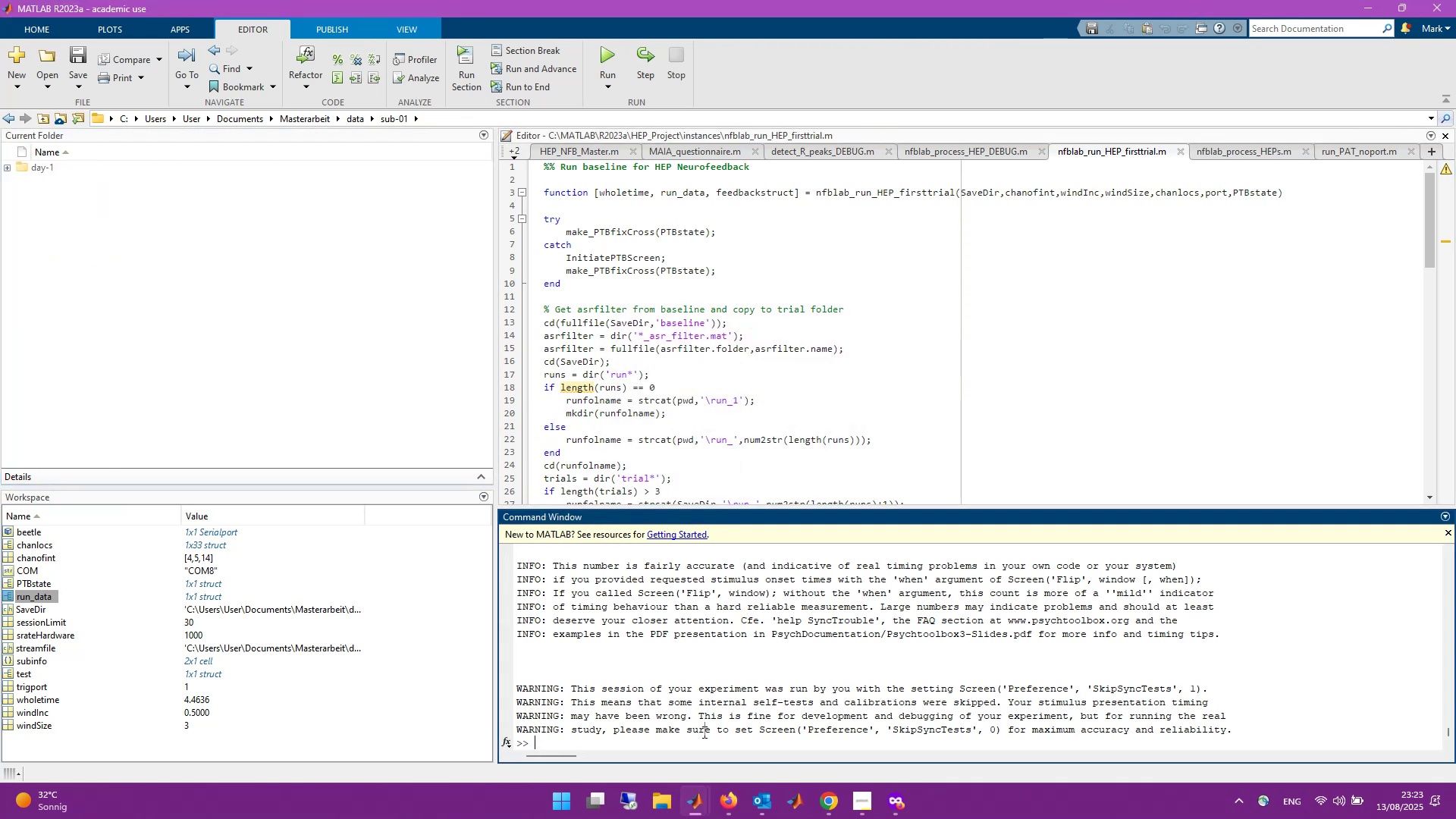 
type(clera)
key(Backspace)
key(Backspace)
type(ar all)
 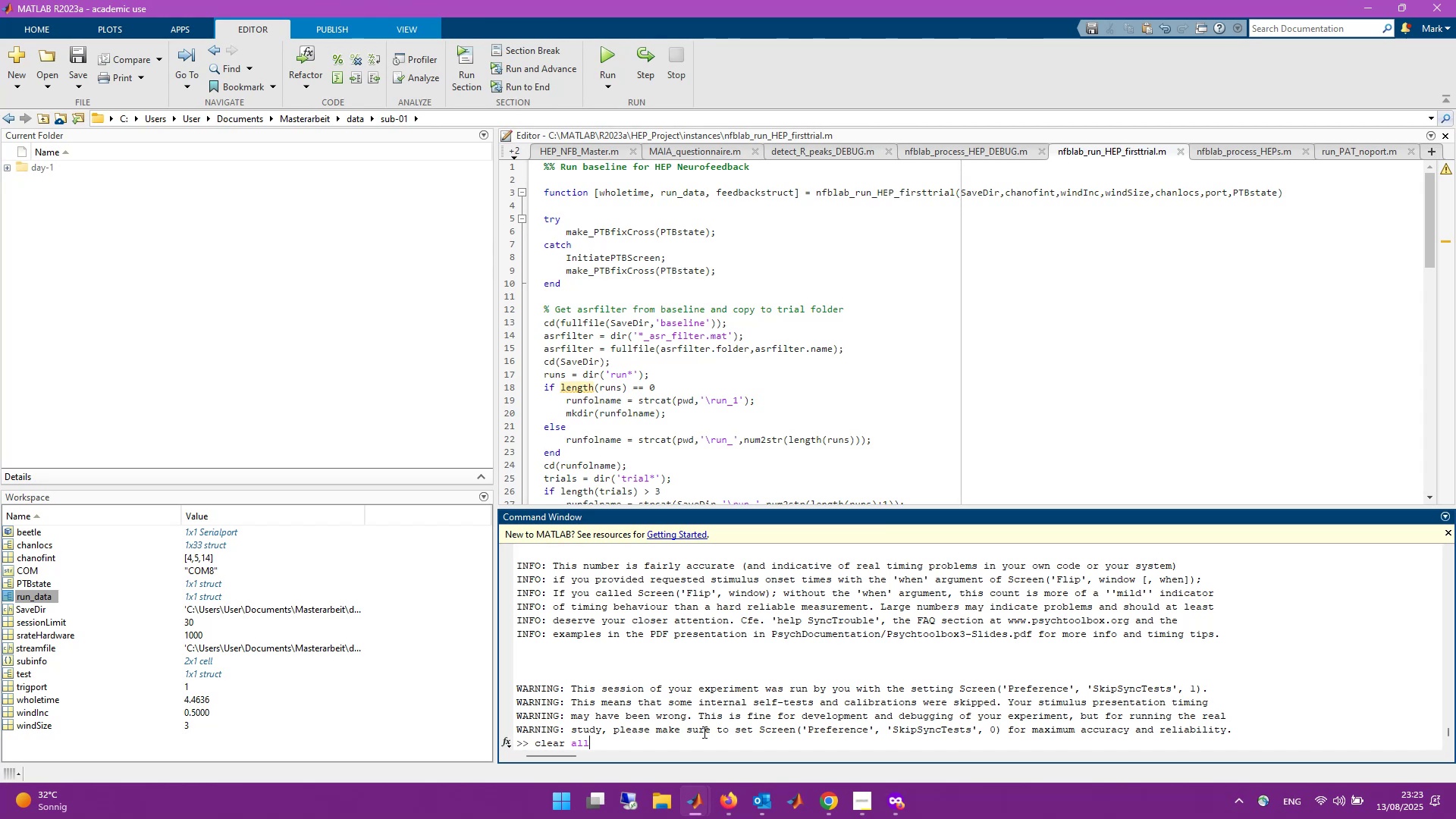 
key(Enter)
 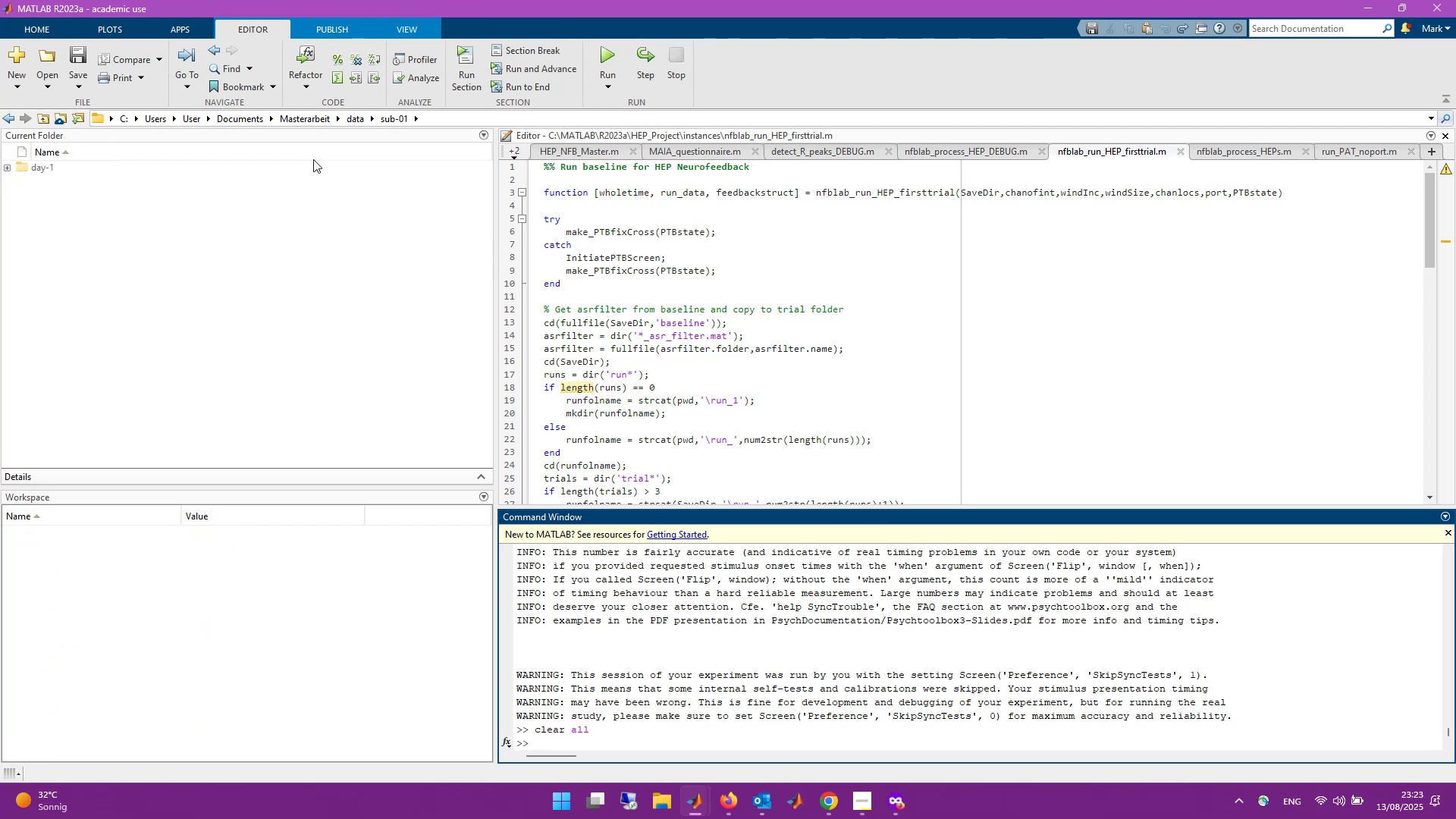 
left_click([38, 168])
 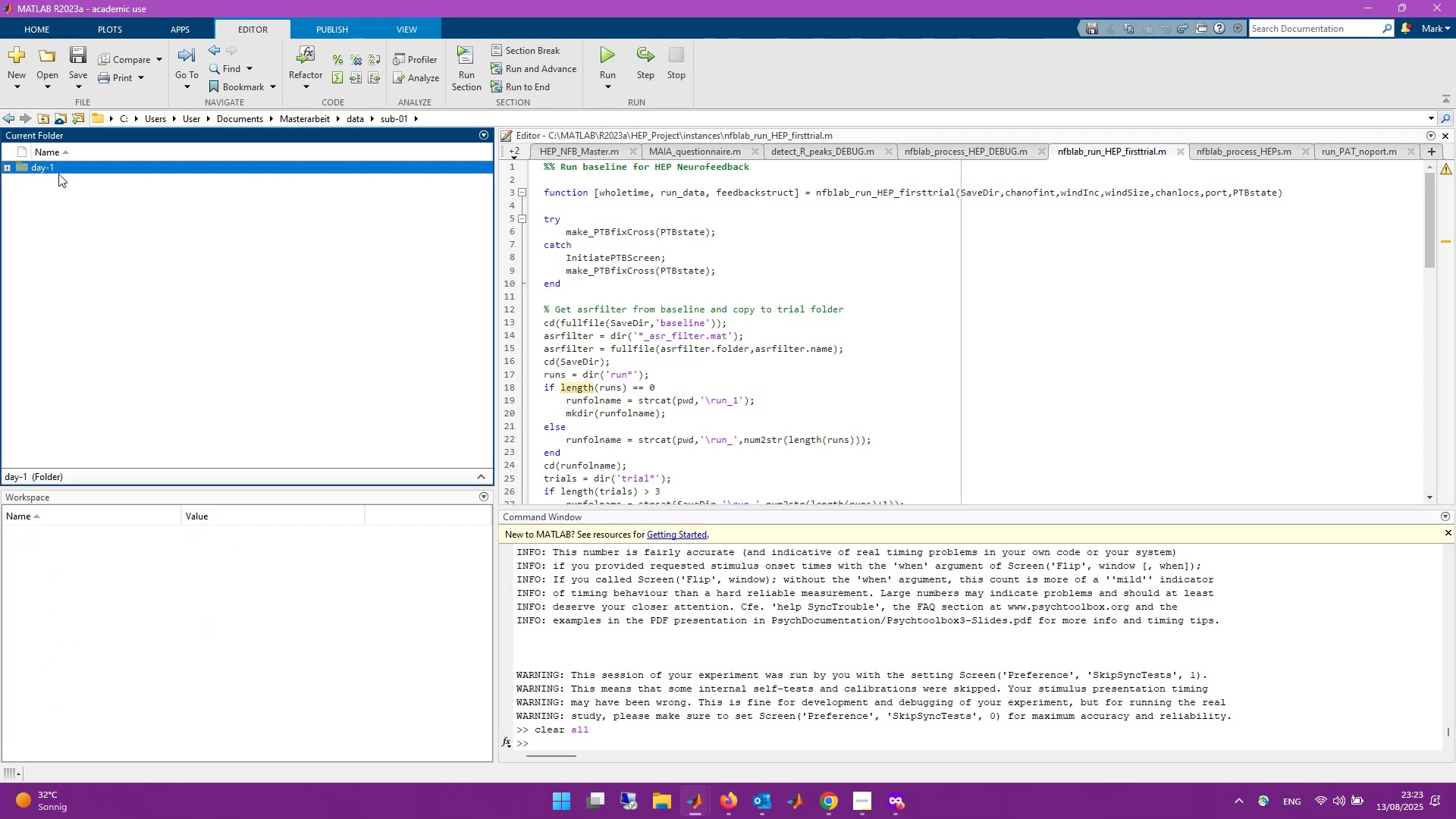 
key(Delete)
 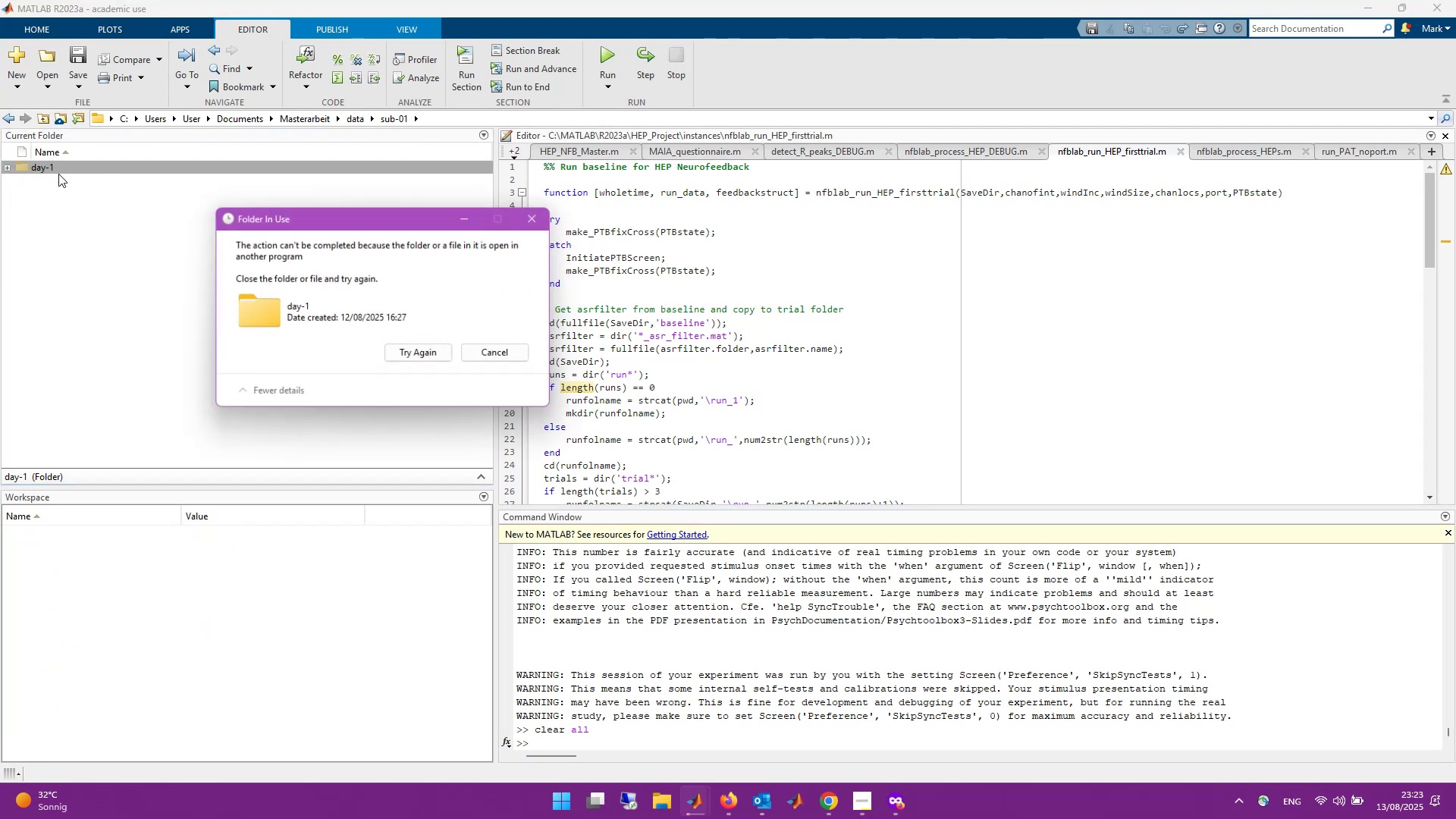 
key(Enter)
 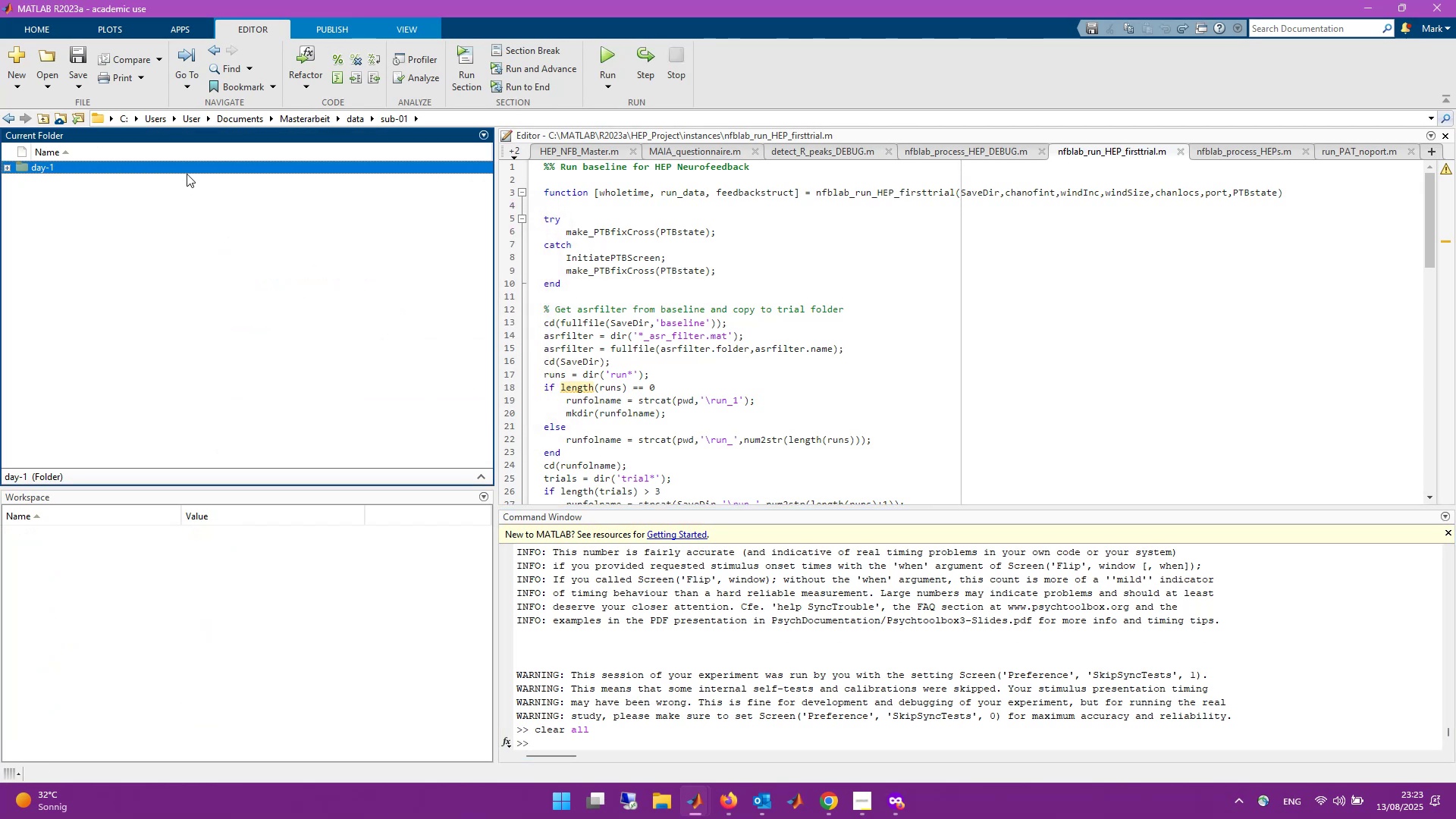 
double_click([193, 165])
 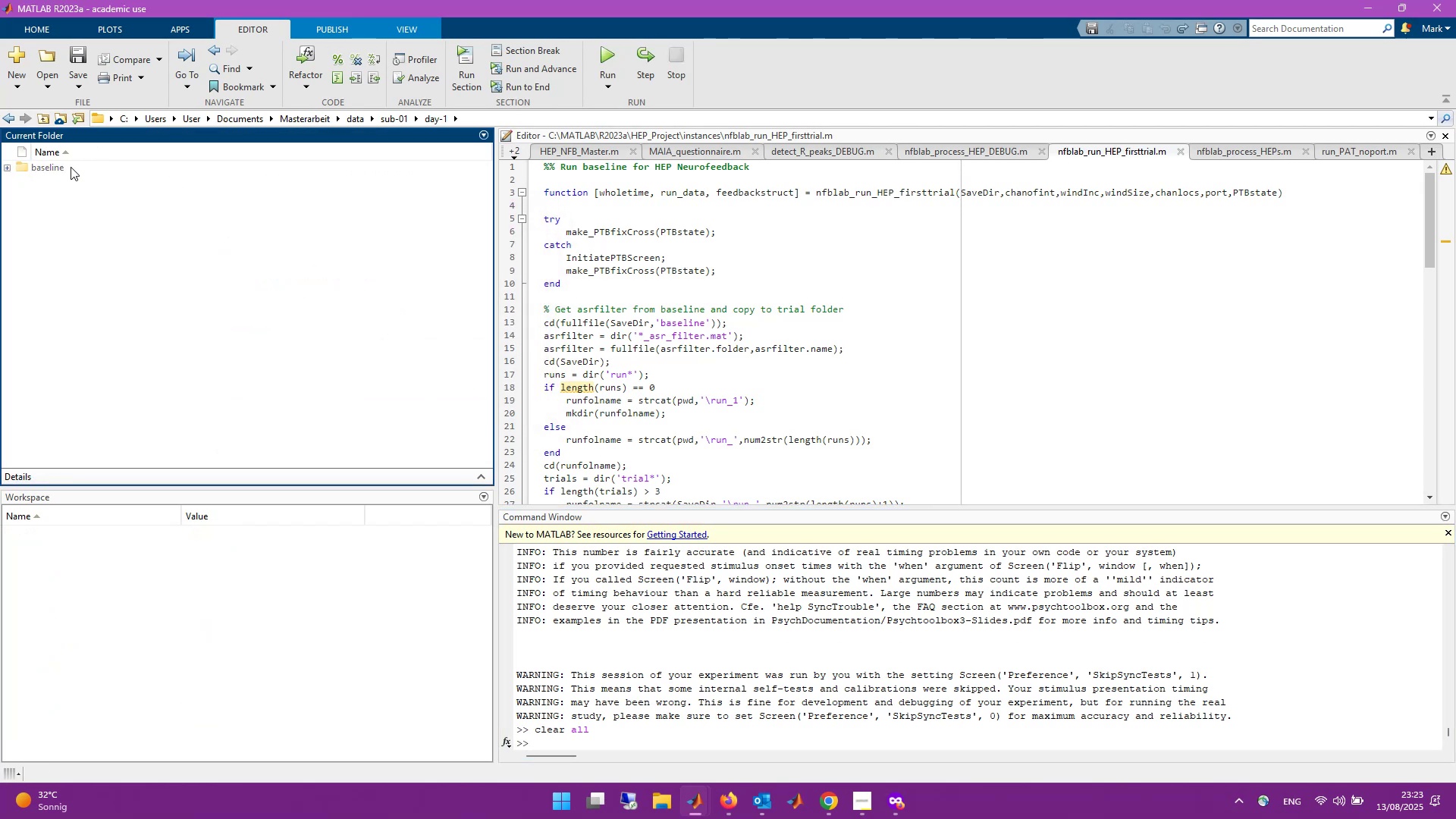 
double_click([63, 167])
 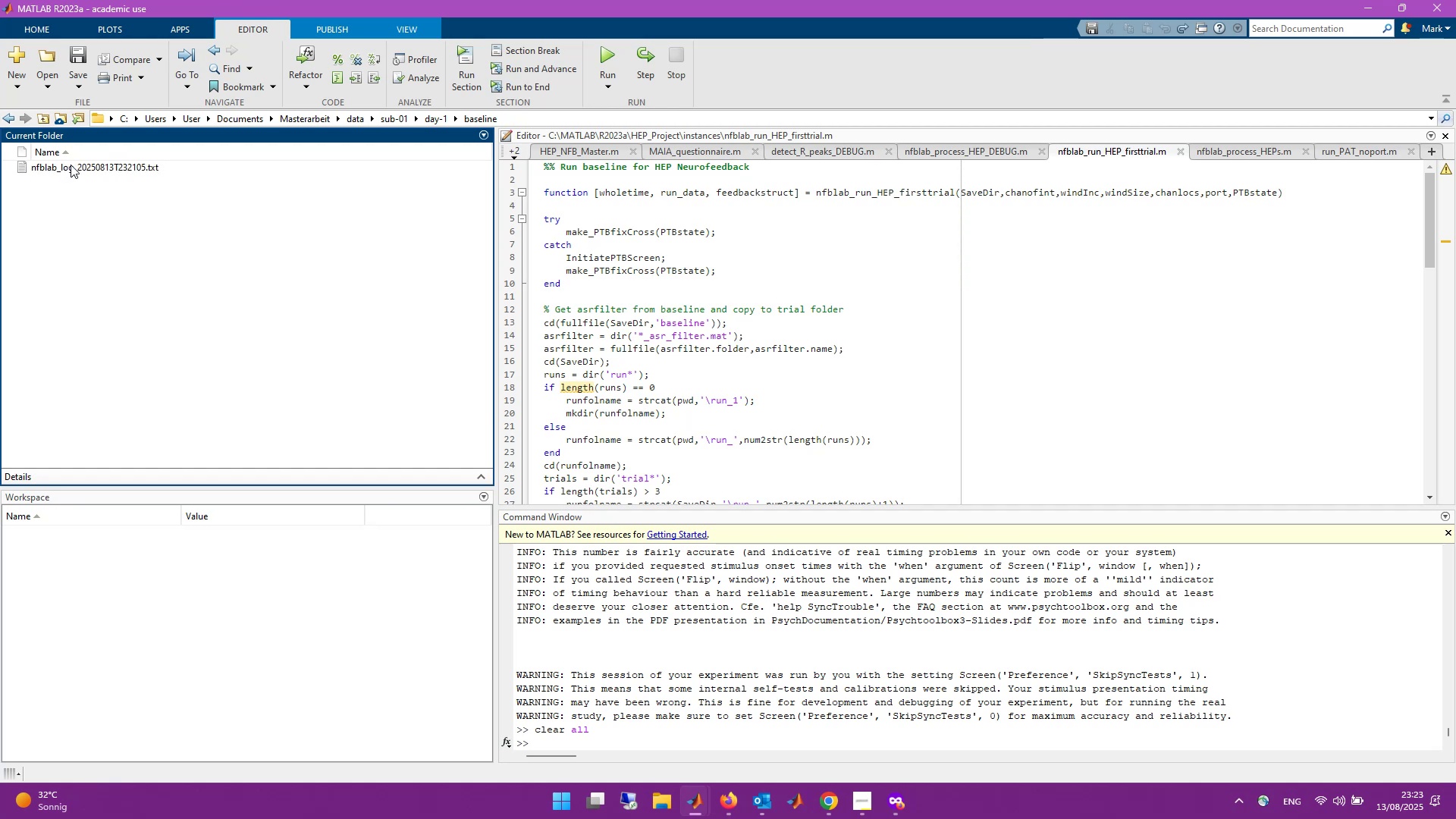 
left_click([124, 166])
 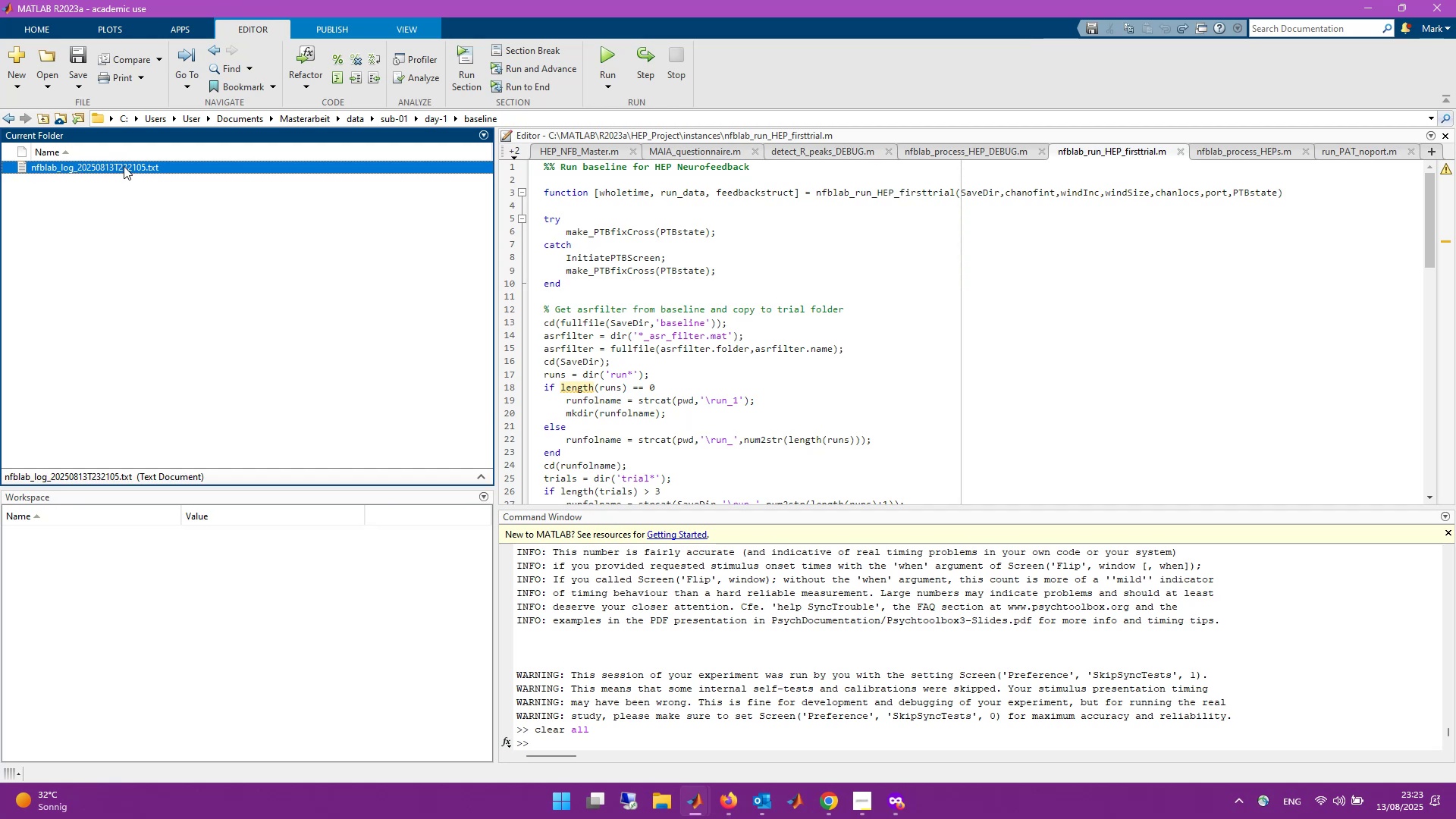 
key(Shift+Delete)
 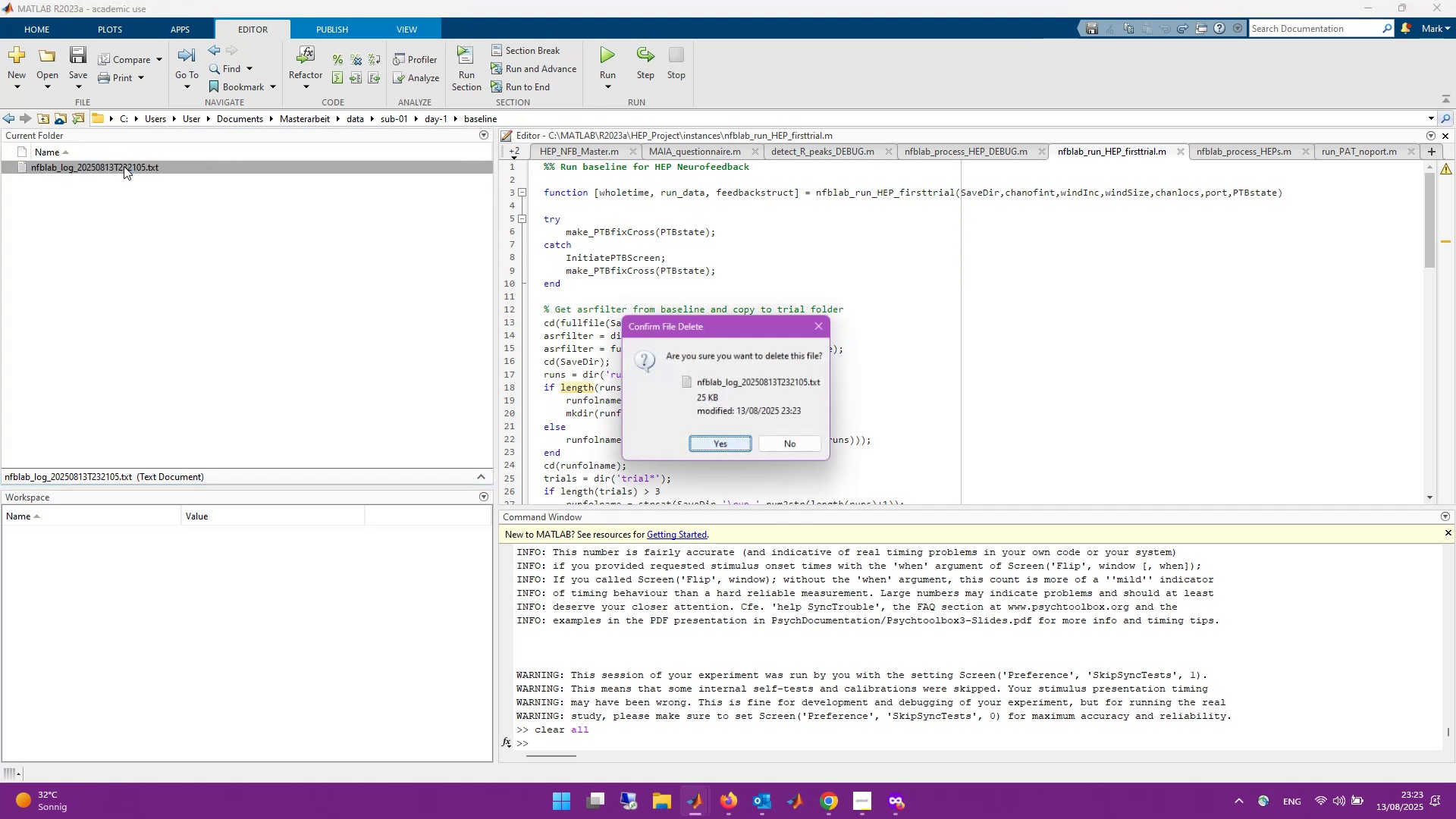 
key(Enter)
 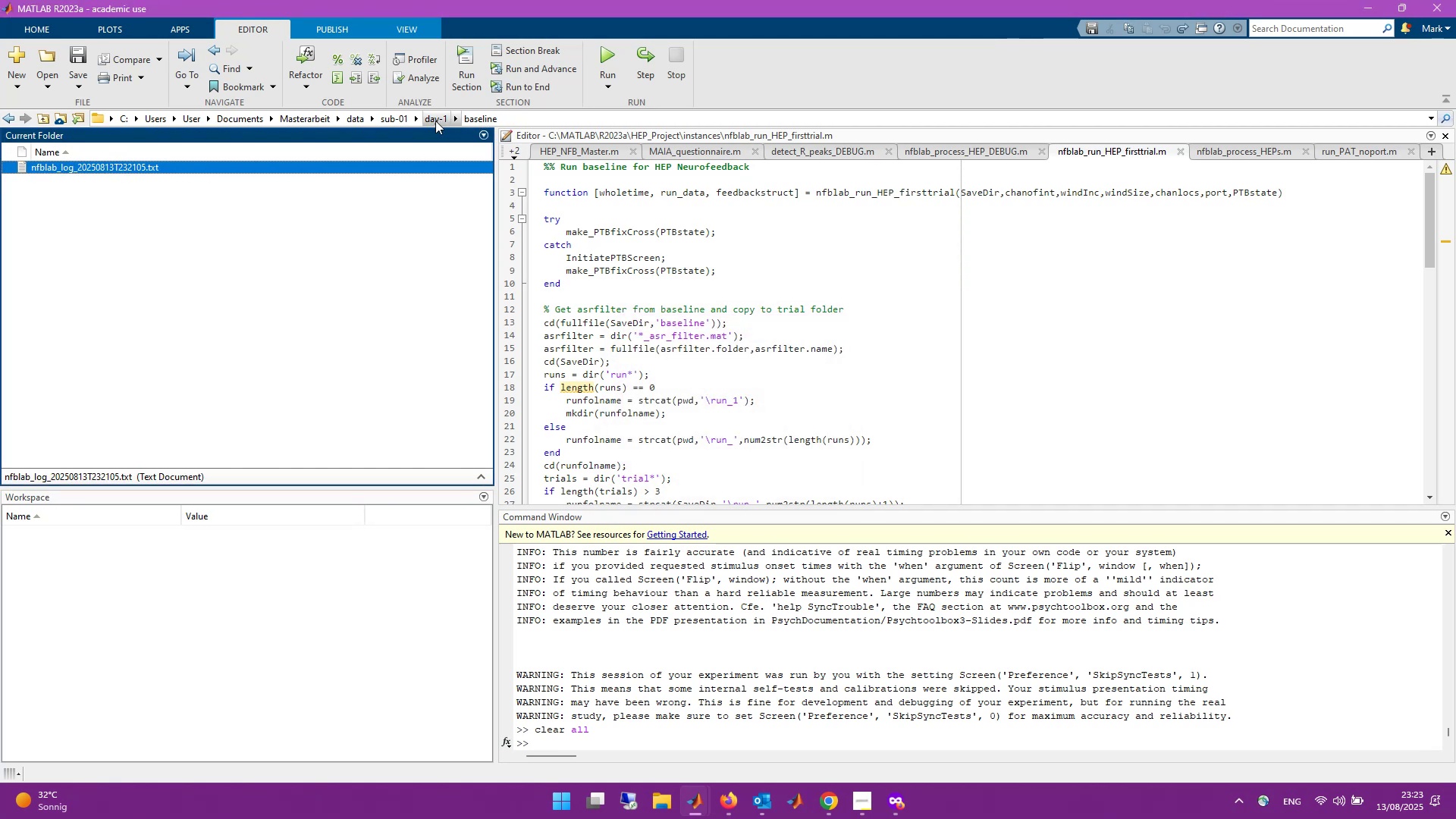 
left_click([435, 121])
 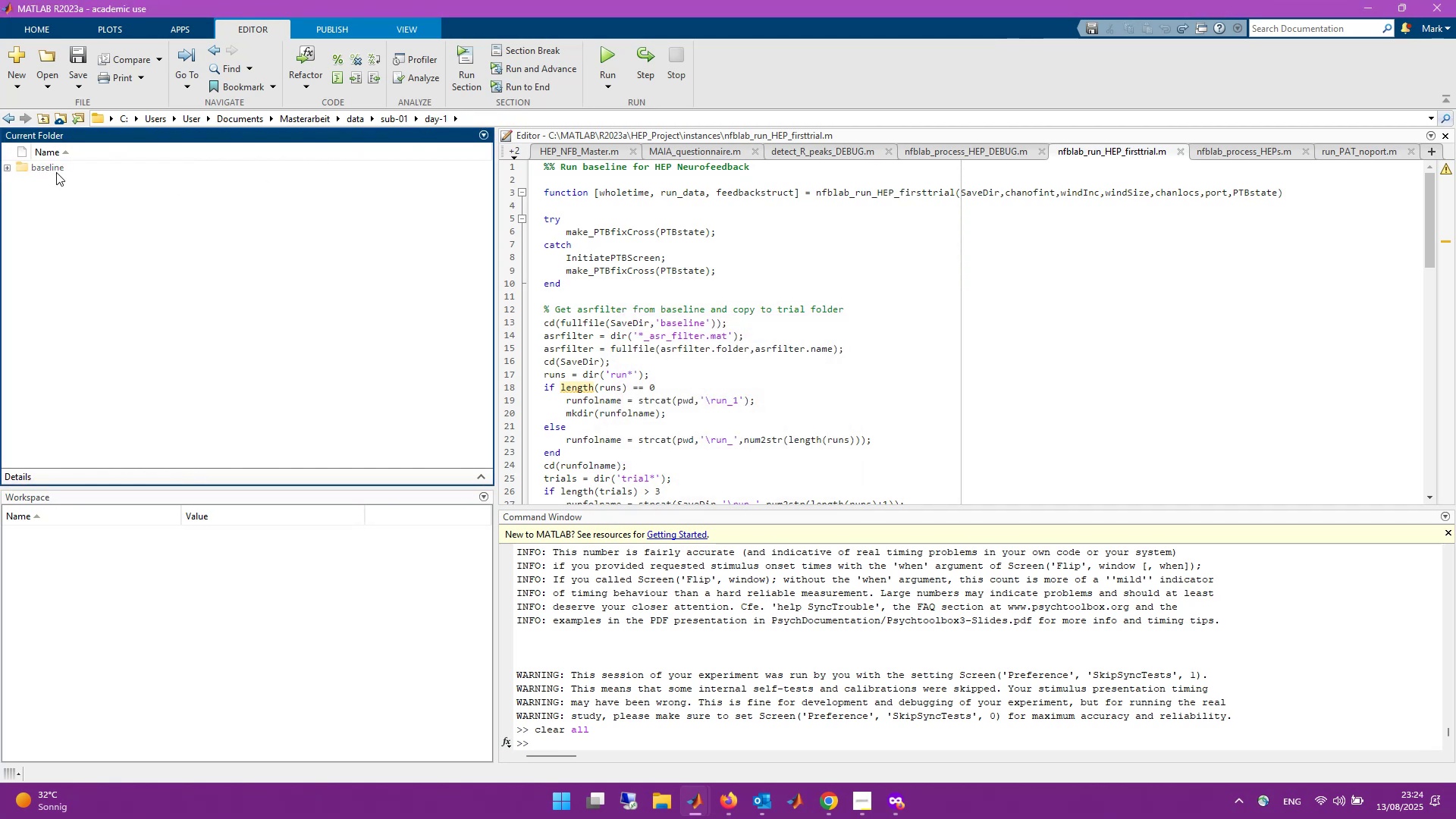 
left_click([57, 169])
 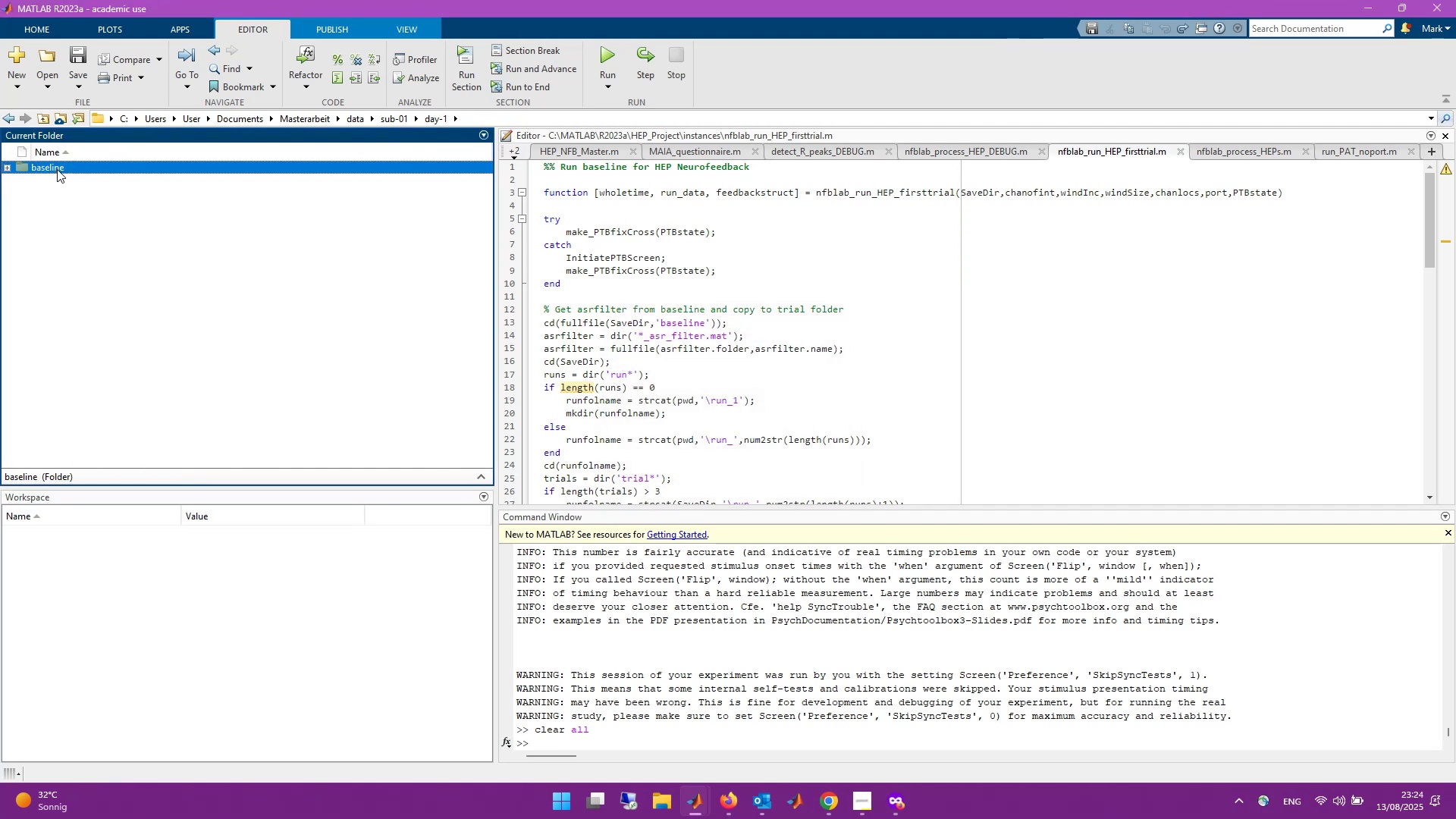 
right_click([57, 169])
 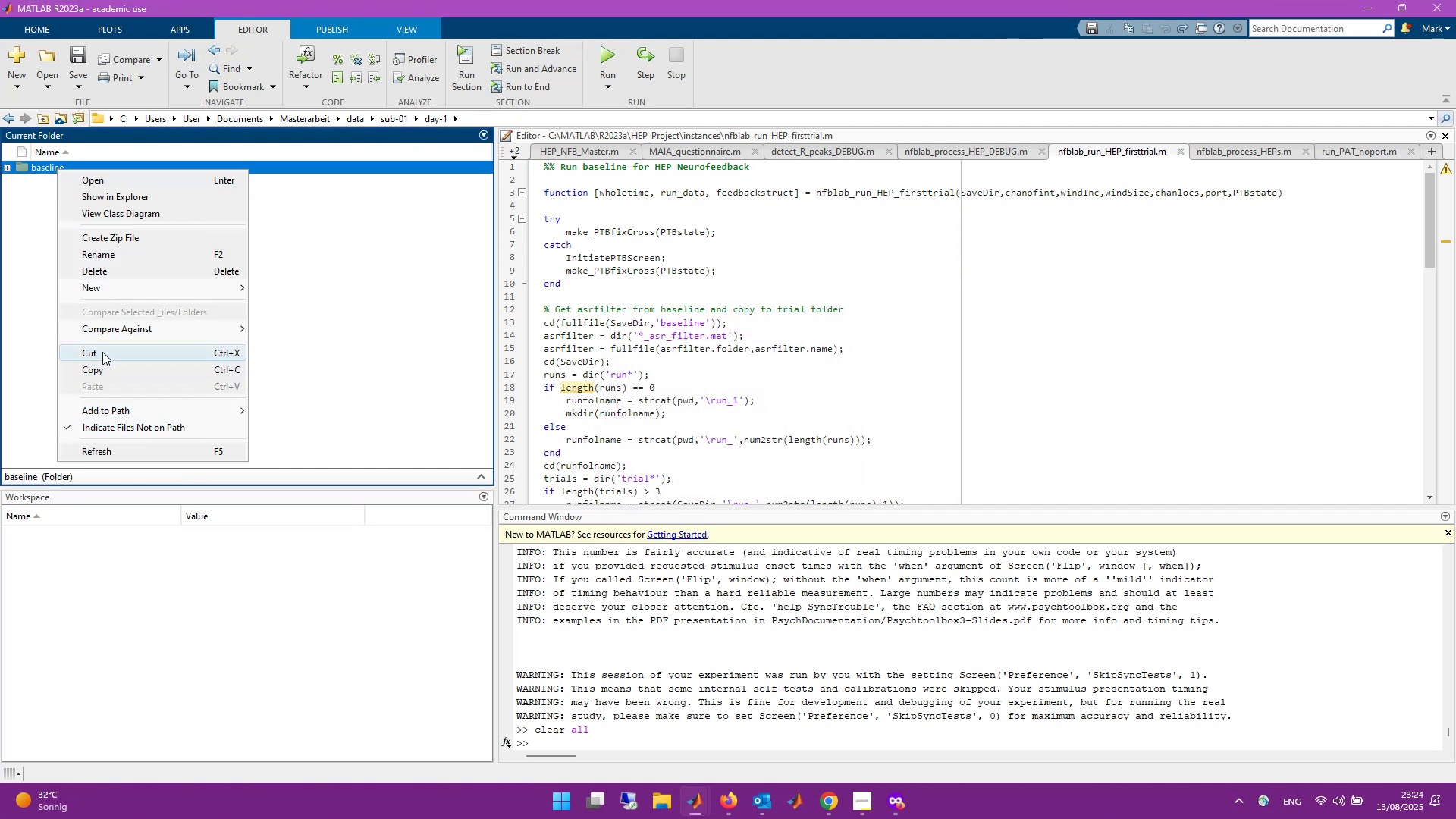 
left_click([391, 349])
 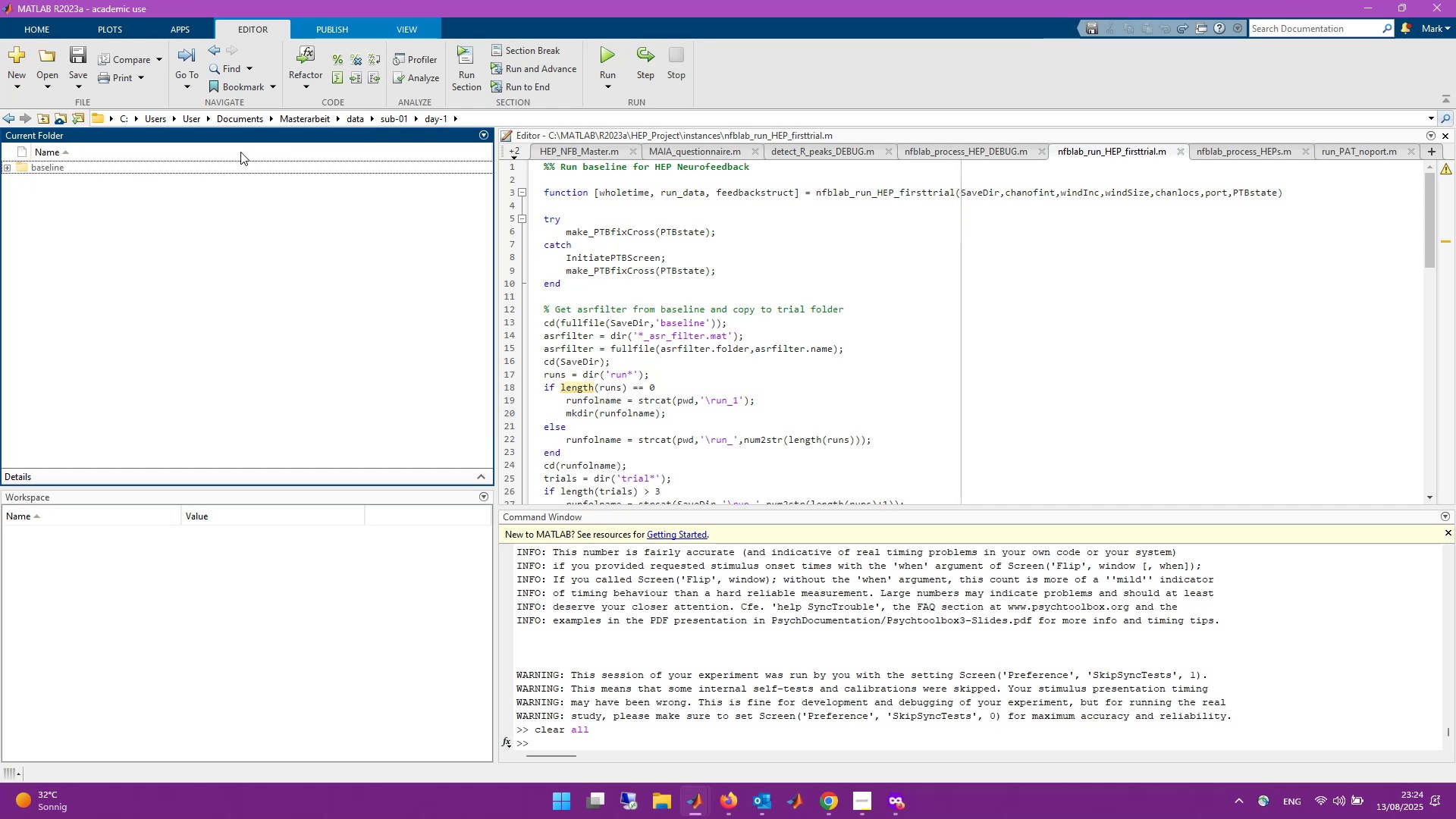 
left_click([245, 165])
 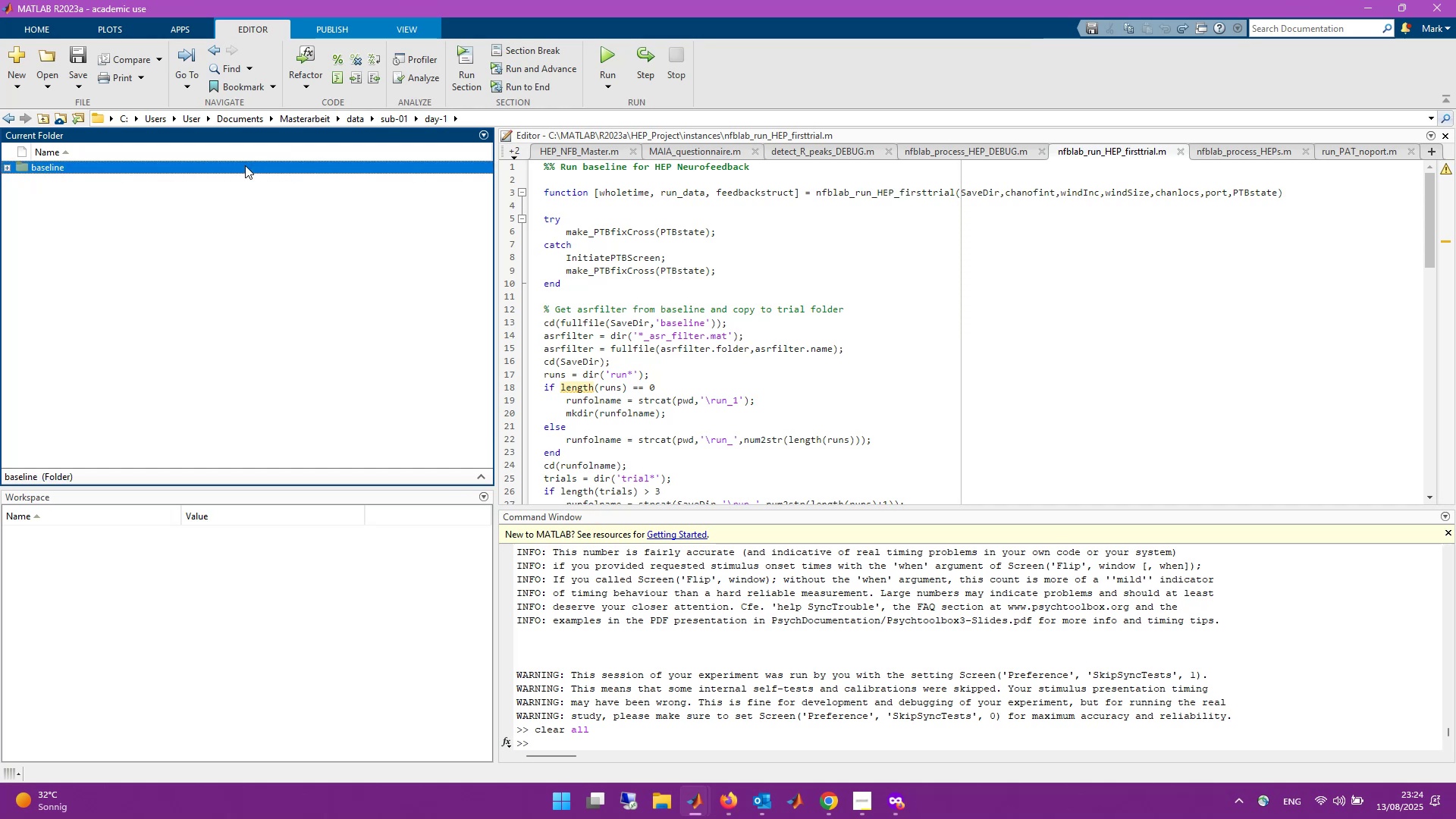 
key(Shift+Delete)
 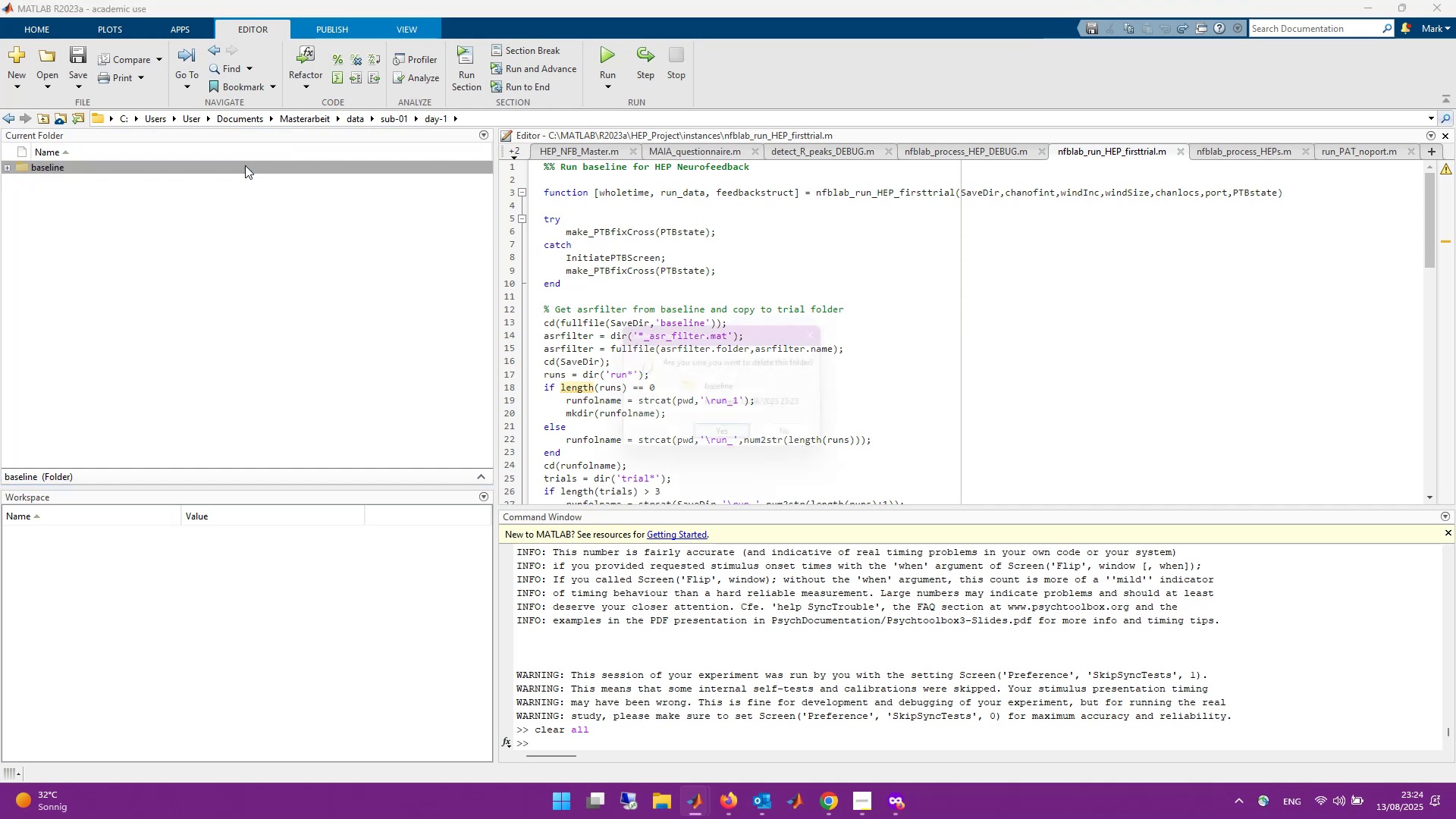 
key(Enter)
 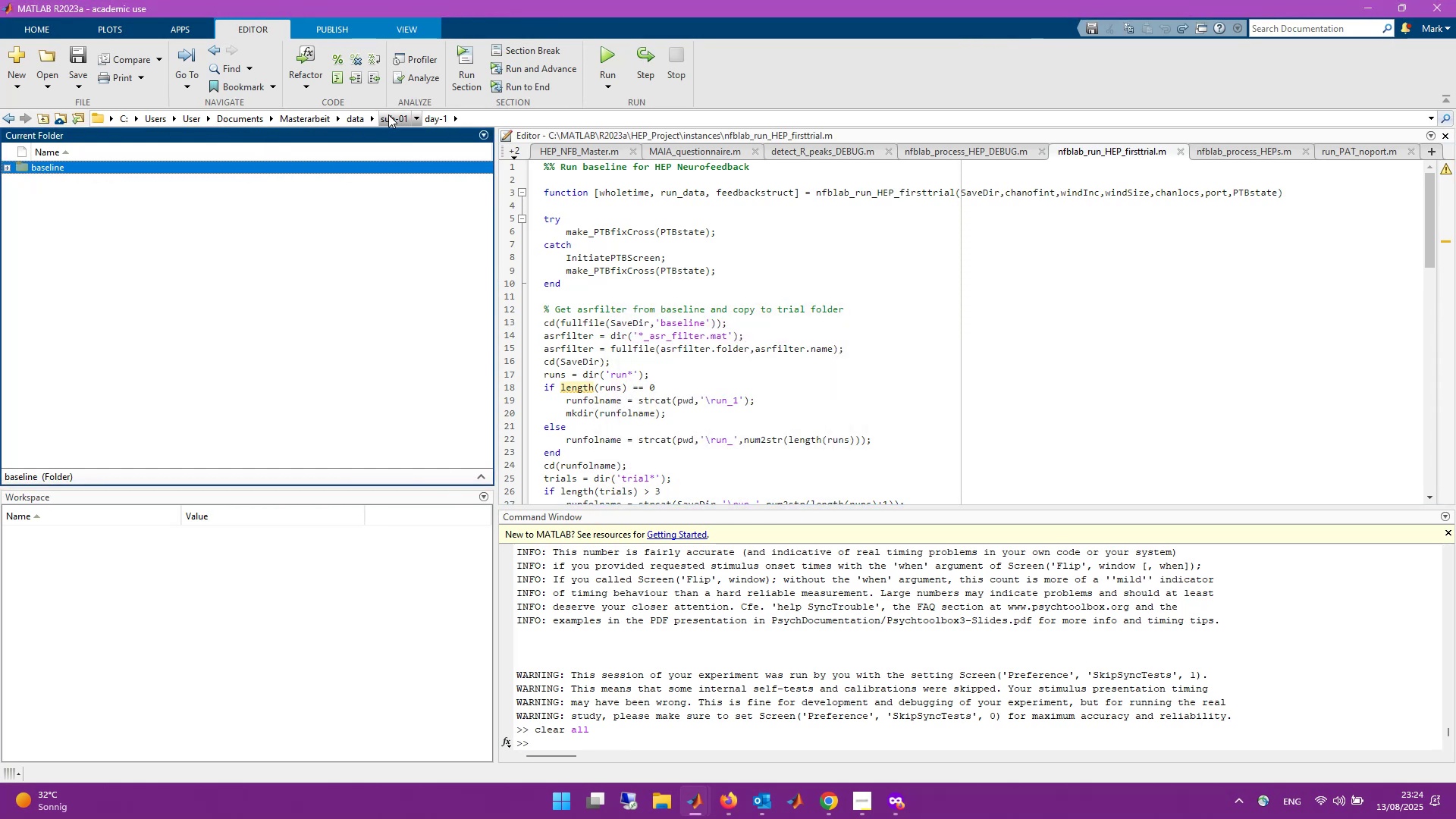 
left_click([362, 116])
 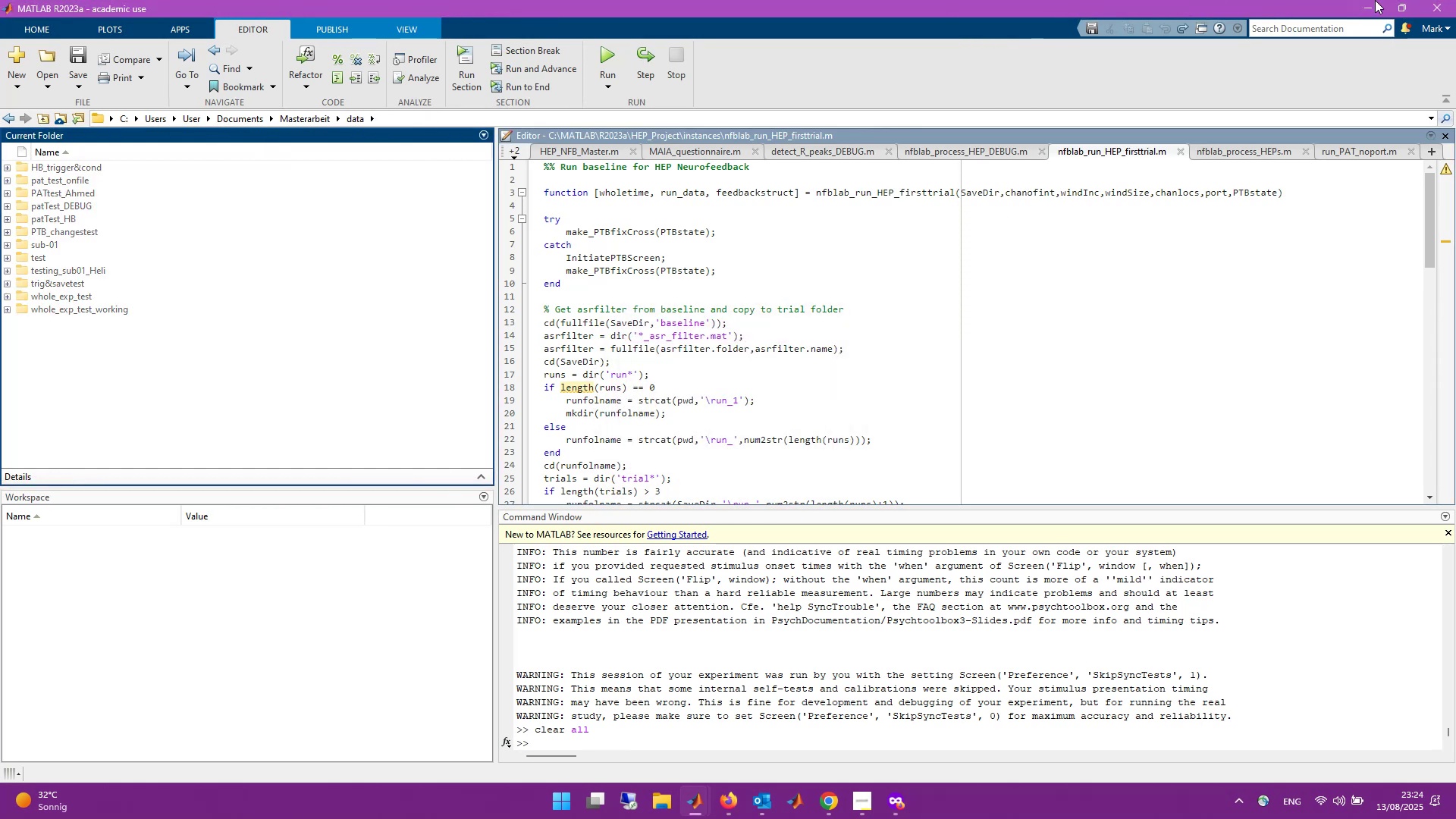 
left_click([1434, 0])
 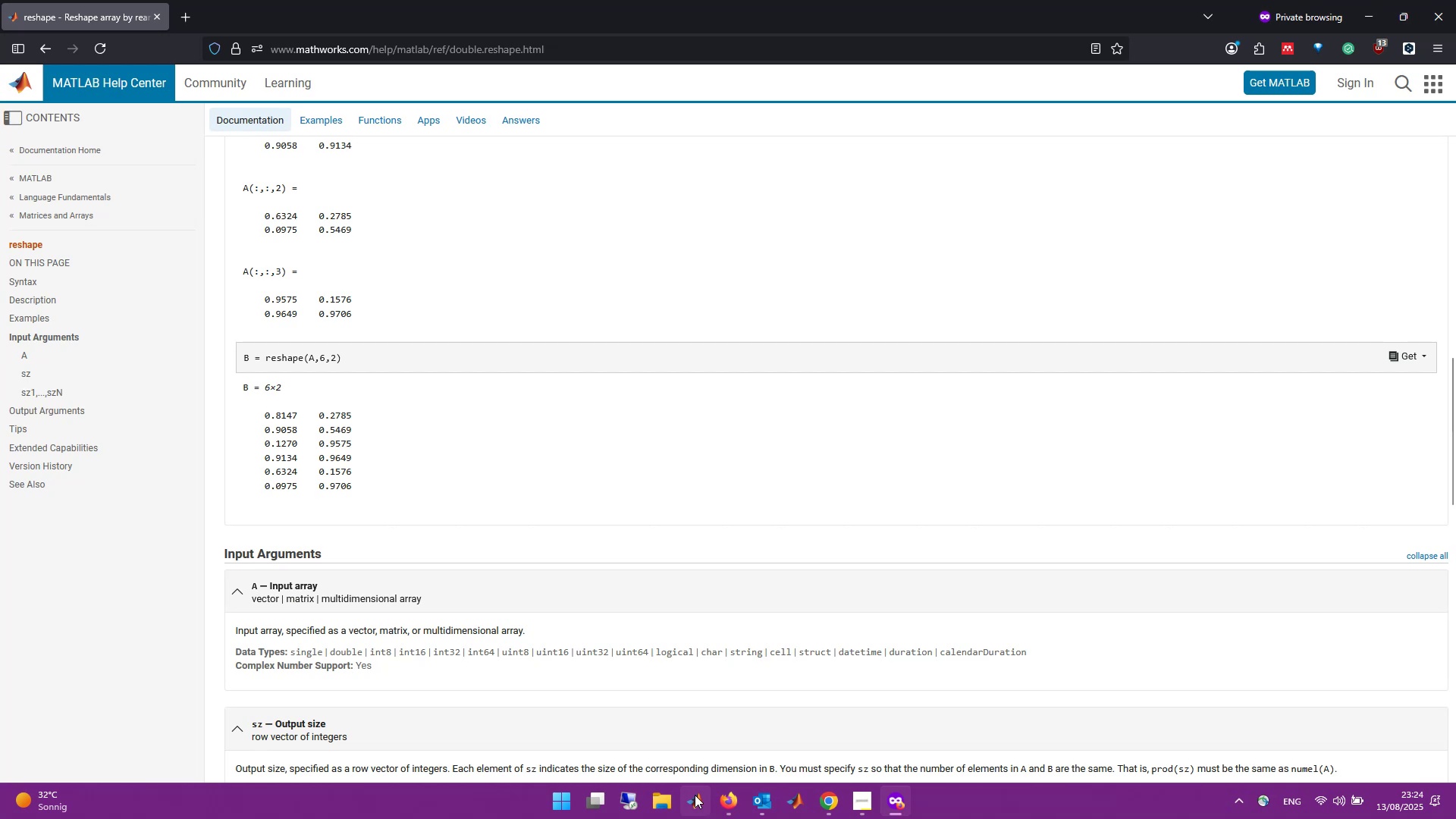 
left_click([661, 805])
 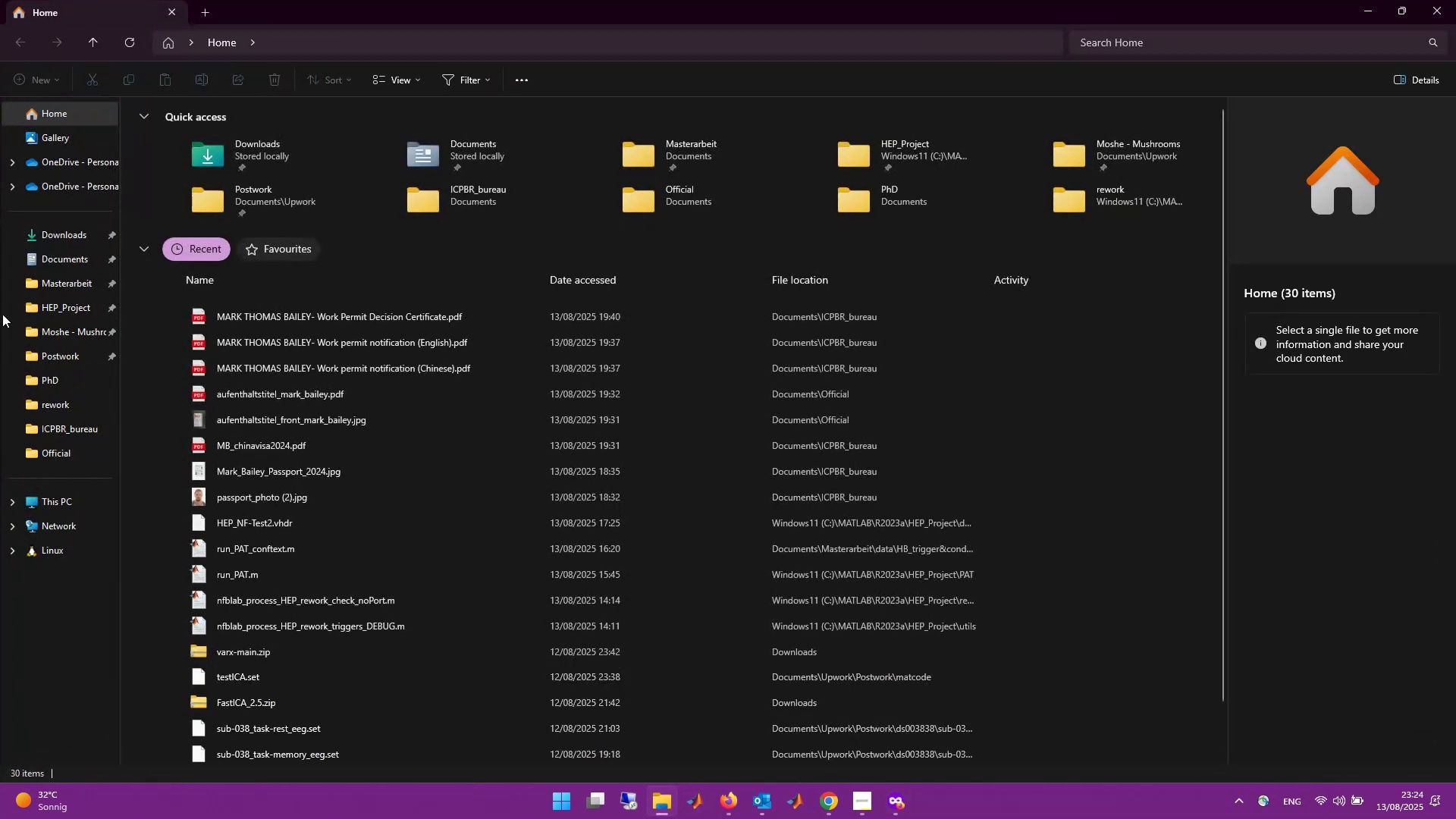 
left_click([51, 306])
 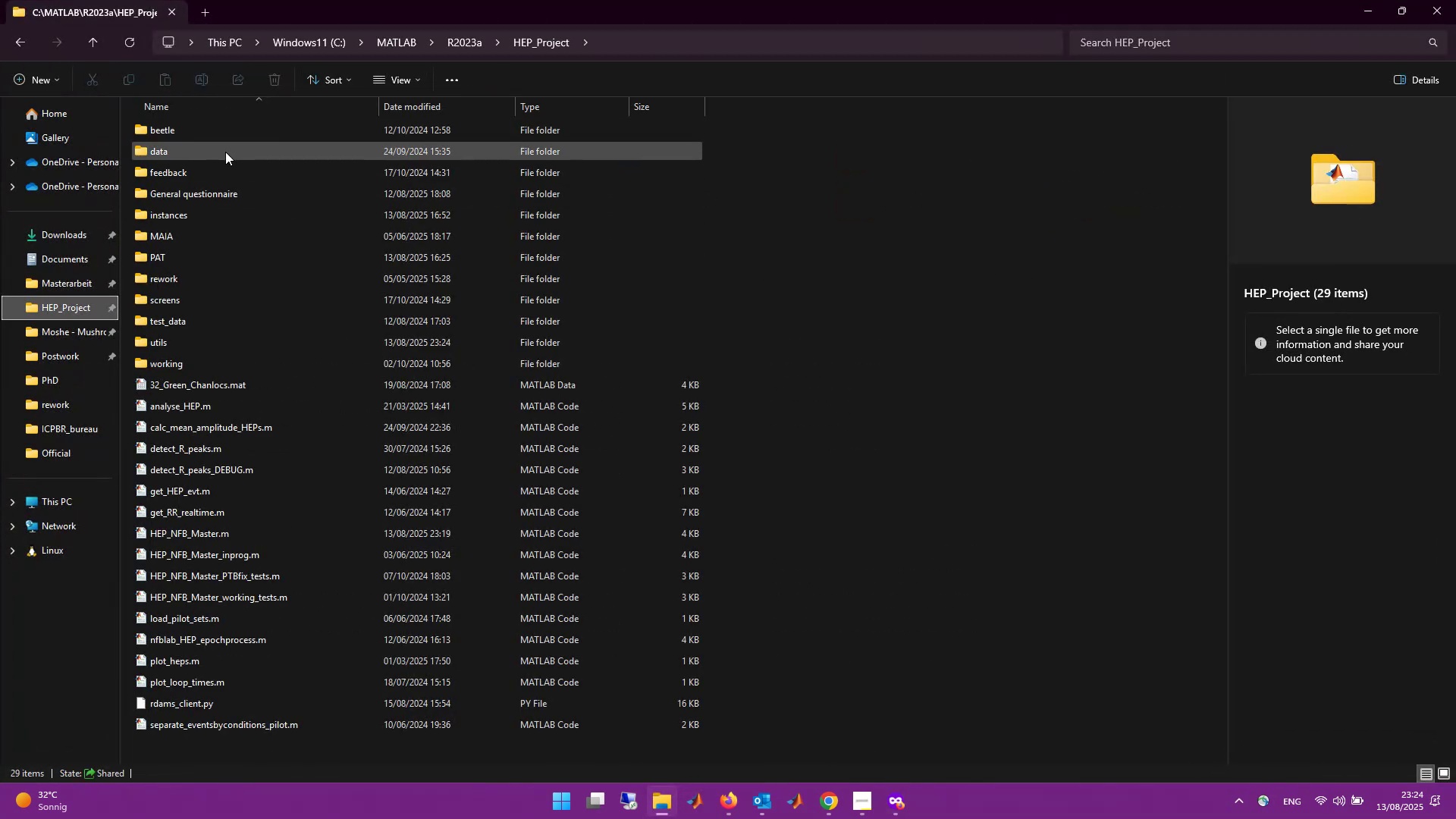 
double_click([225, 157])
 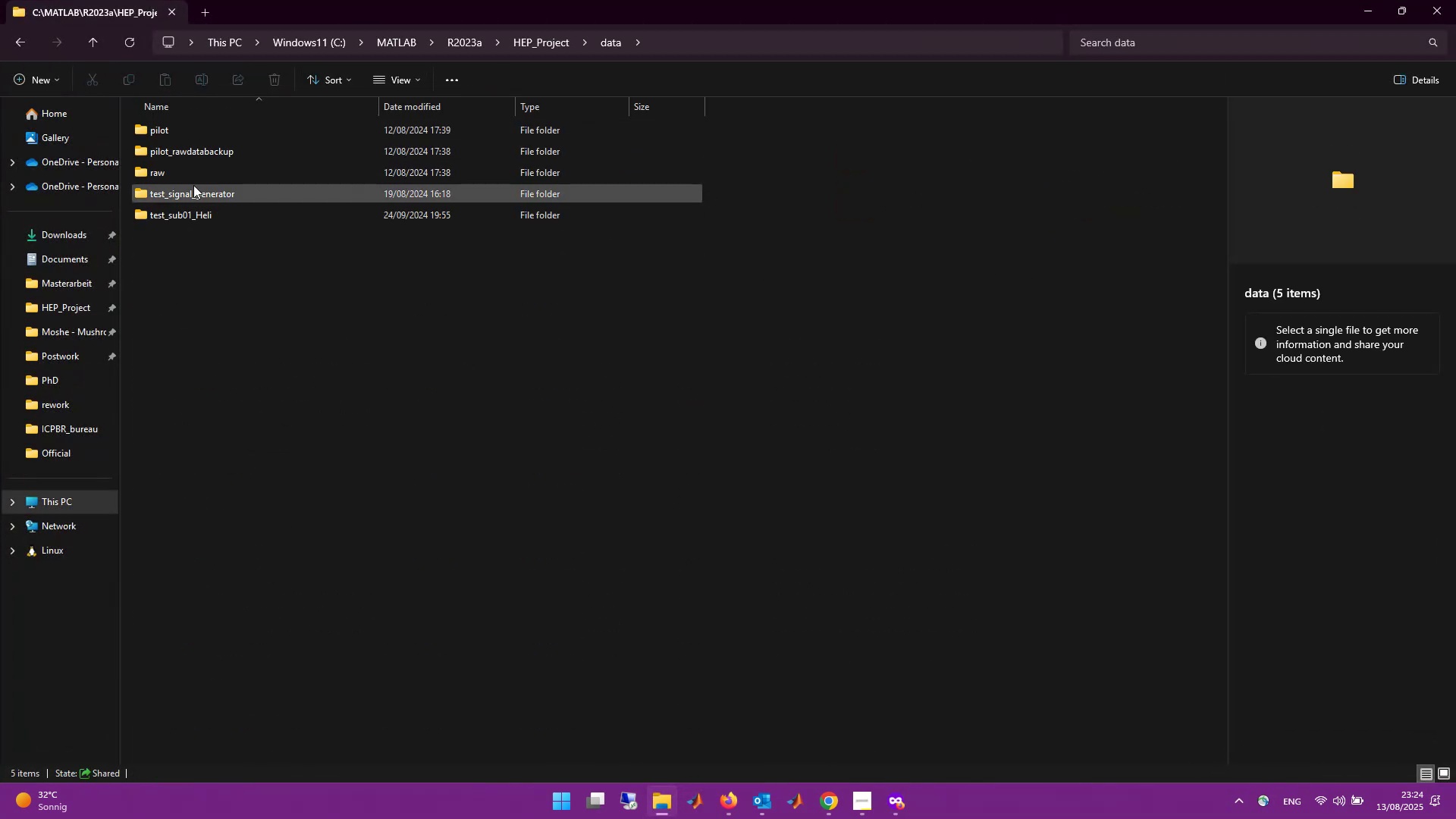 
mouse_move([193, 234])
 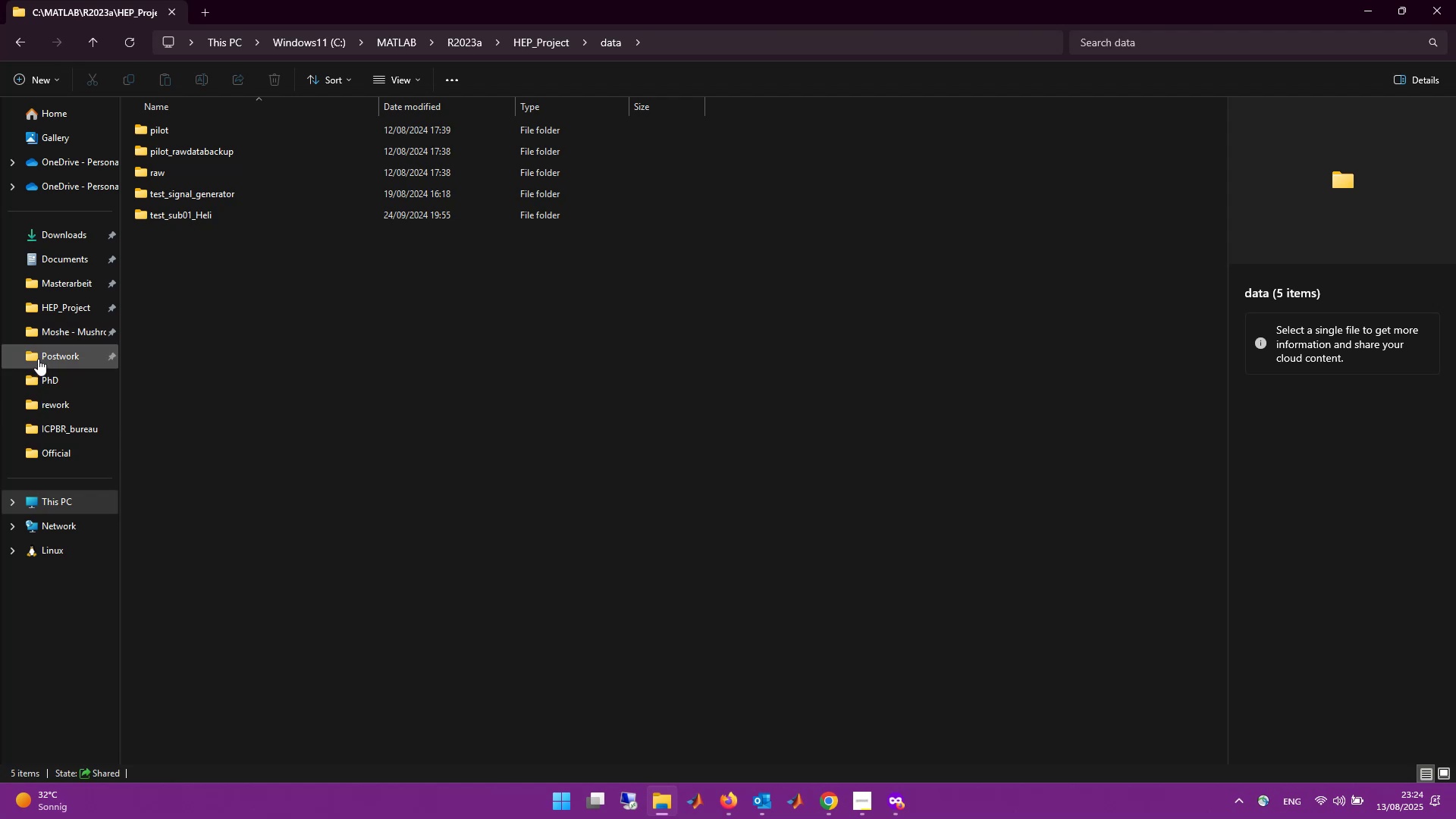 
left_click([48, 278])
 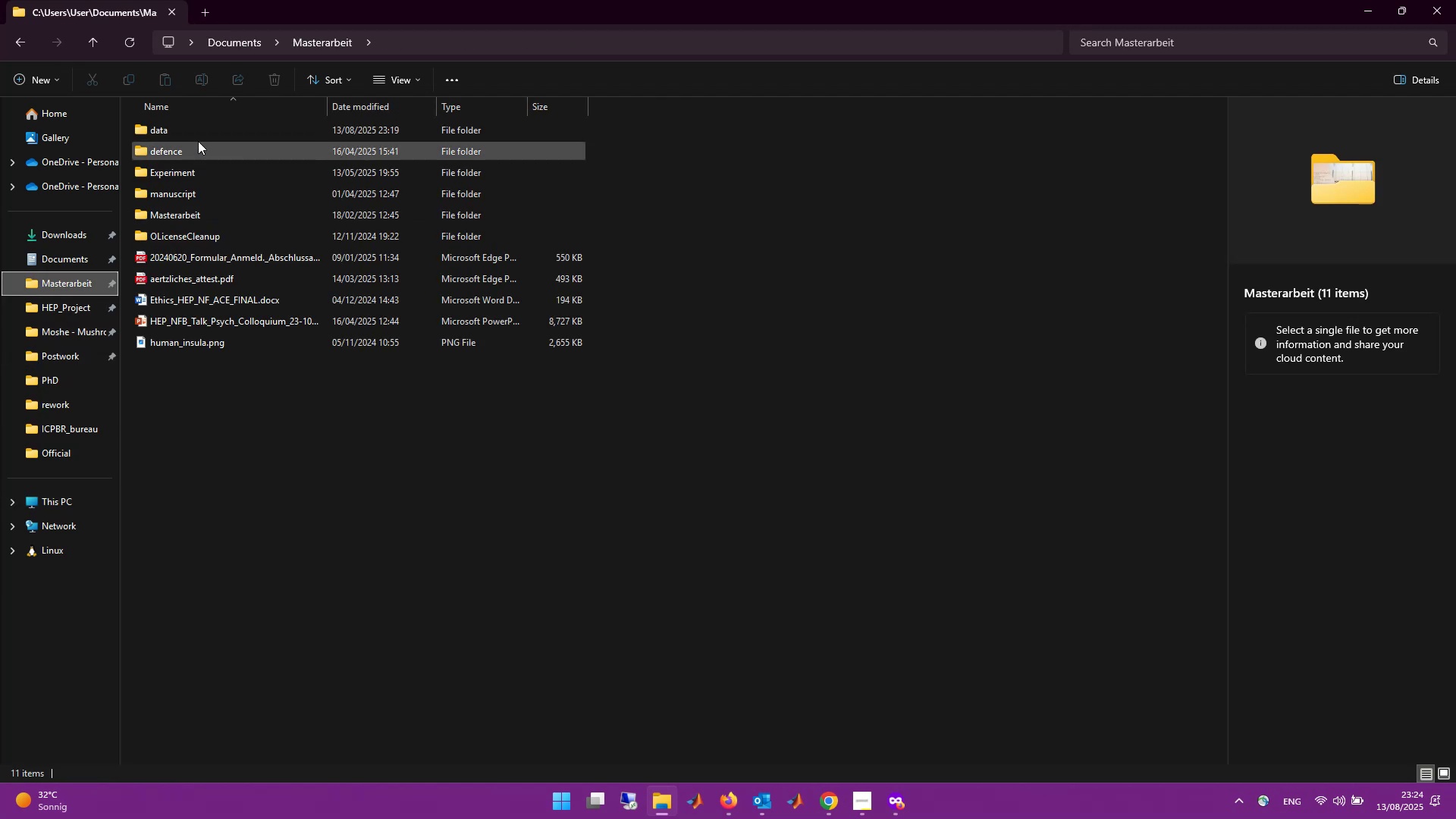 
double_click([198, 132])
 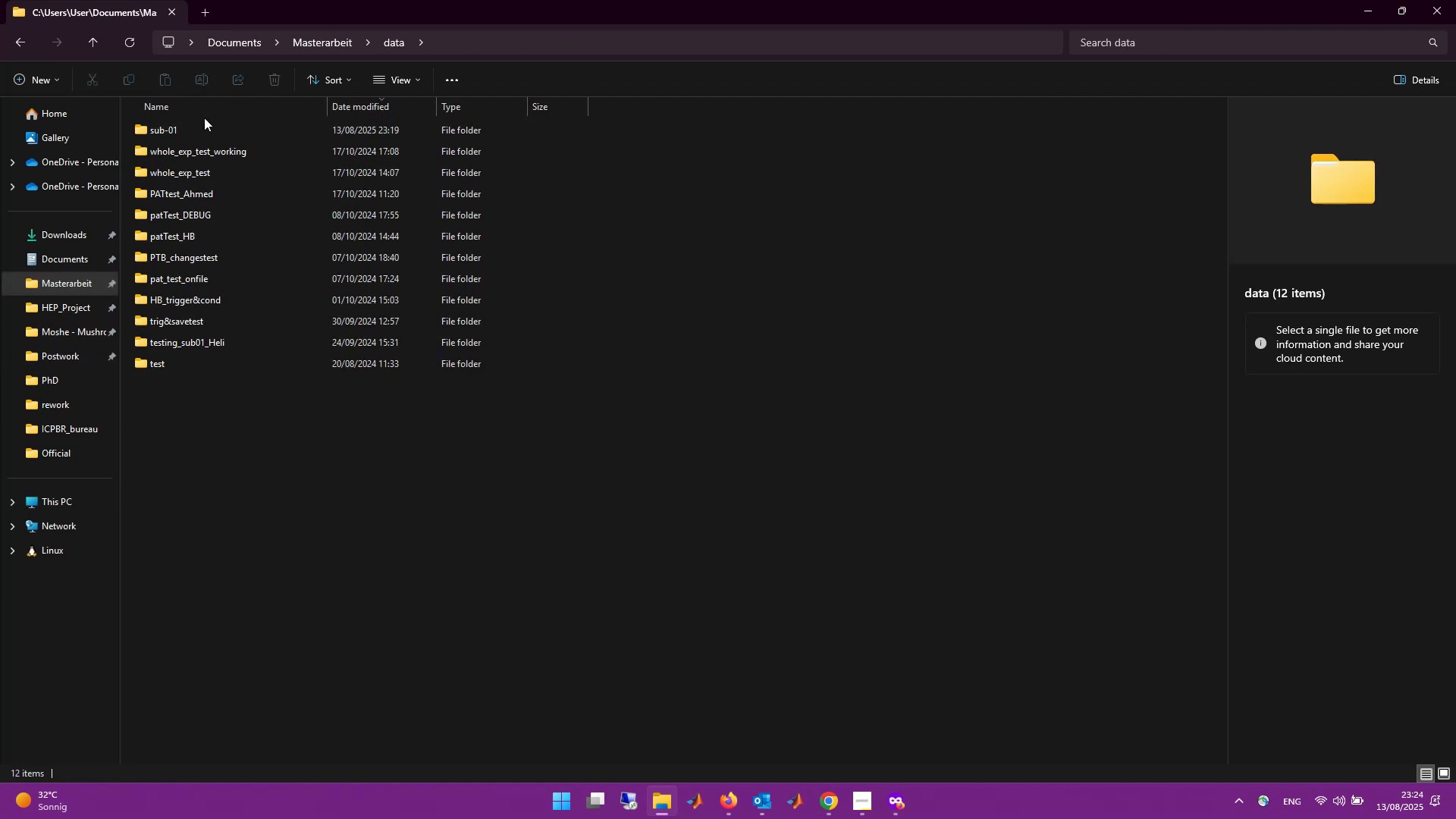 
double_click([209, 123])
 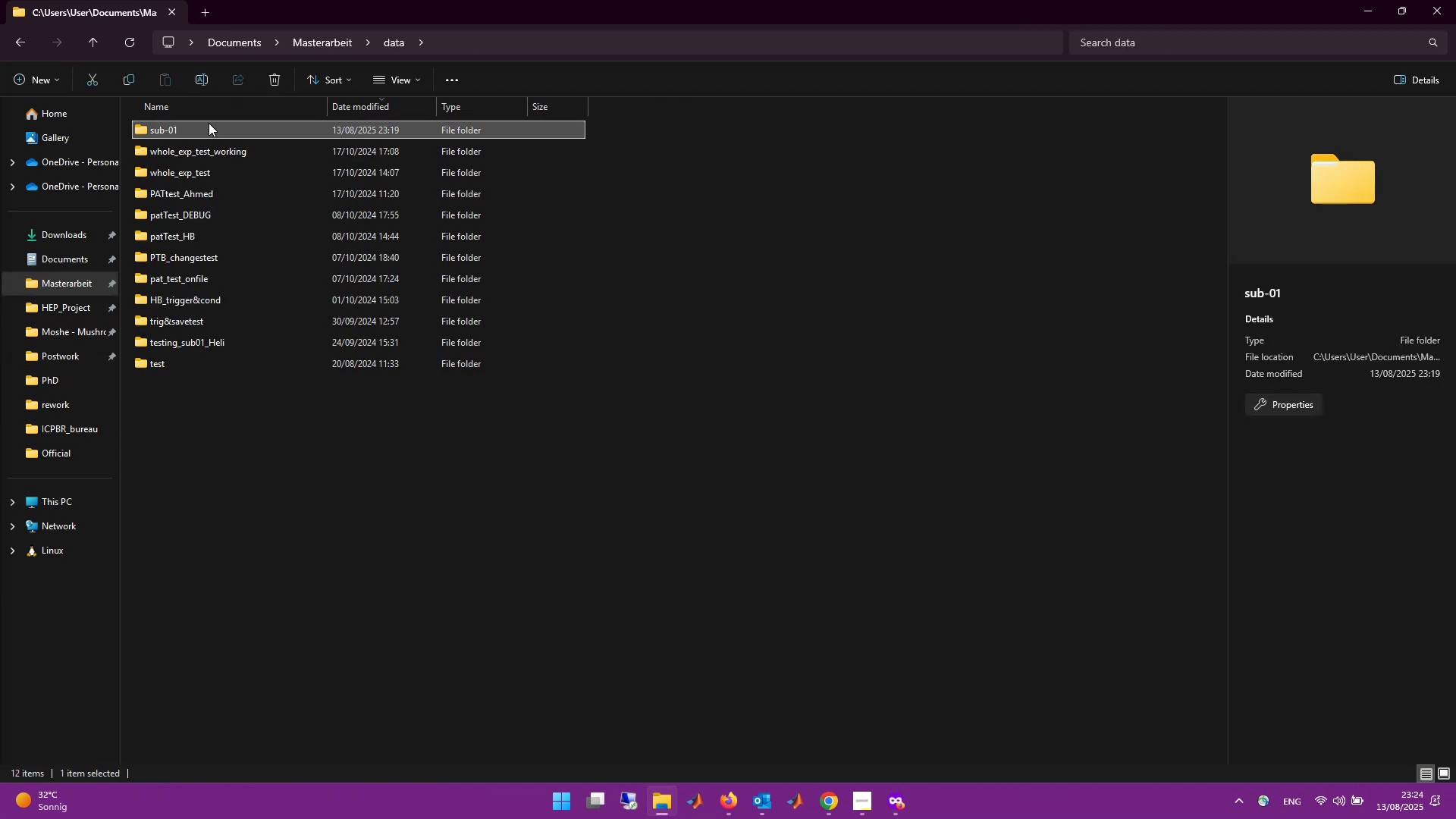 
key(Shift+Delete)
 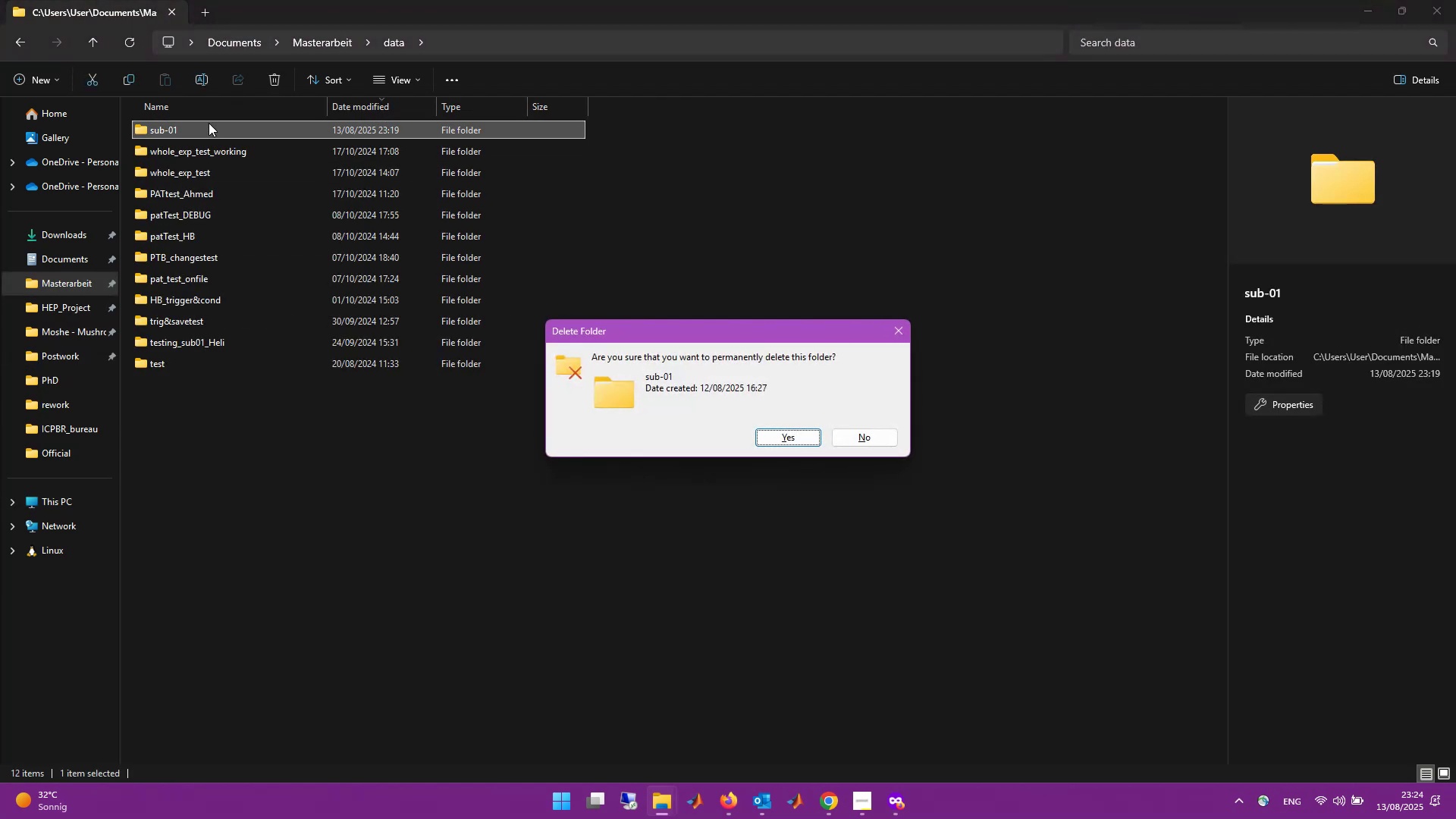 
key(Enter)
 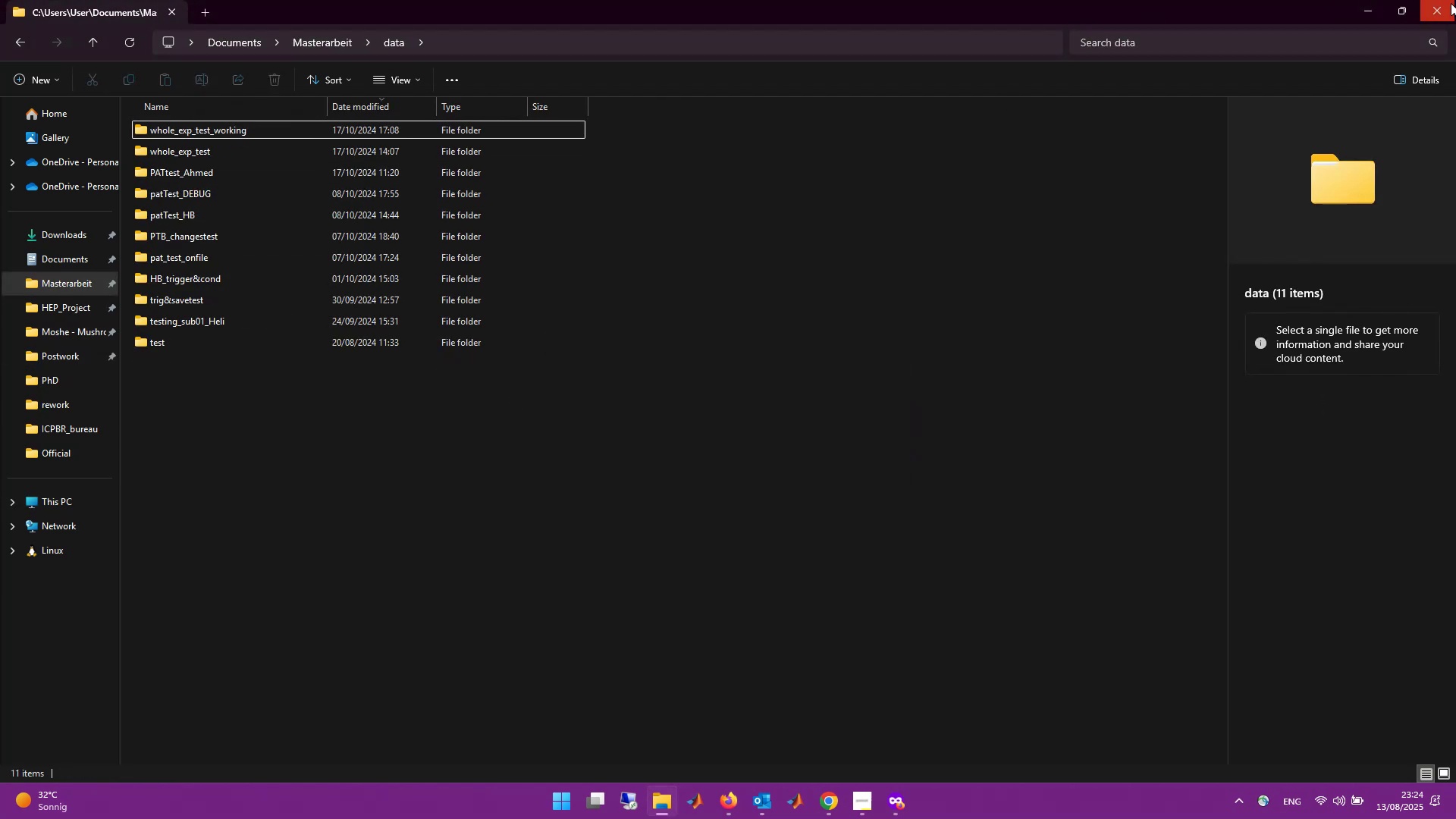 
left_click([705, 804])
 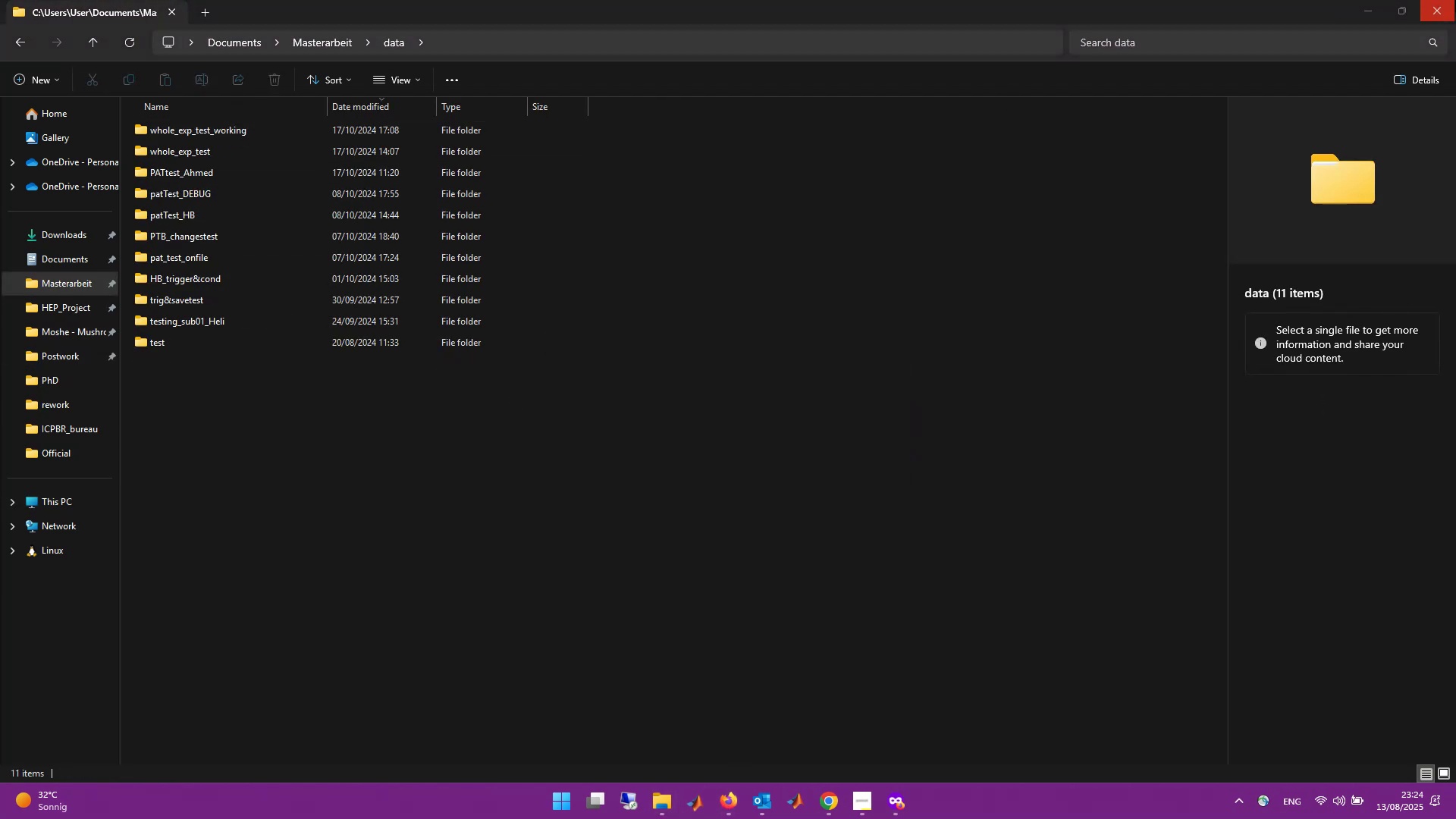 
left_click([1455, 0])
 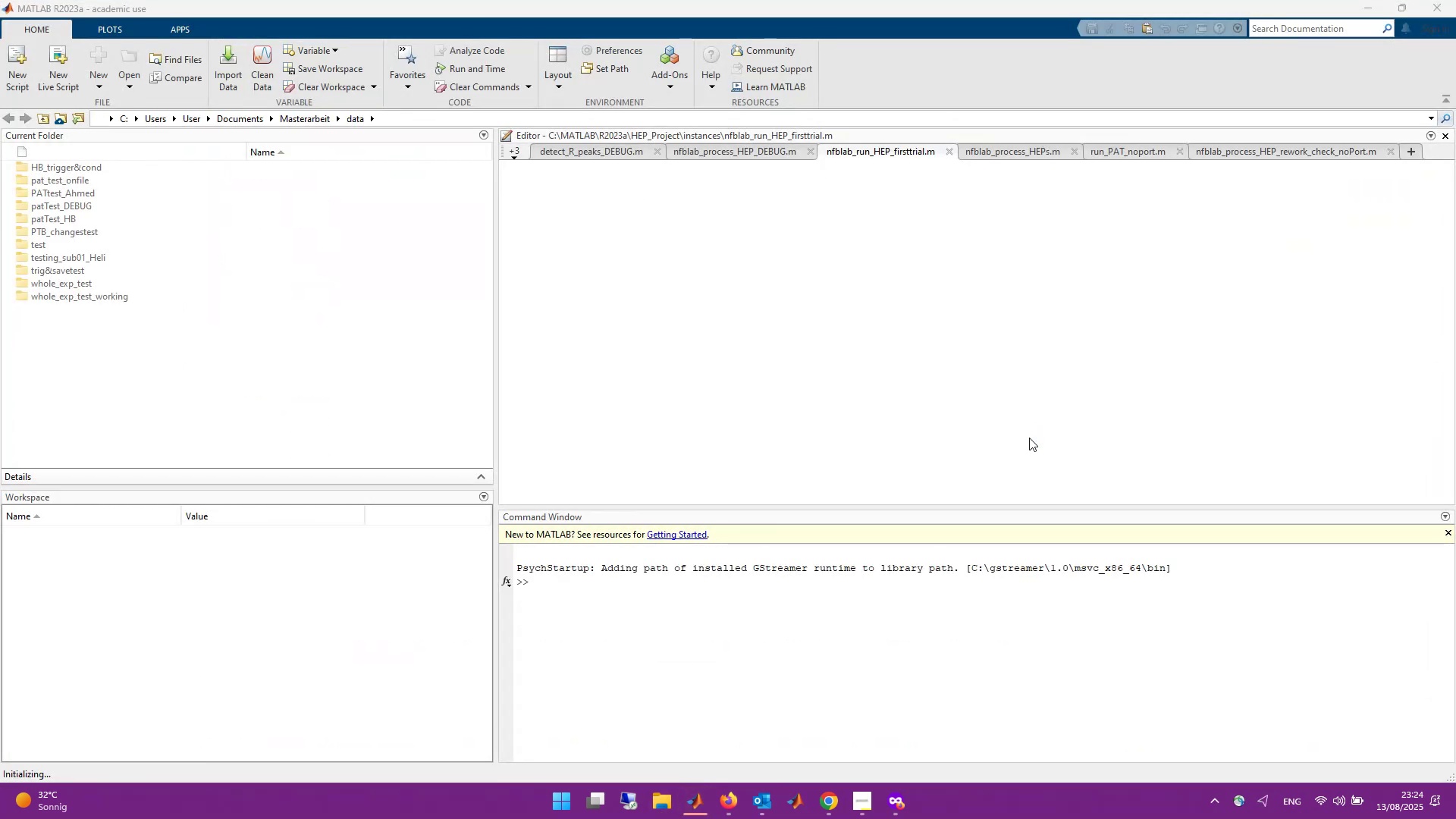 
wait(12.66)
 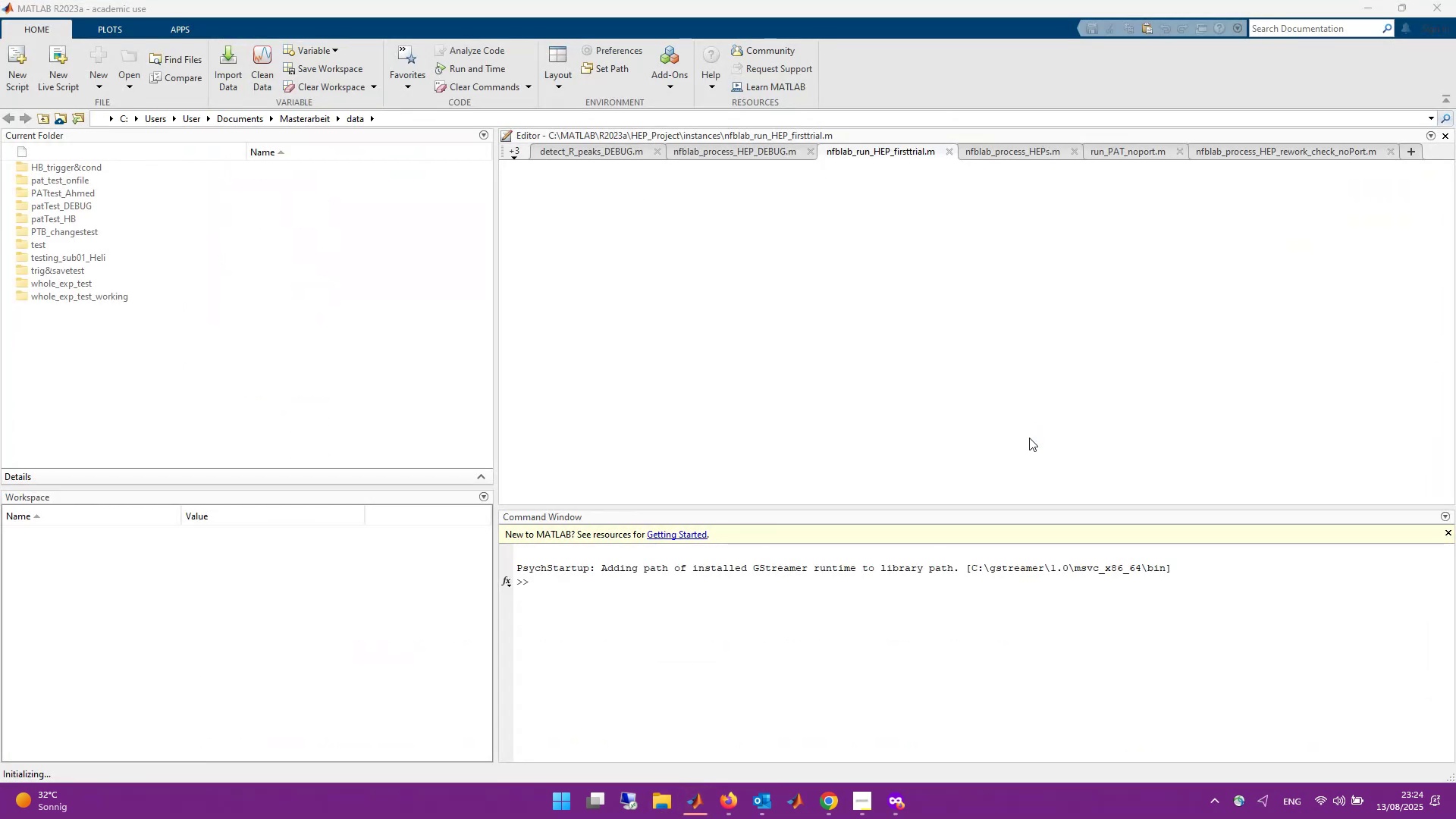 
left_click([514, 152])
 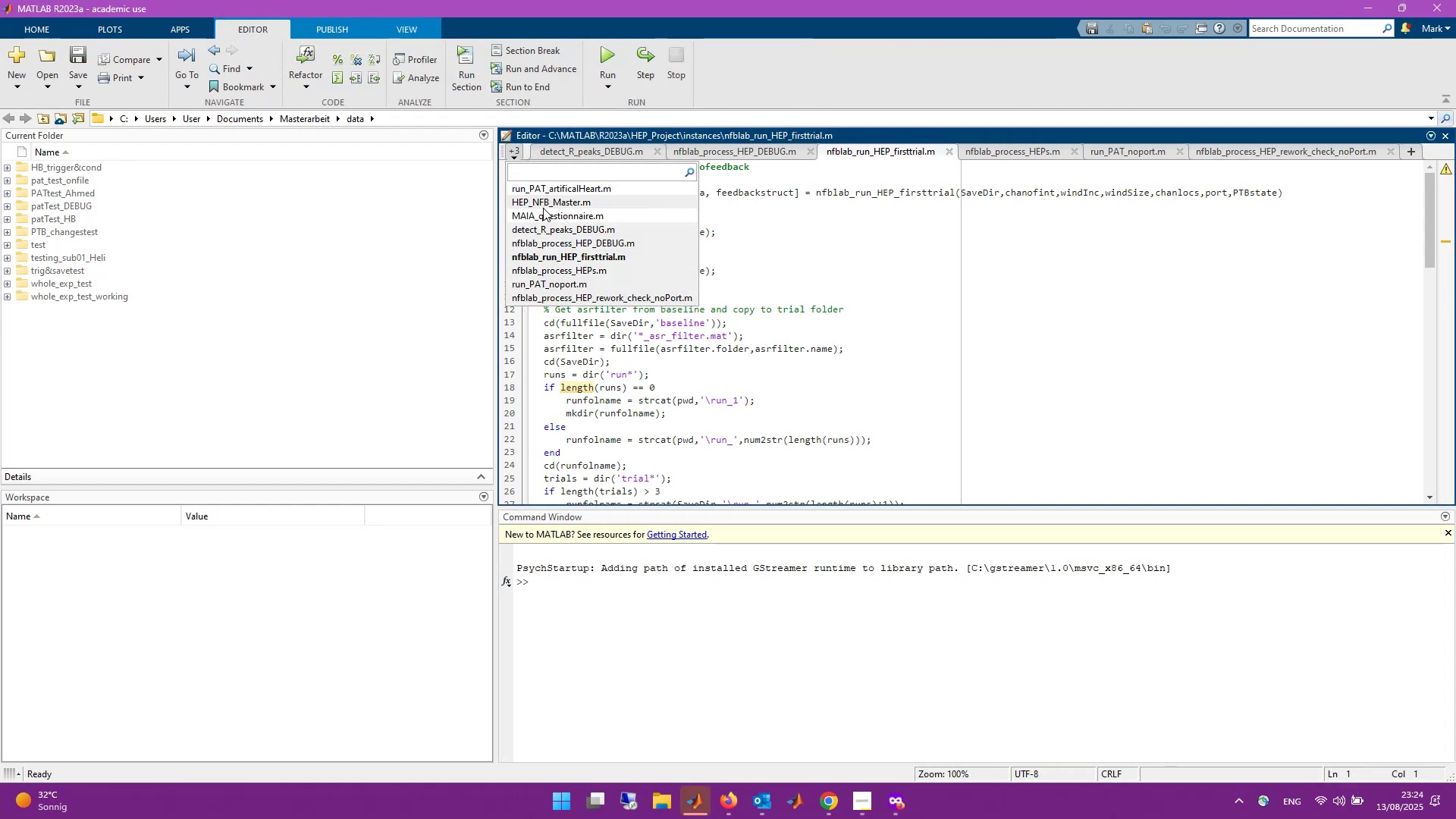 
left_click([544, 206])
 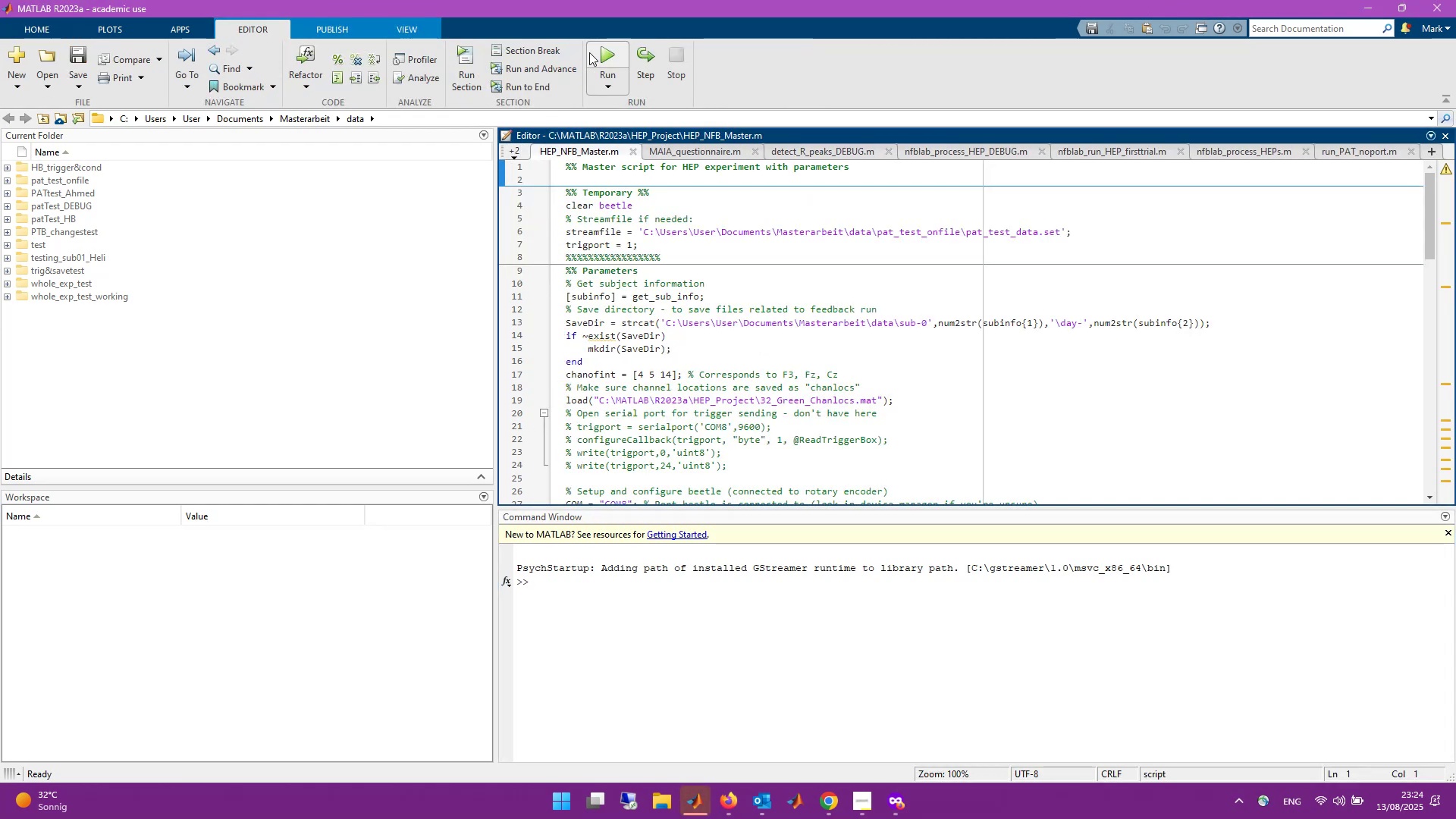 
left_click([601, 52])
 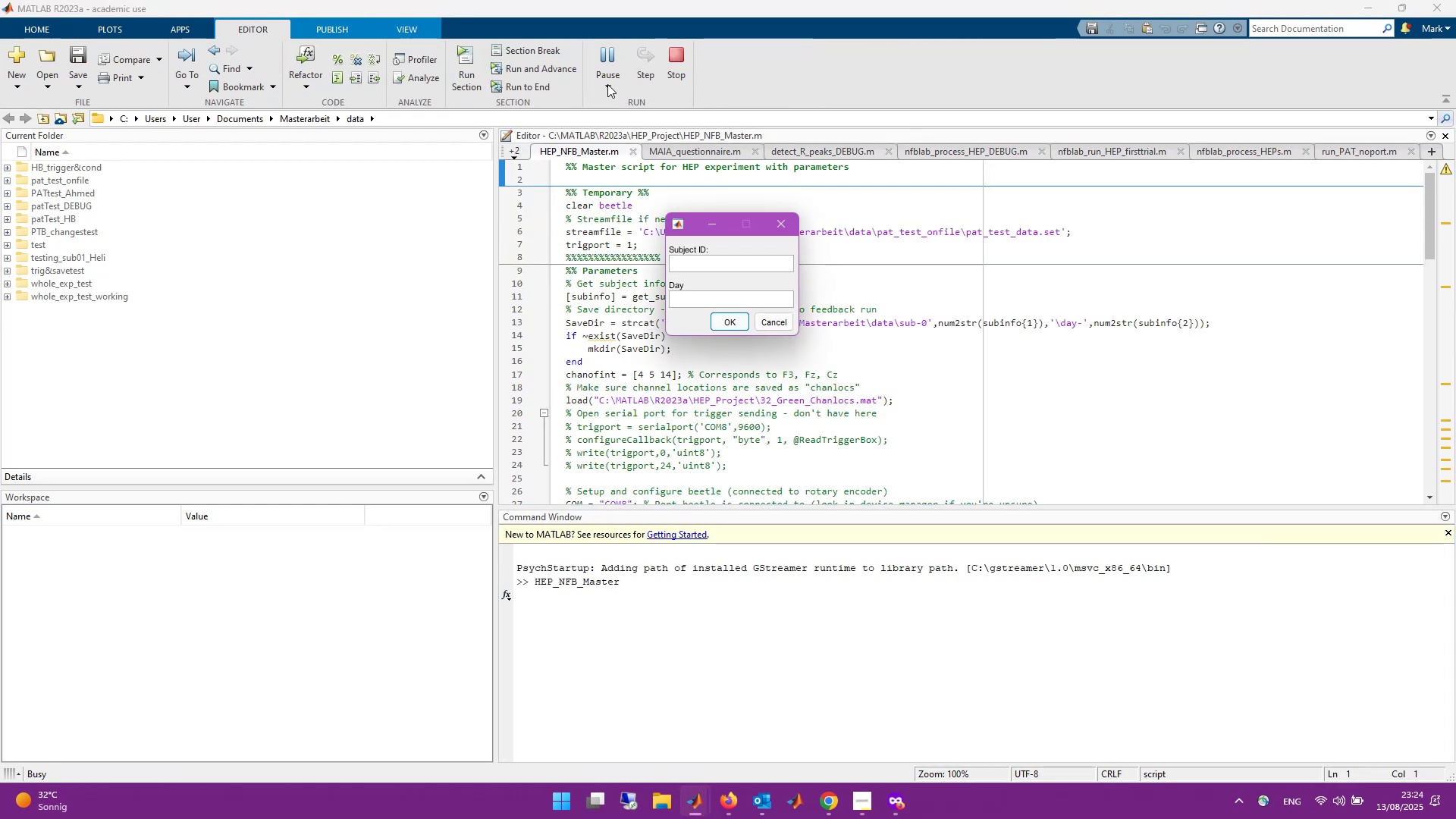 
key(Numpad1)
 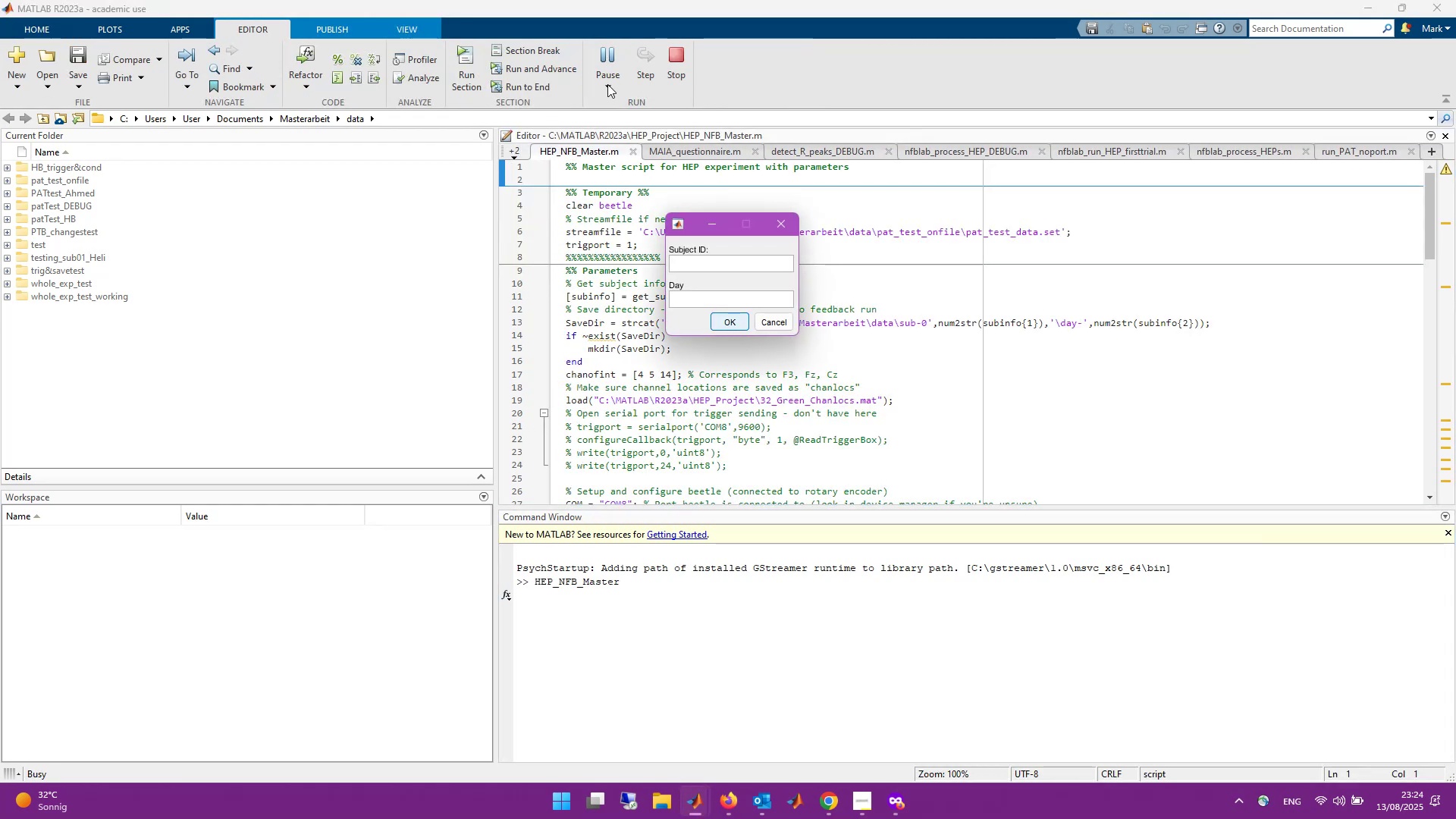 
key(Tab)
 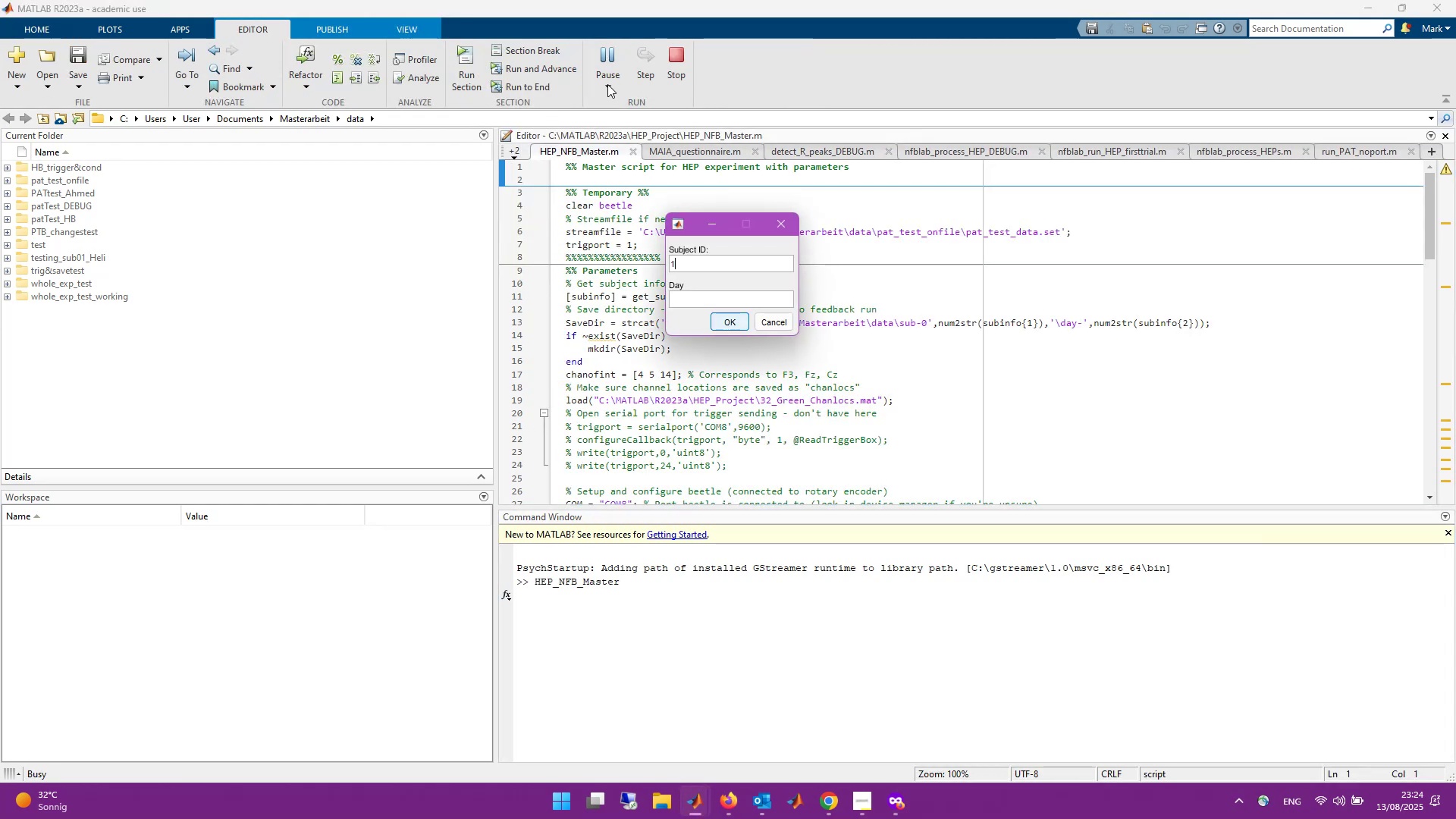 
key(Numpad1)
 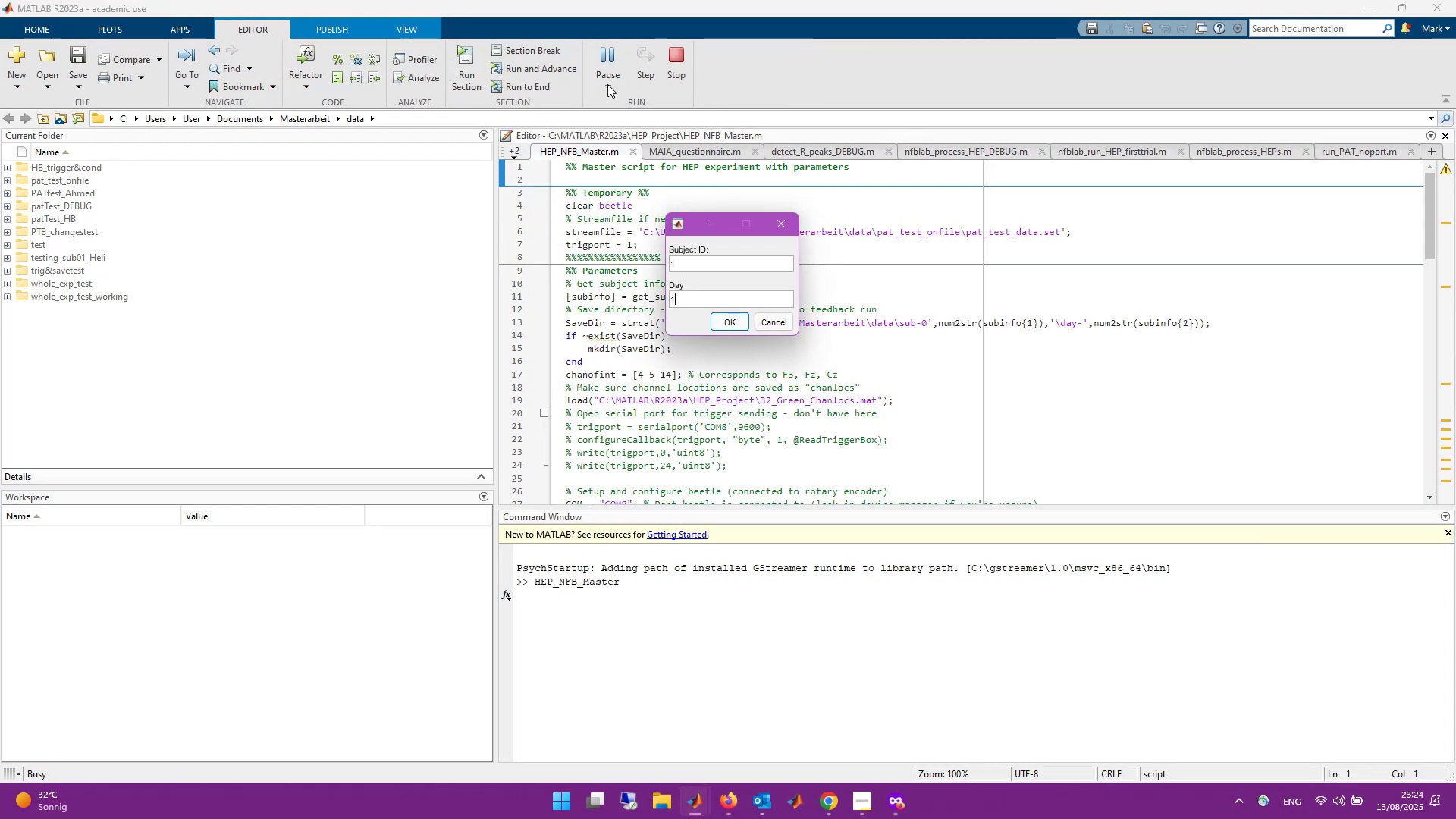 
key(Enter)
 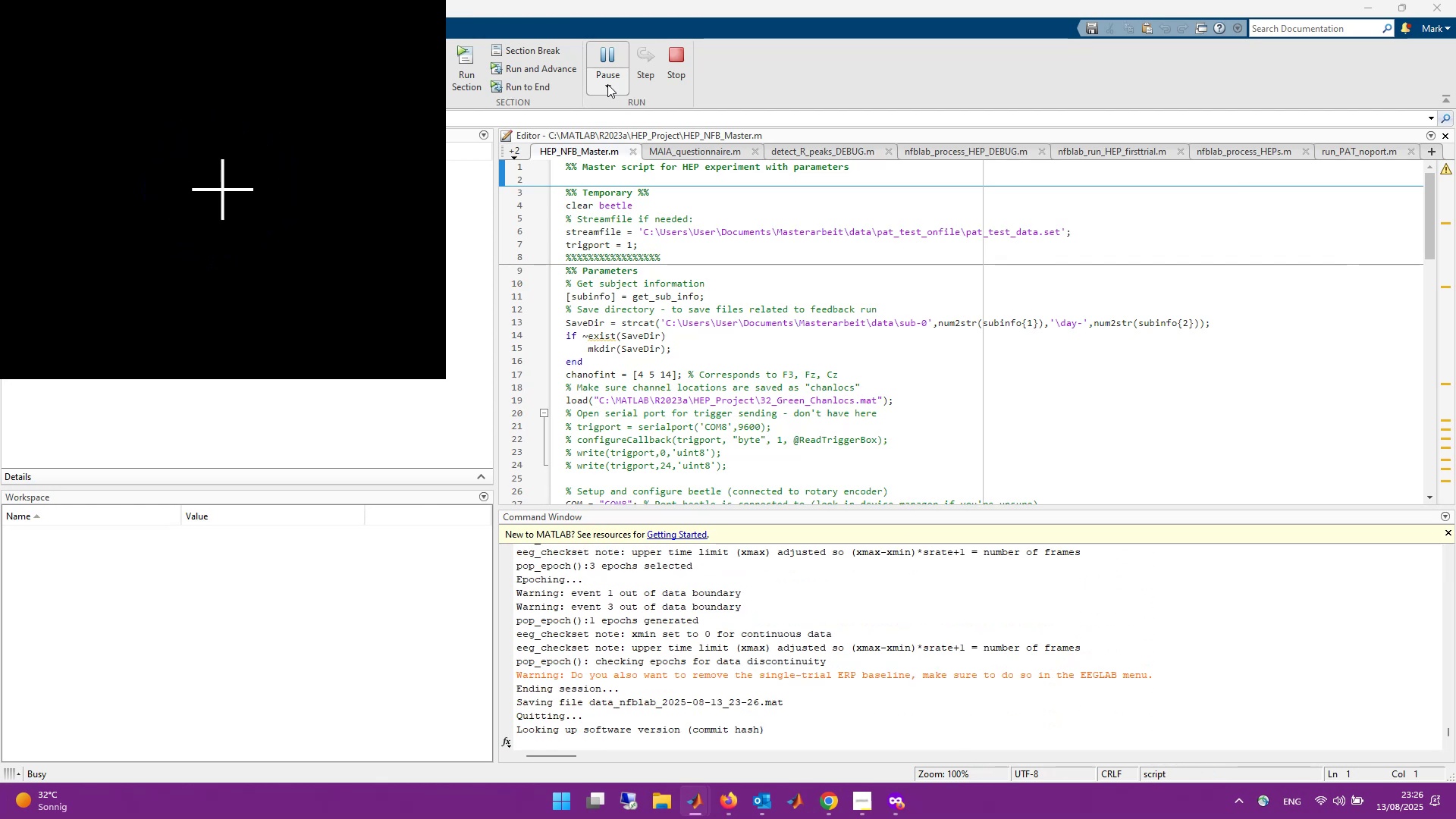 
wait(91.38)
 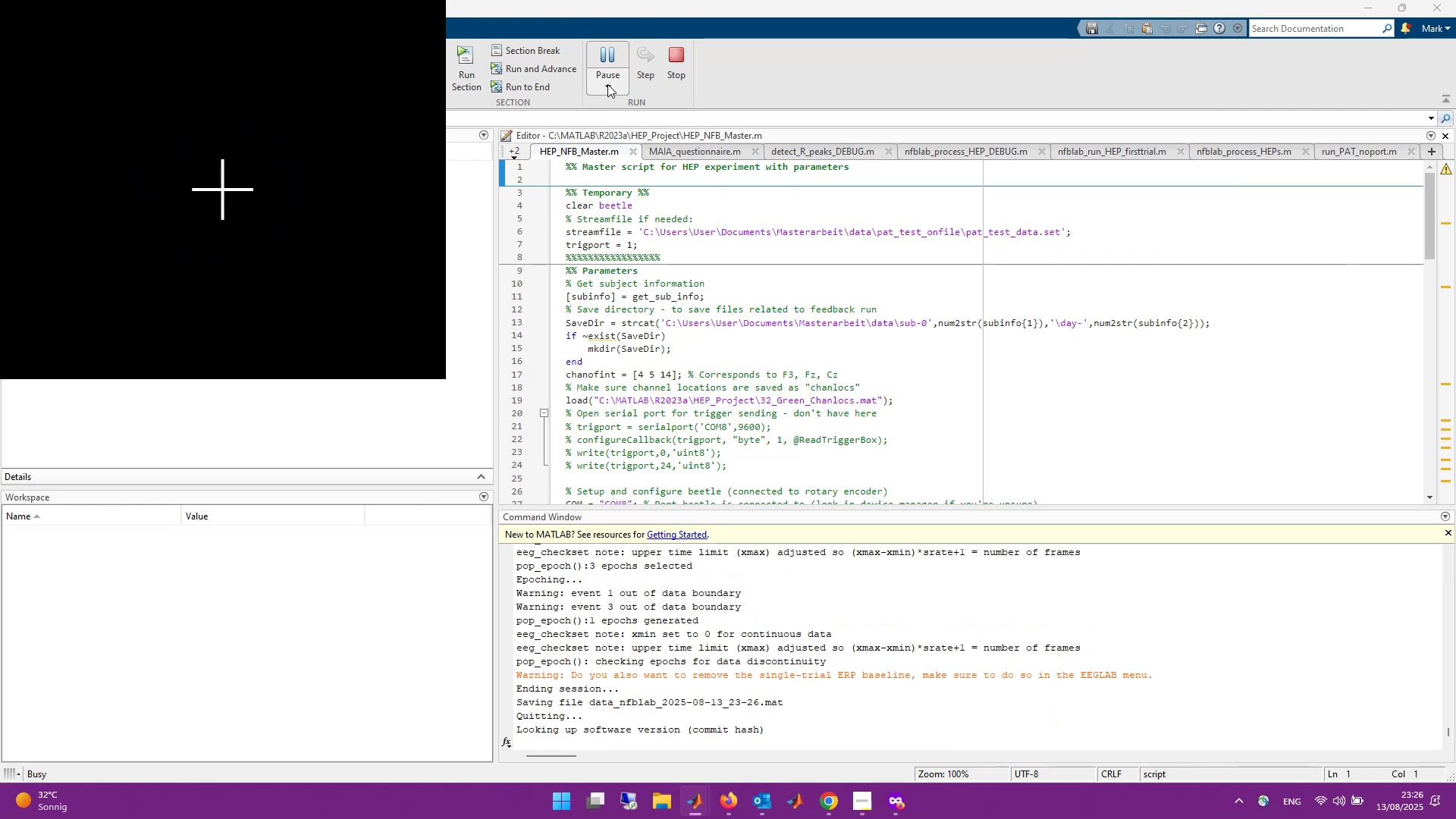 
scroll: coordinate [912, 596], scroll_direction: up, amount: 1.0
 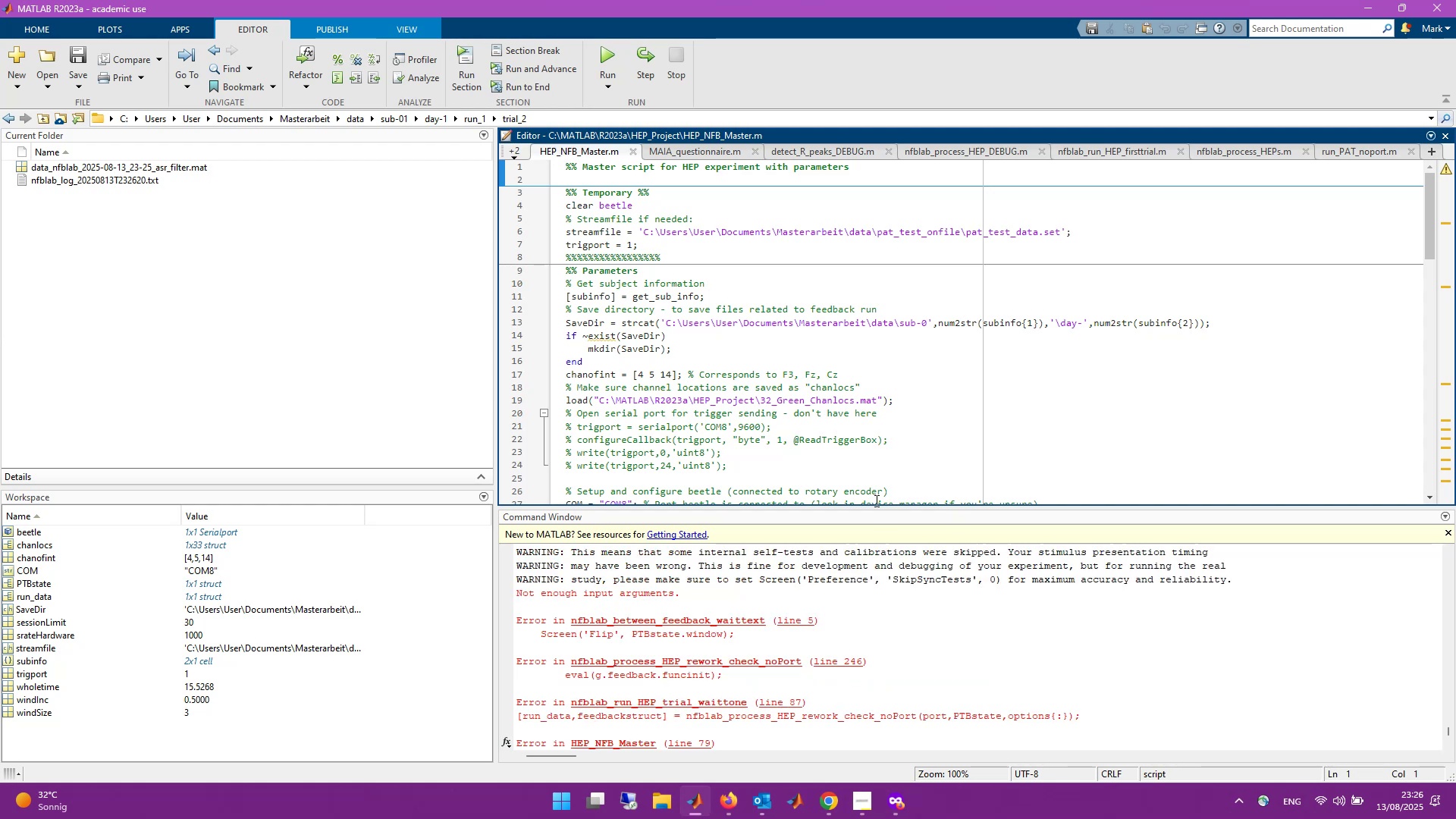 
left_click_drag(start_coordinate=[875, 506], to_coordinate=[875, 347])
 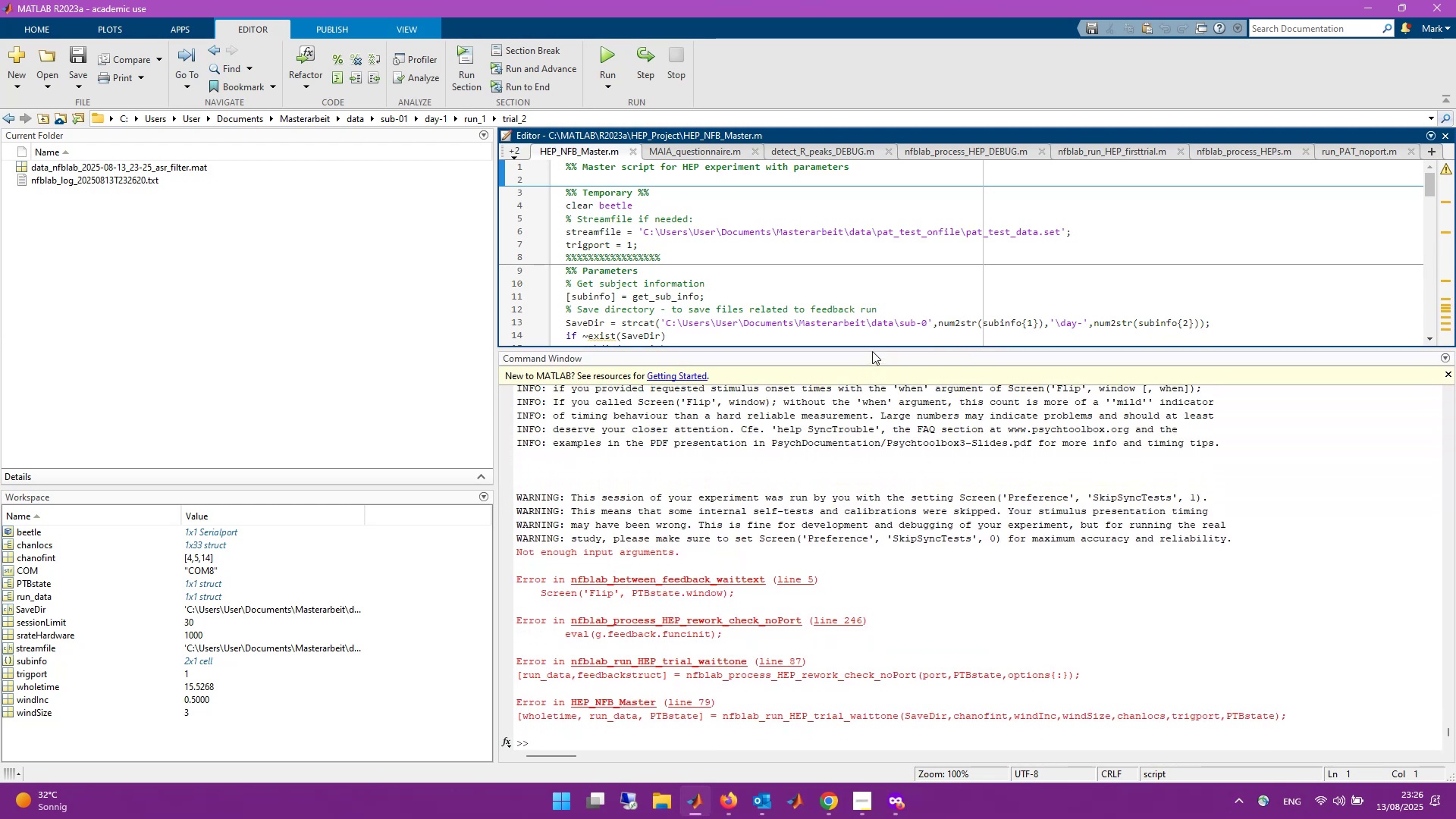 
left_click_drag(start_coordinate=[872, 348], to_coordinate=[865, 398])
 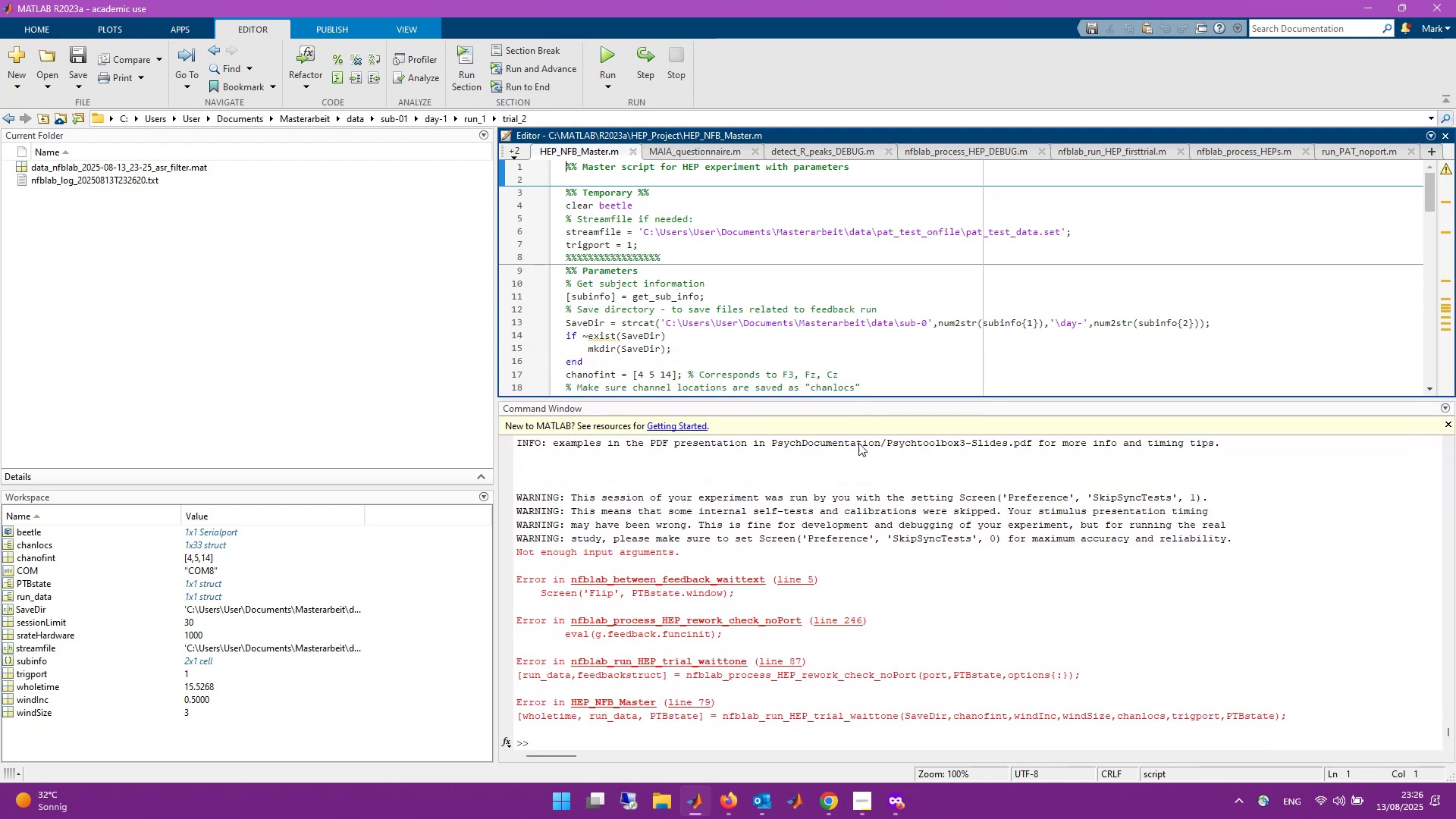 
scroll: coordinate [852, 552], scroll_direction: down, amount: 5.0
 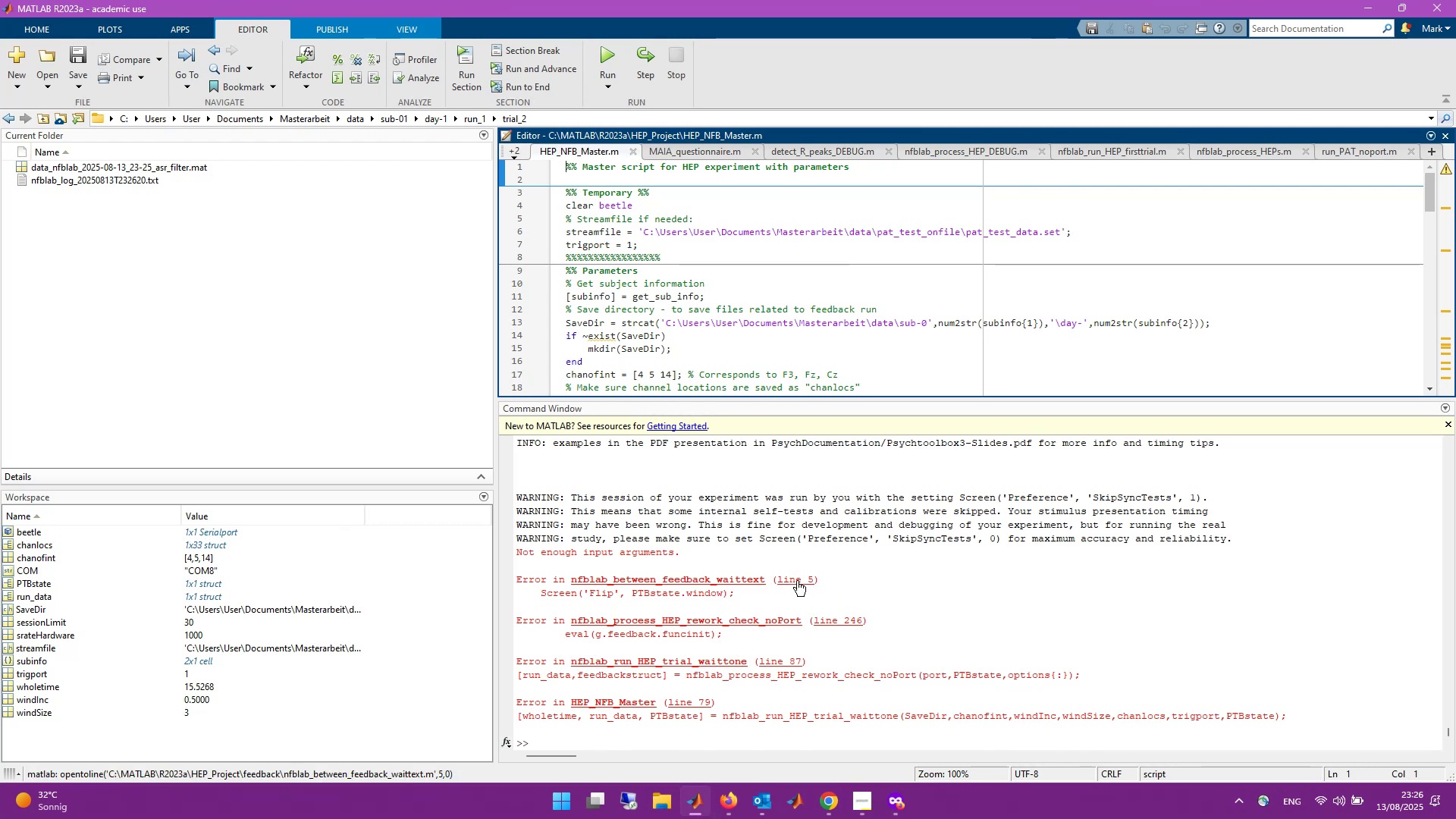 
wait(7.58)
 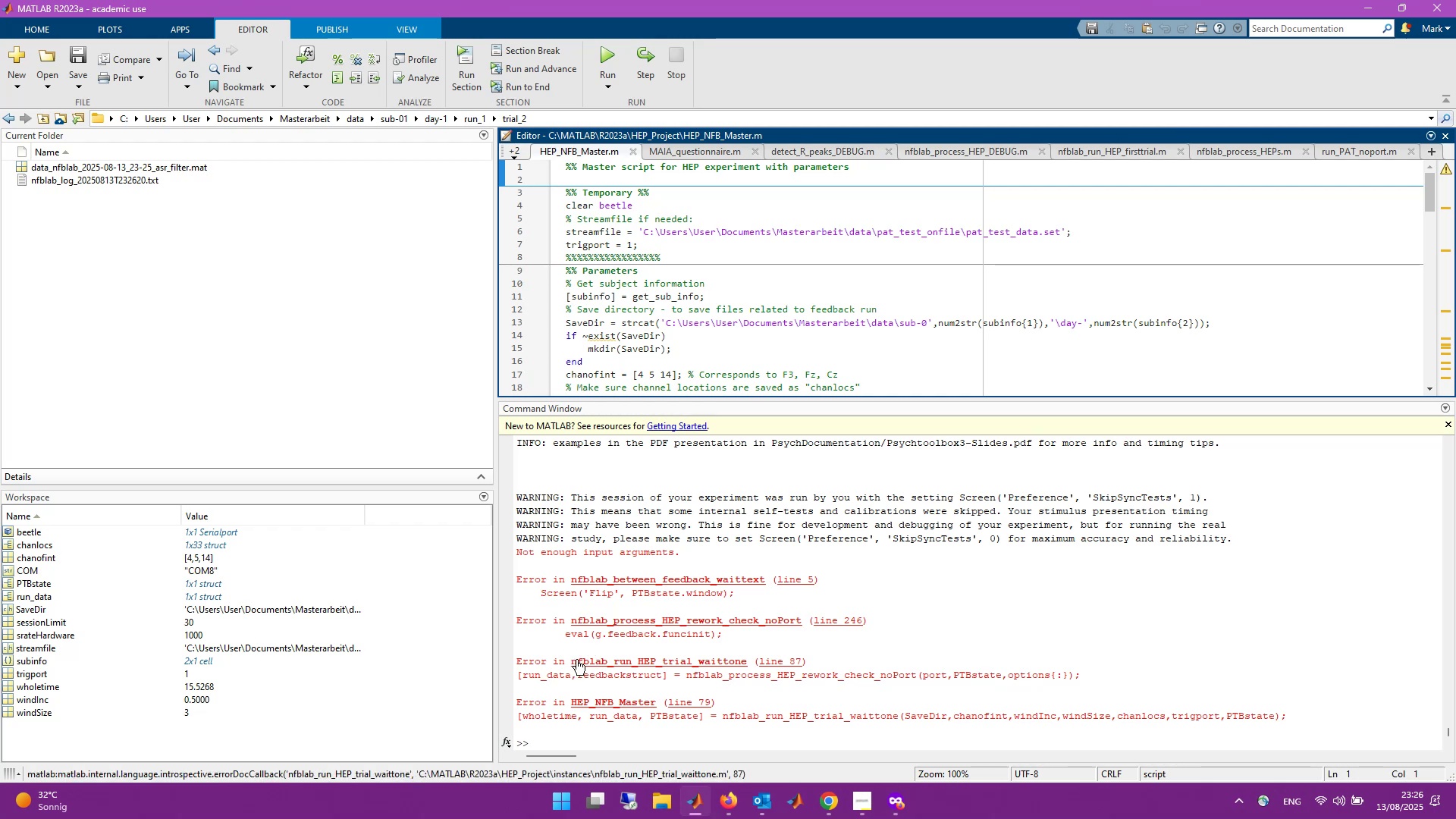 
left_click([793, 576])
 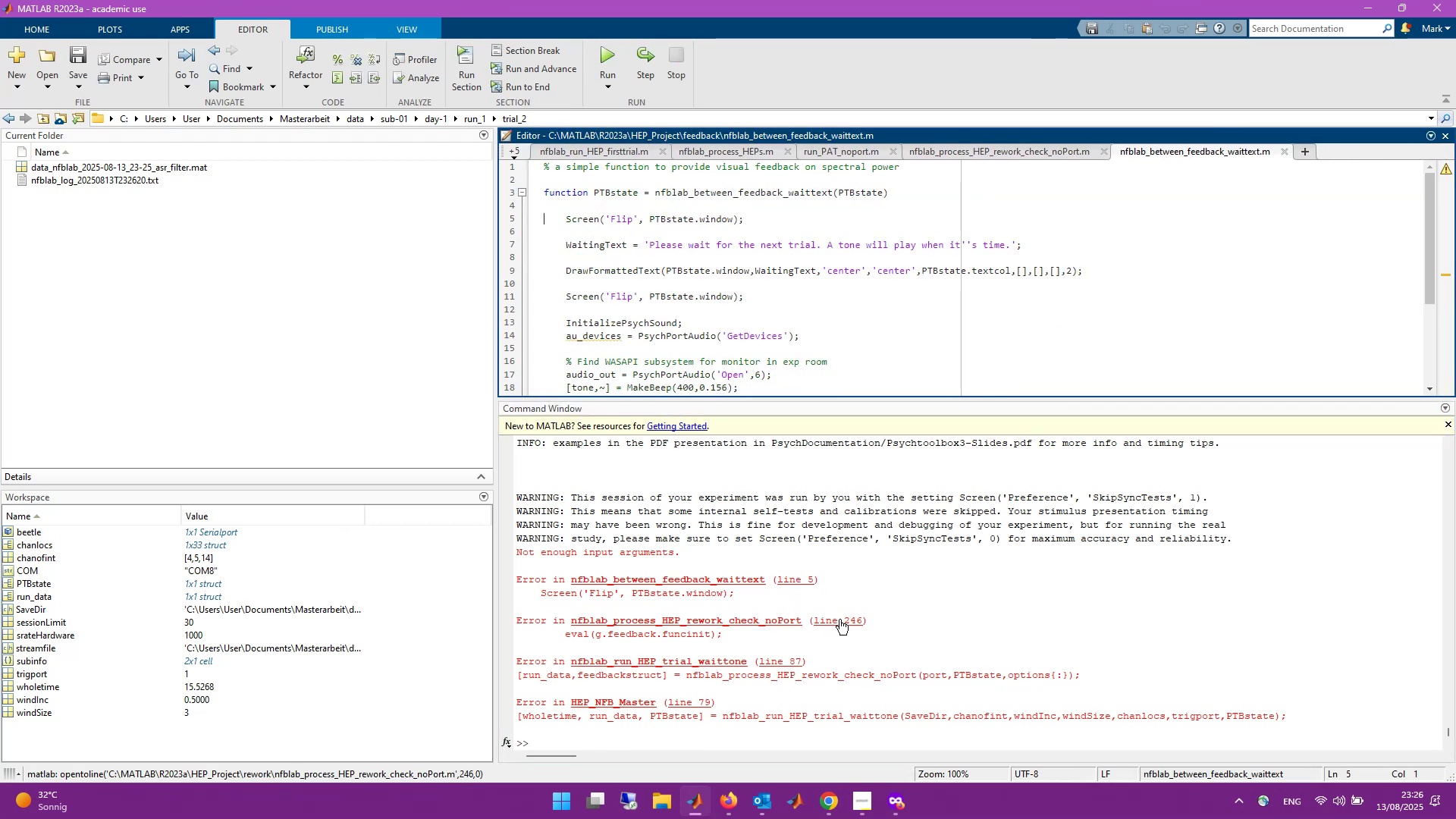 
left_click([839, 619])
 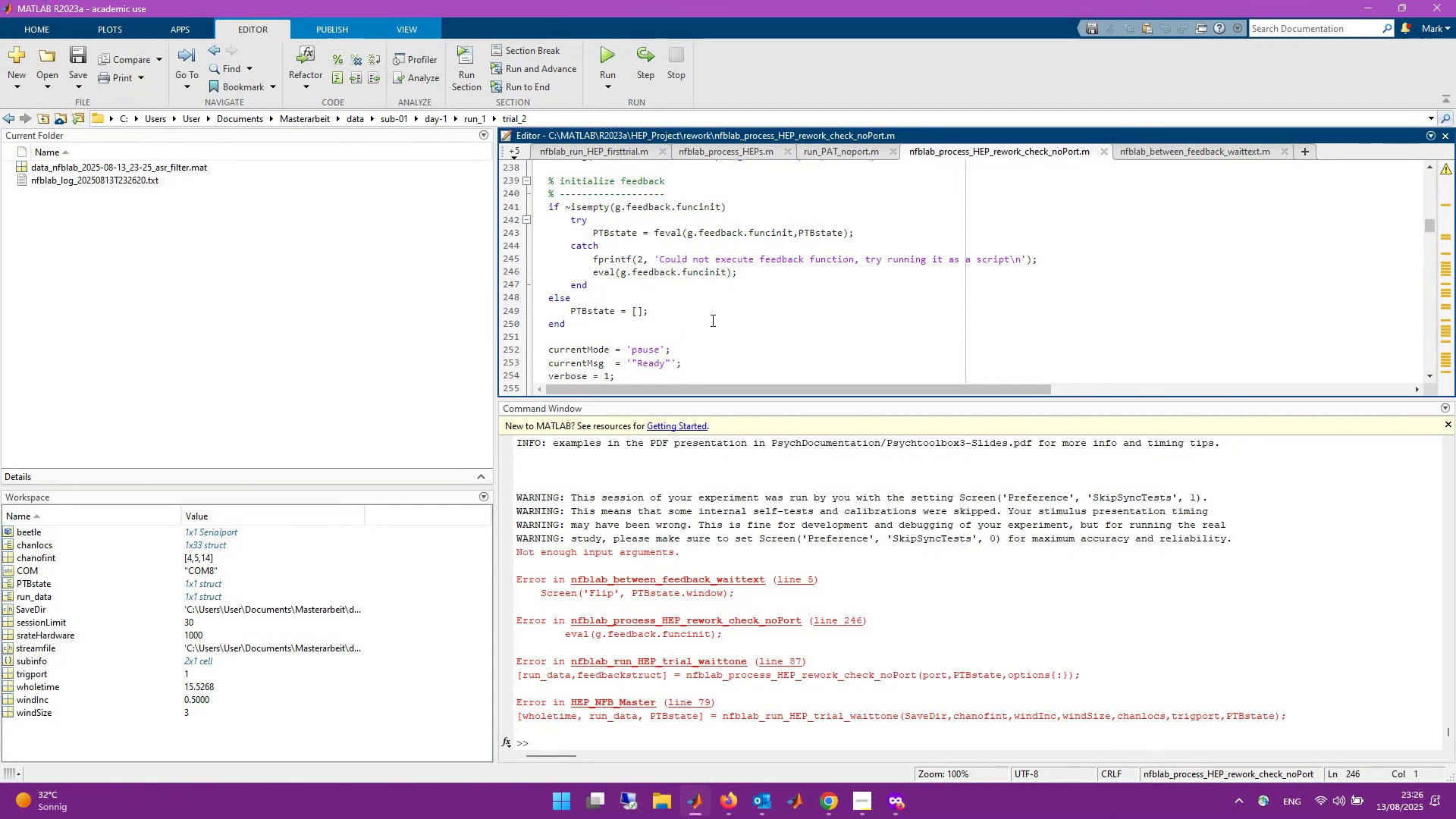 
wait(12.04)
 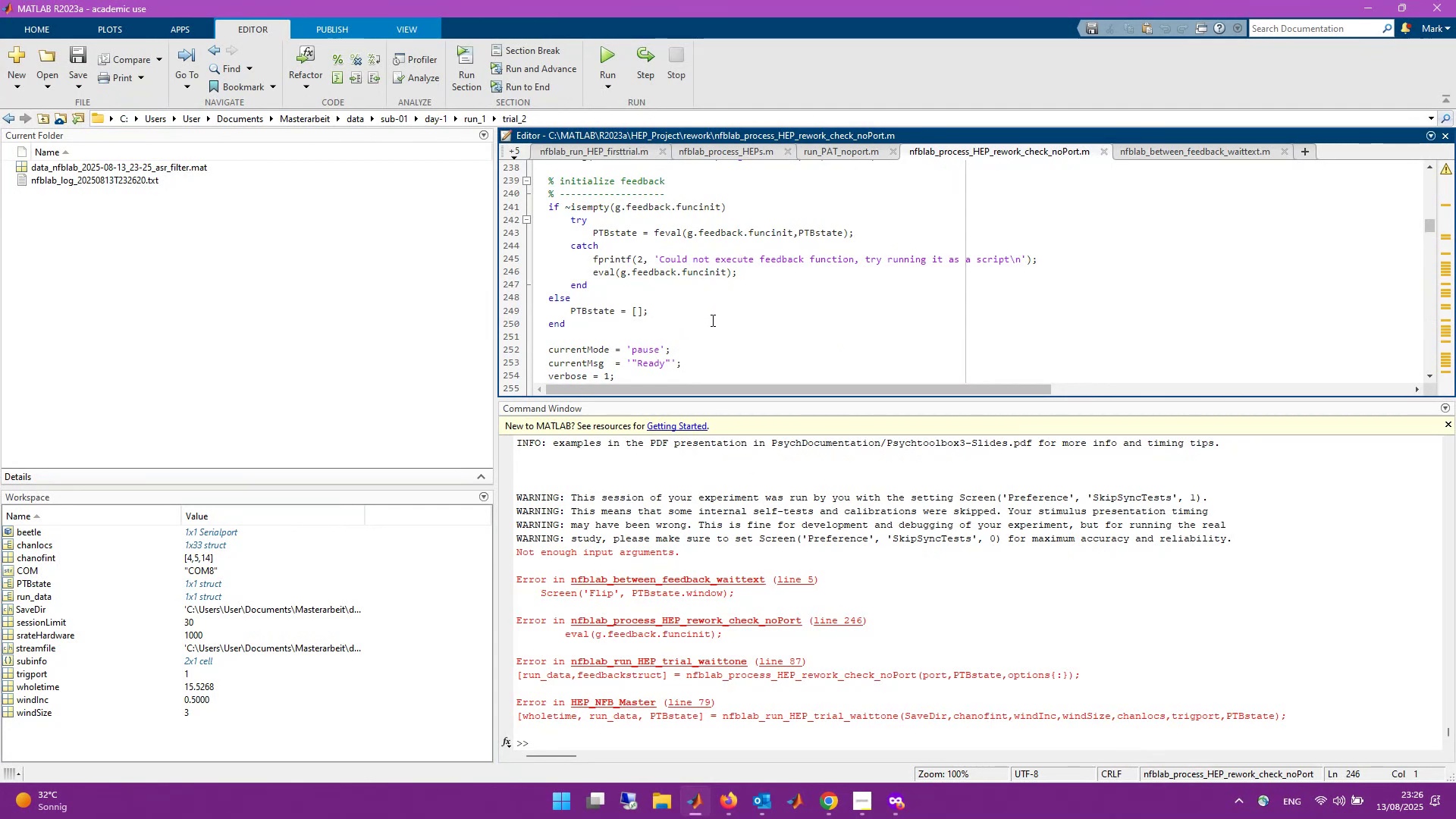 
scroll: coordinate [719, 323], scroll_direction: up, amount: 5.0
 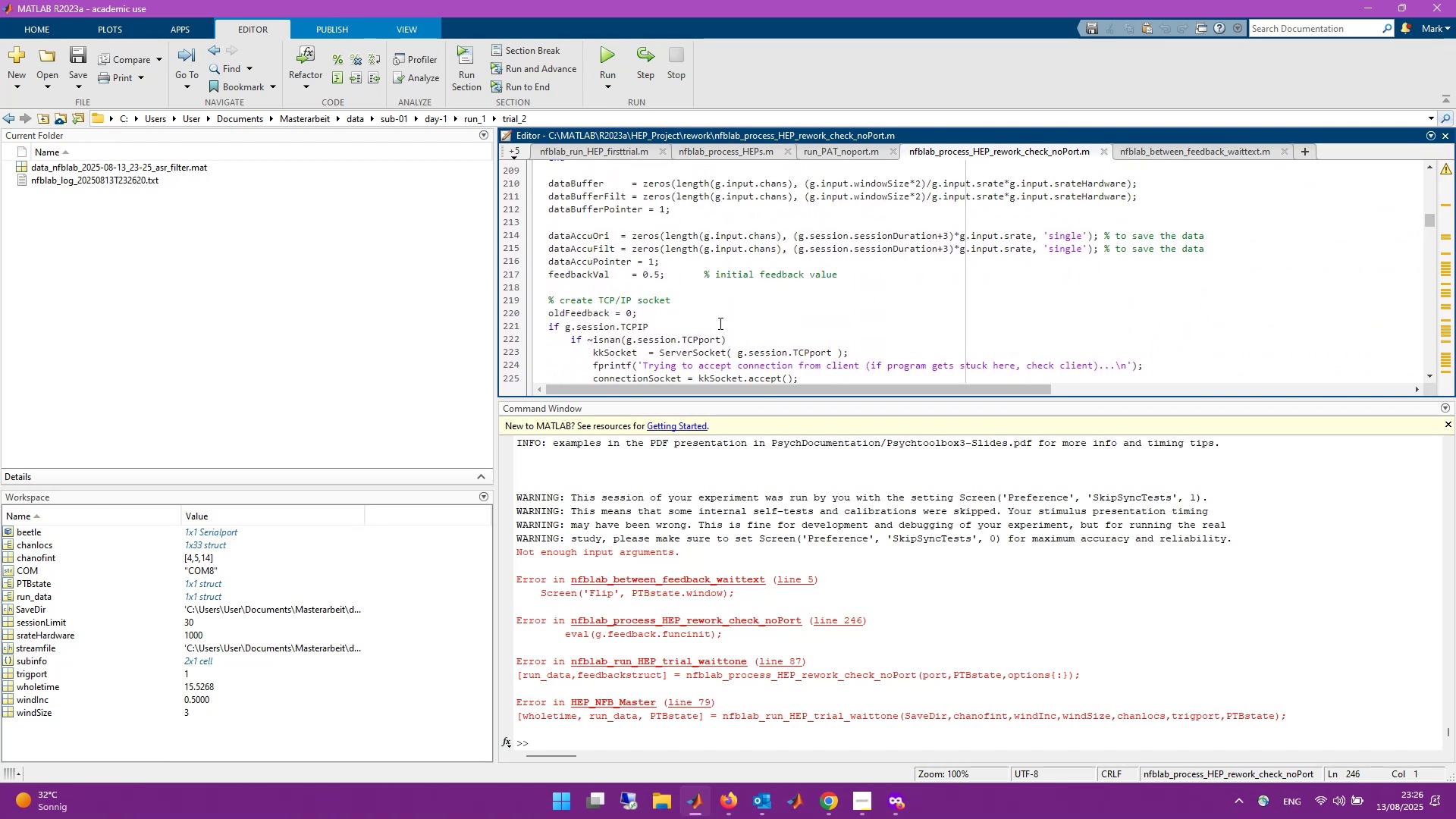 
scroll: coordinate [719, 323], scroll_direction: down, amount: 1.0
 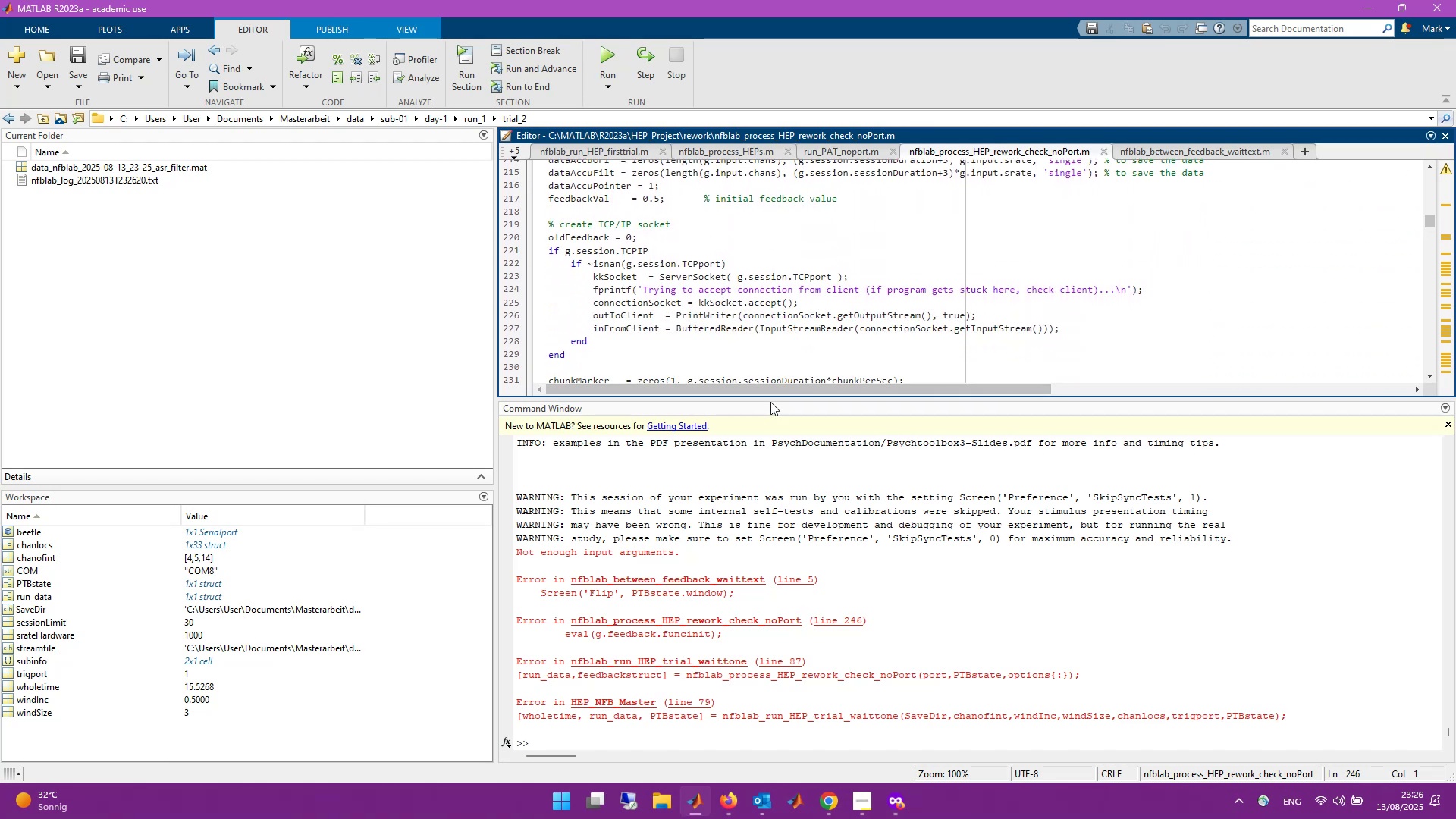 
left_click_drag(start_coordinate=[770, 398], to_coordinate=[761, 634])
 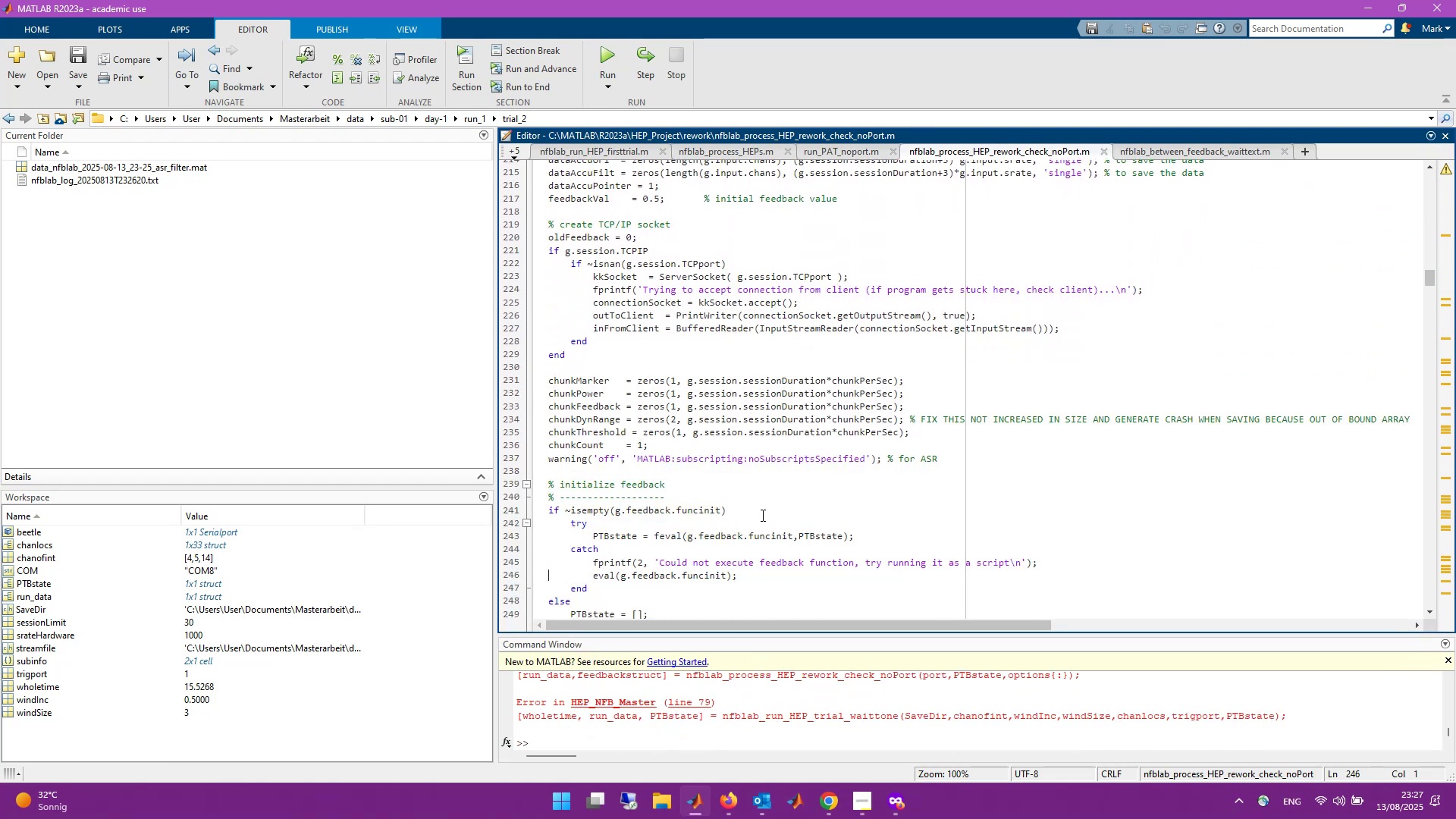 
scroll: coordinate [761, 512], scroll_direction: up, amount: 4.0
 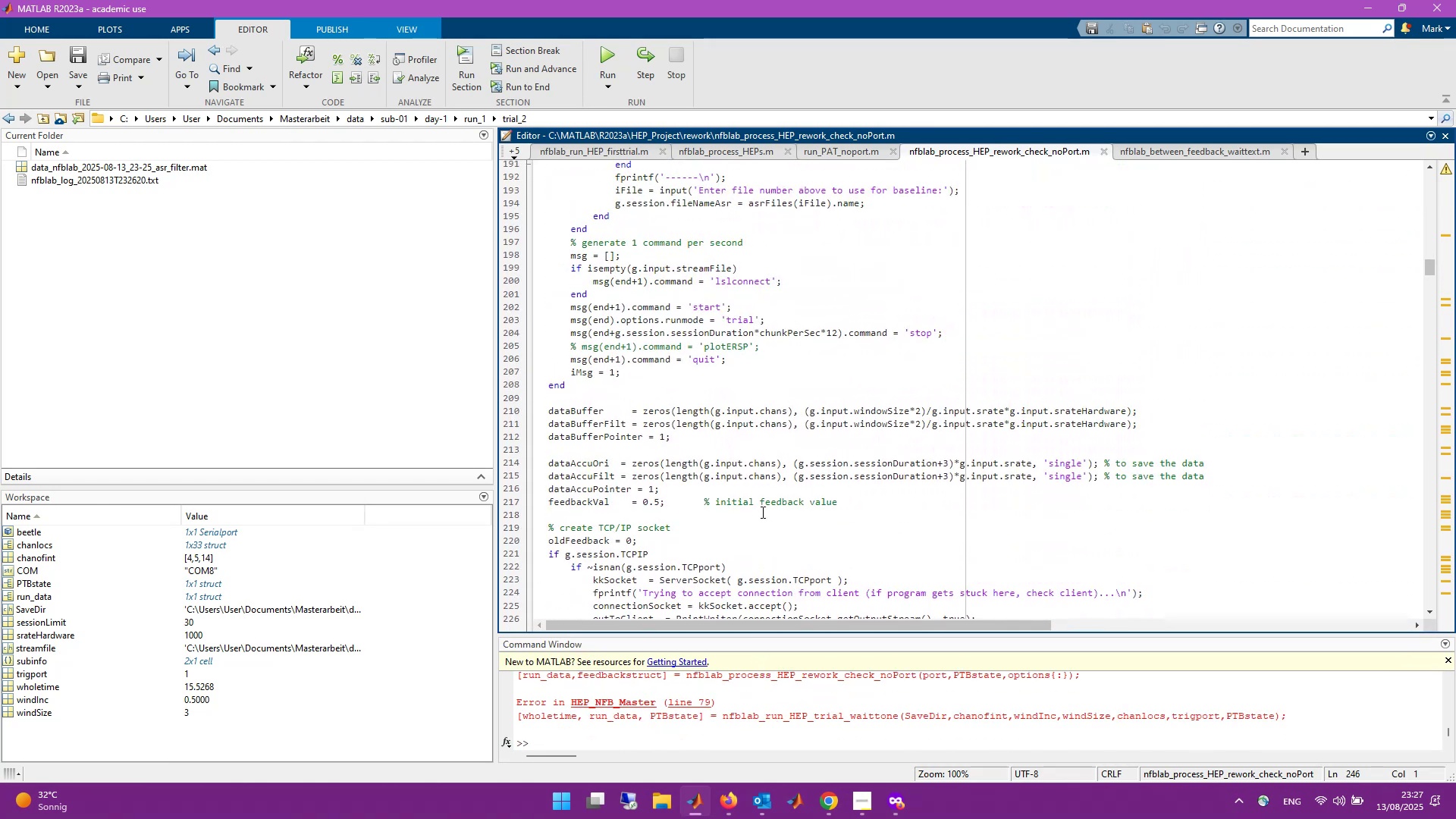 
scroll: coordinate [761, 512], scroll_direction: down, amount: 7.0
 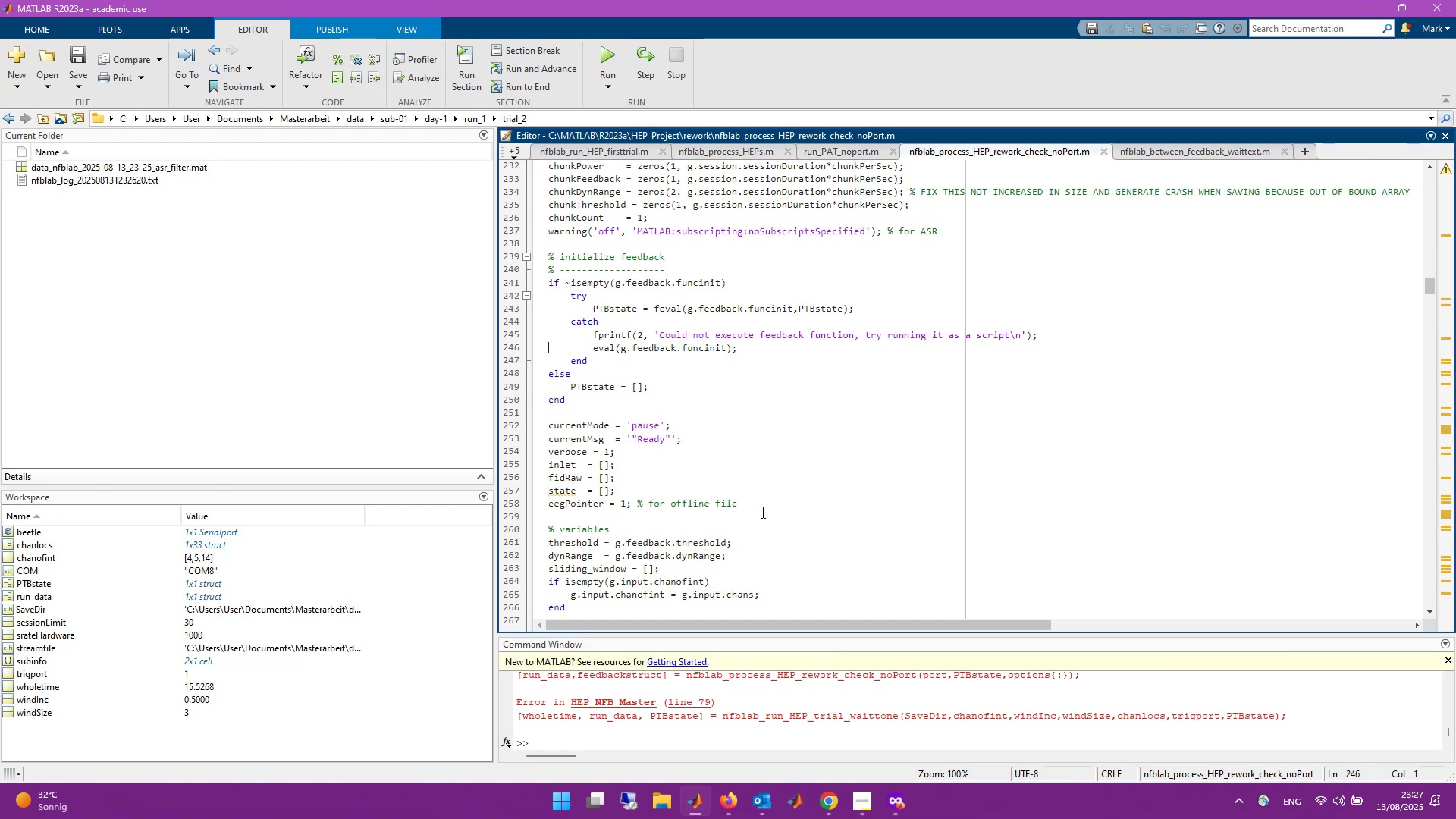 
wait(7.46)
 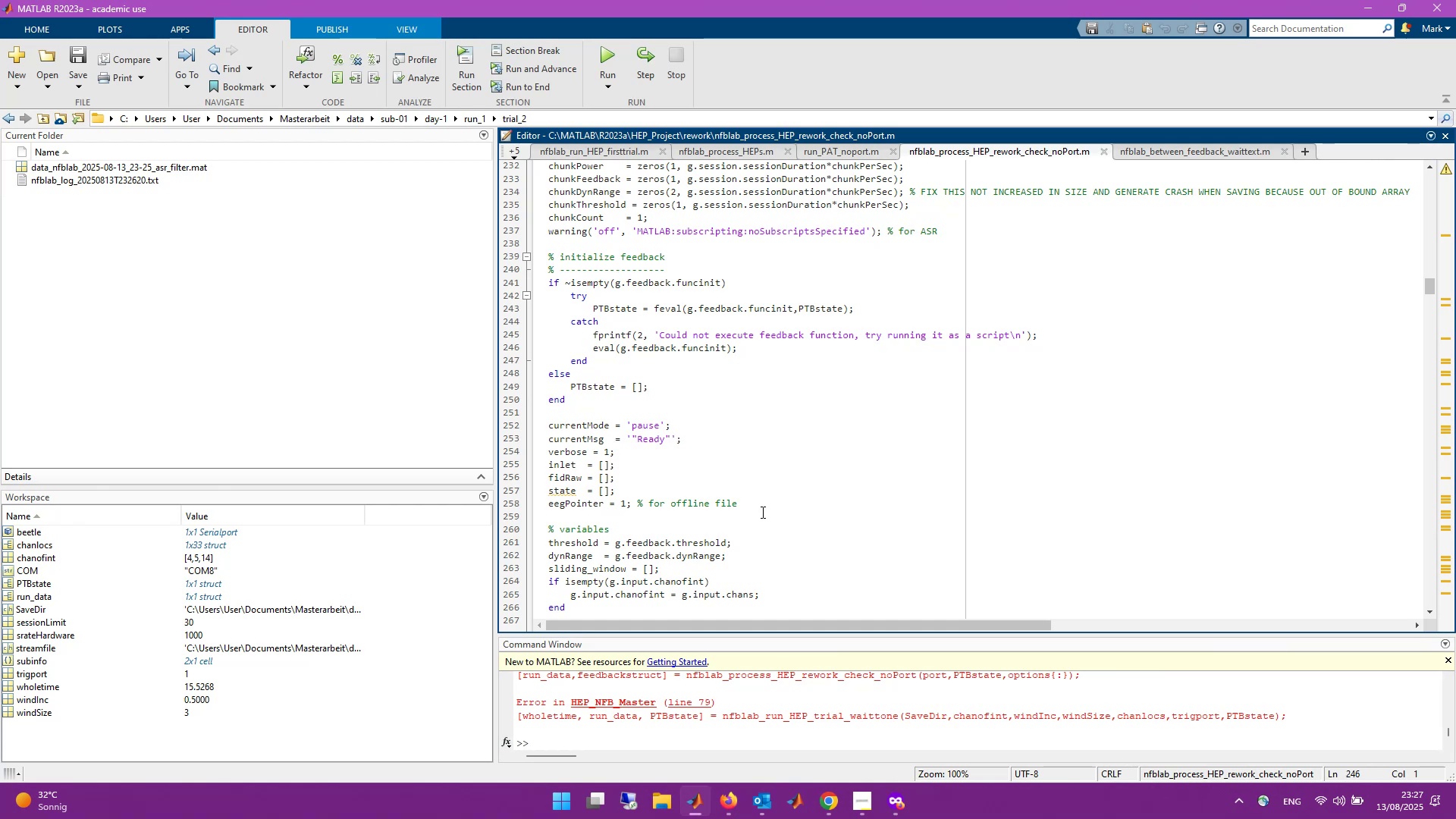 
scroll: coordinate [806, 741], scroll_direction: up, amount: 3.0
 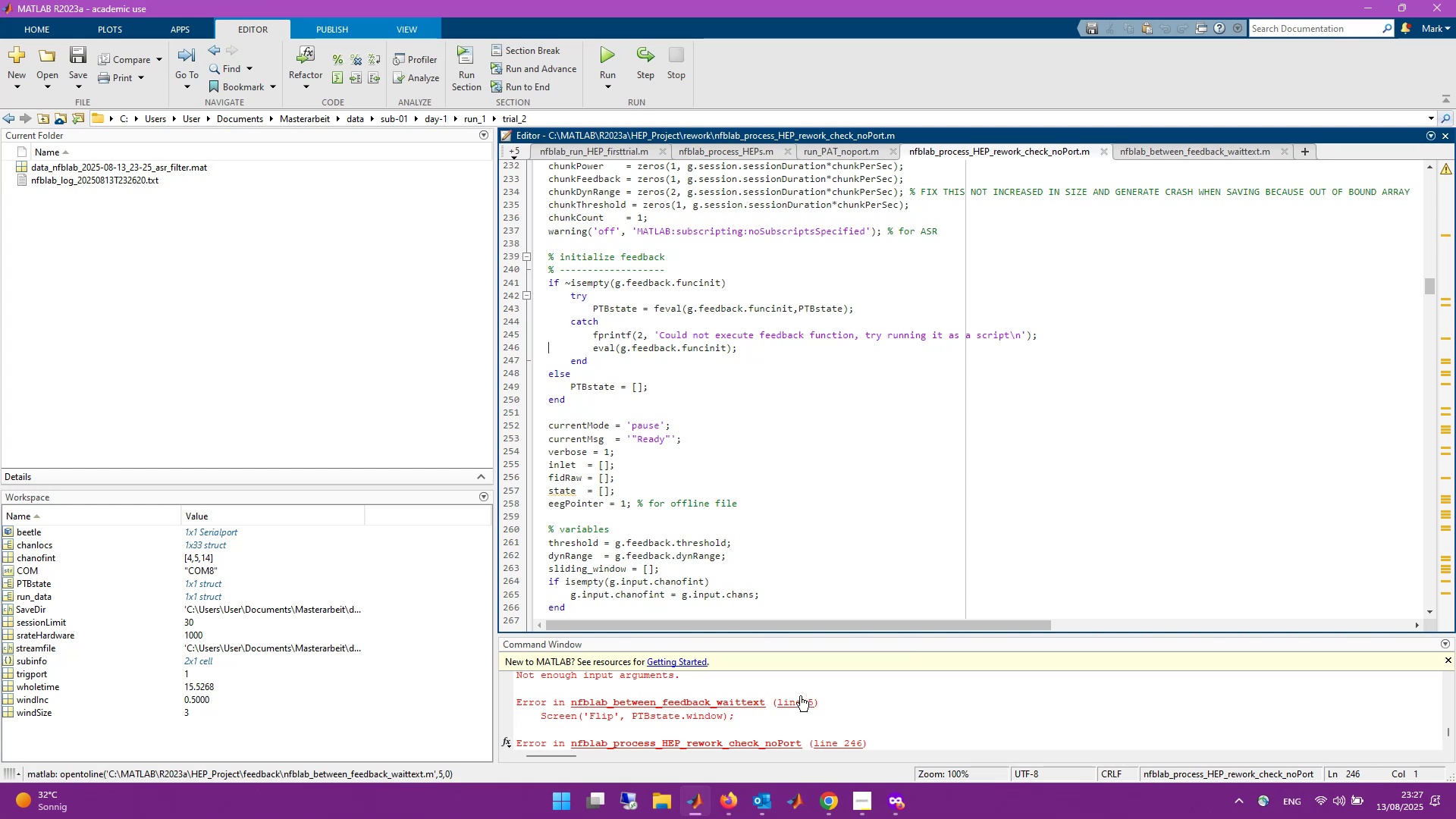 
wait(17.86)
 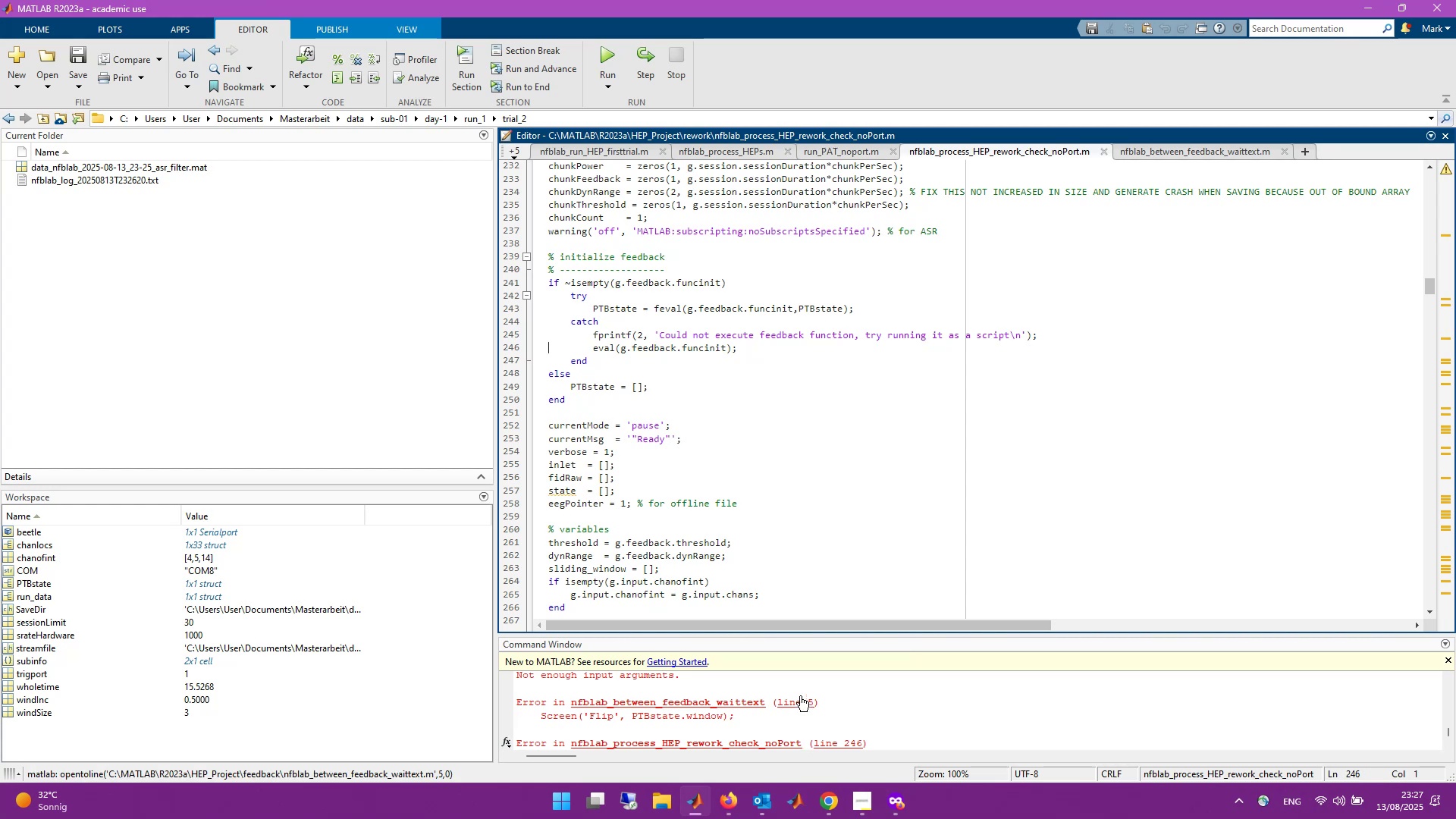 
scroll: coordinate [783, 709], scroll_direction: down, amount: 1.0
 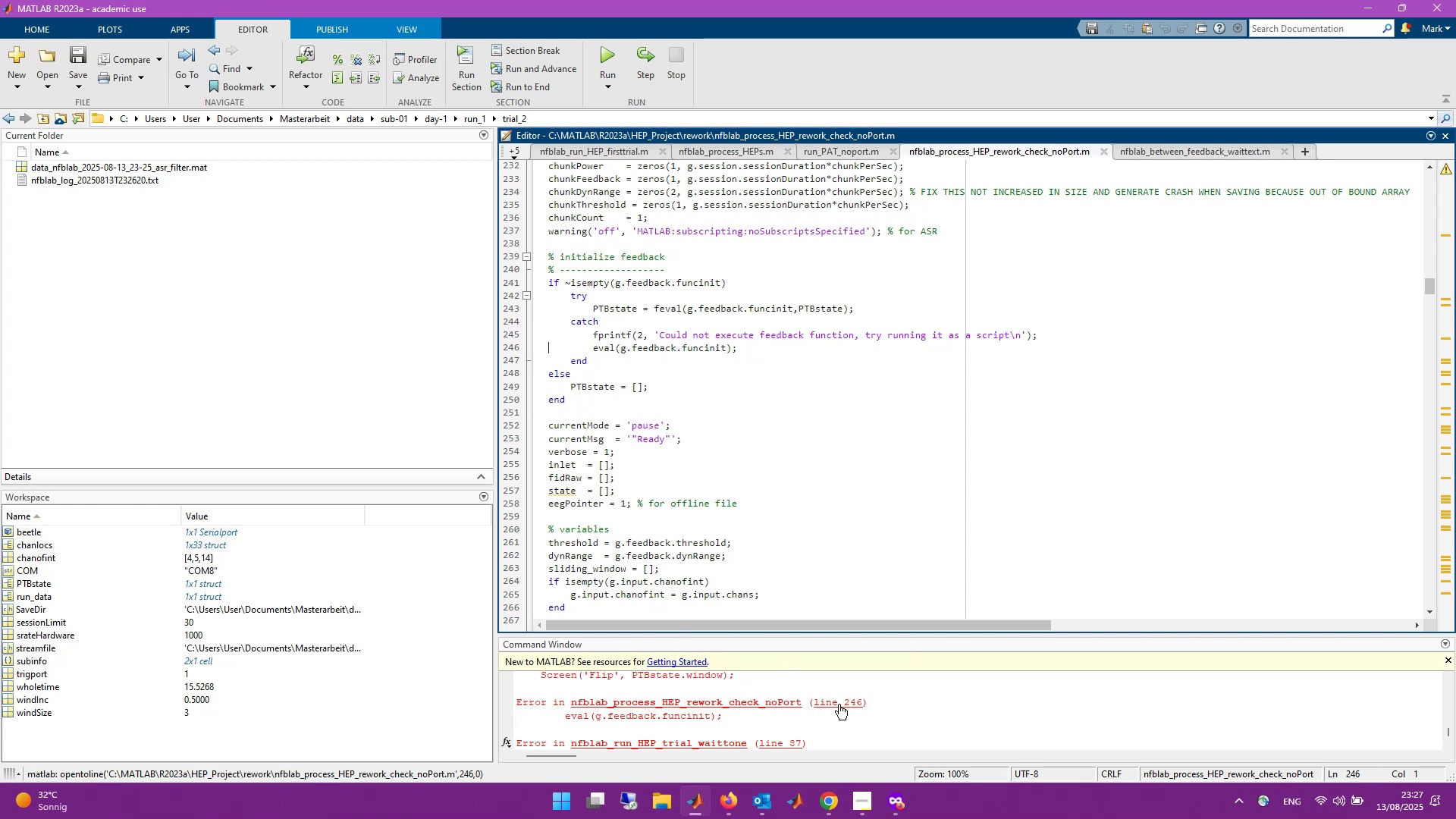 
left_click([839, 704])
 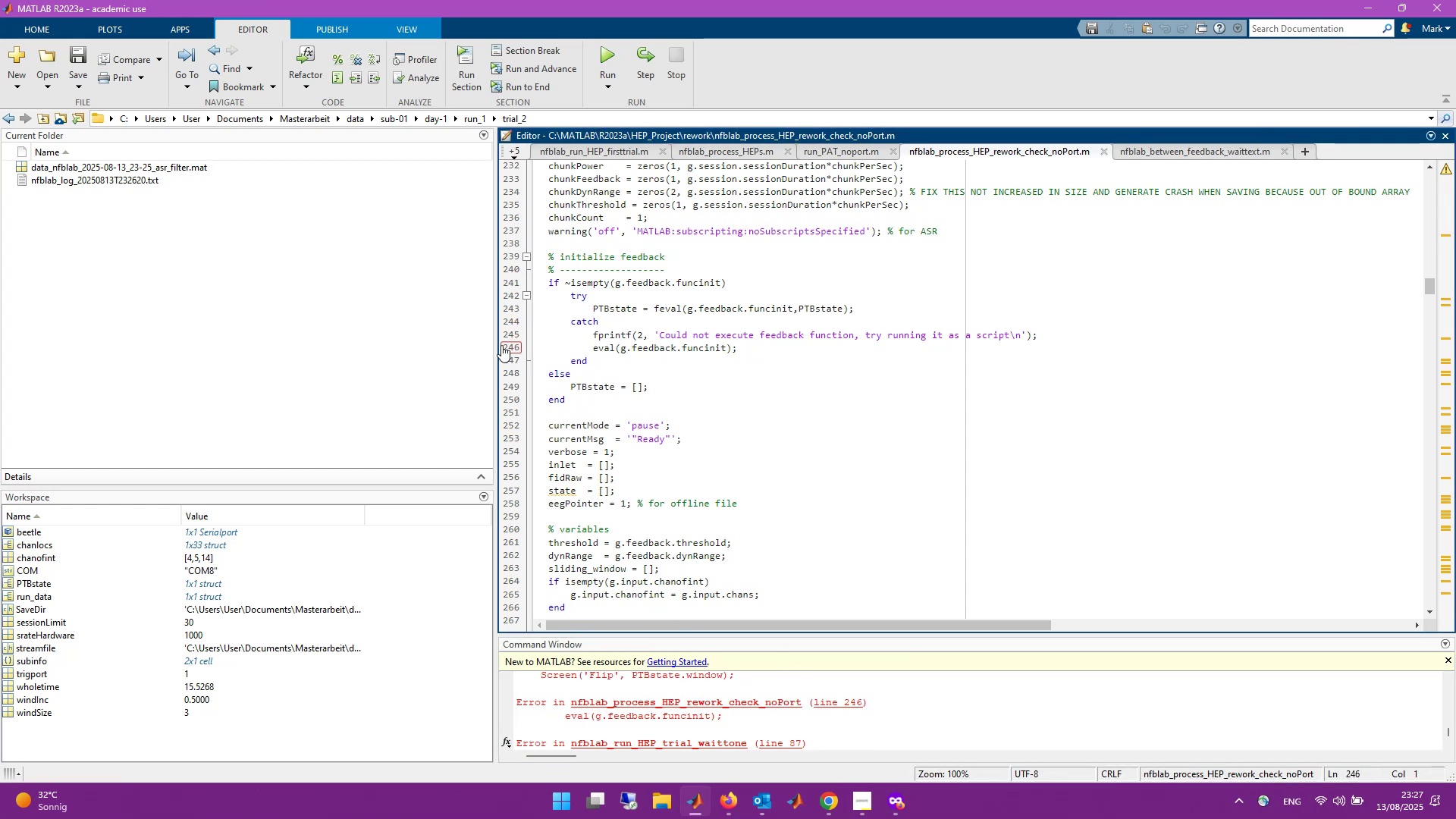 
left_click([510, 350])
 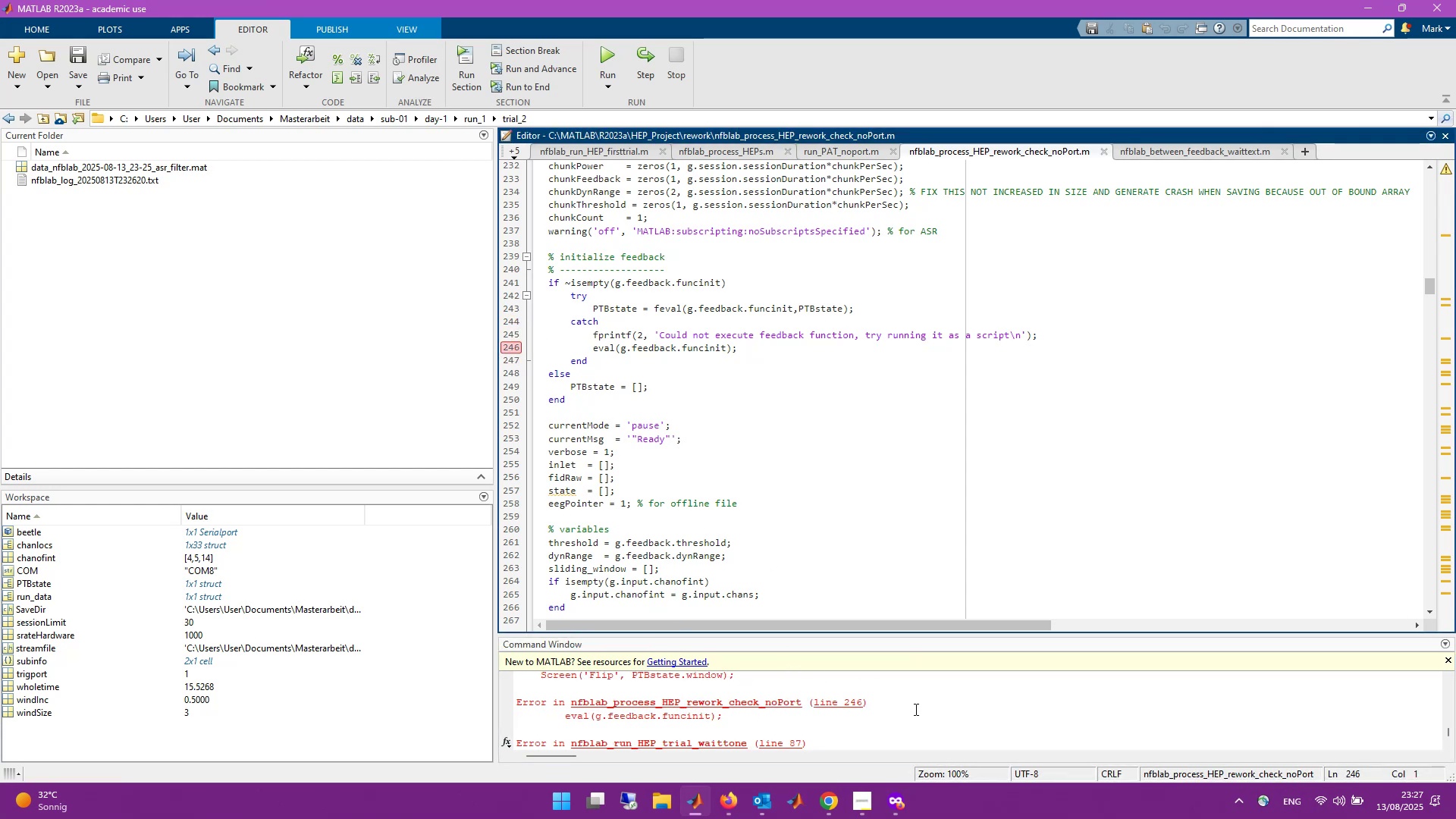 
scroll: coordinate [914, 711], scroll_direction: down, amount: 4.0
 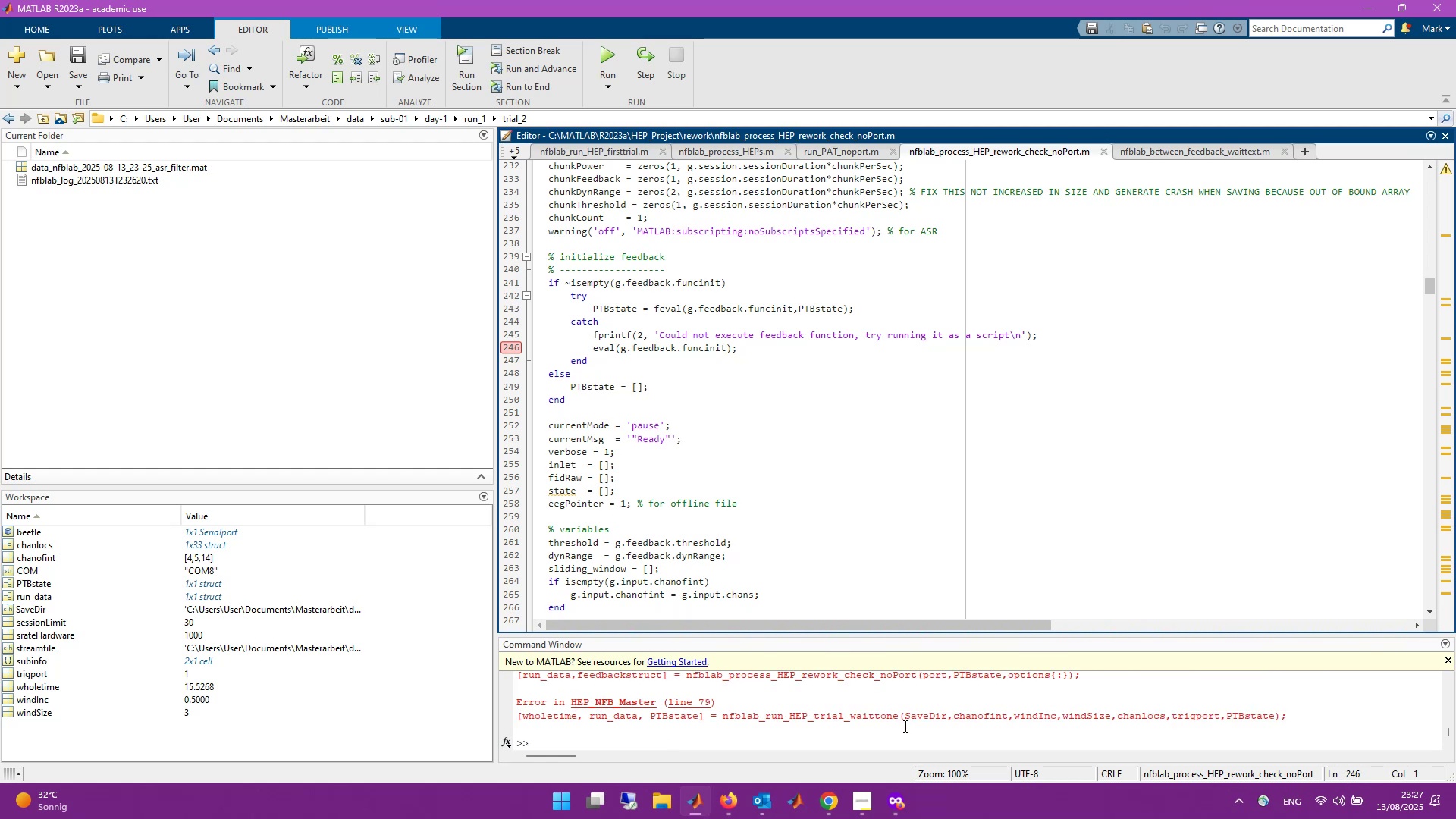 
left_click([903, 734])
 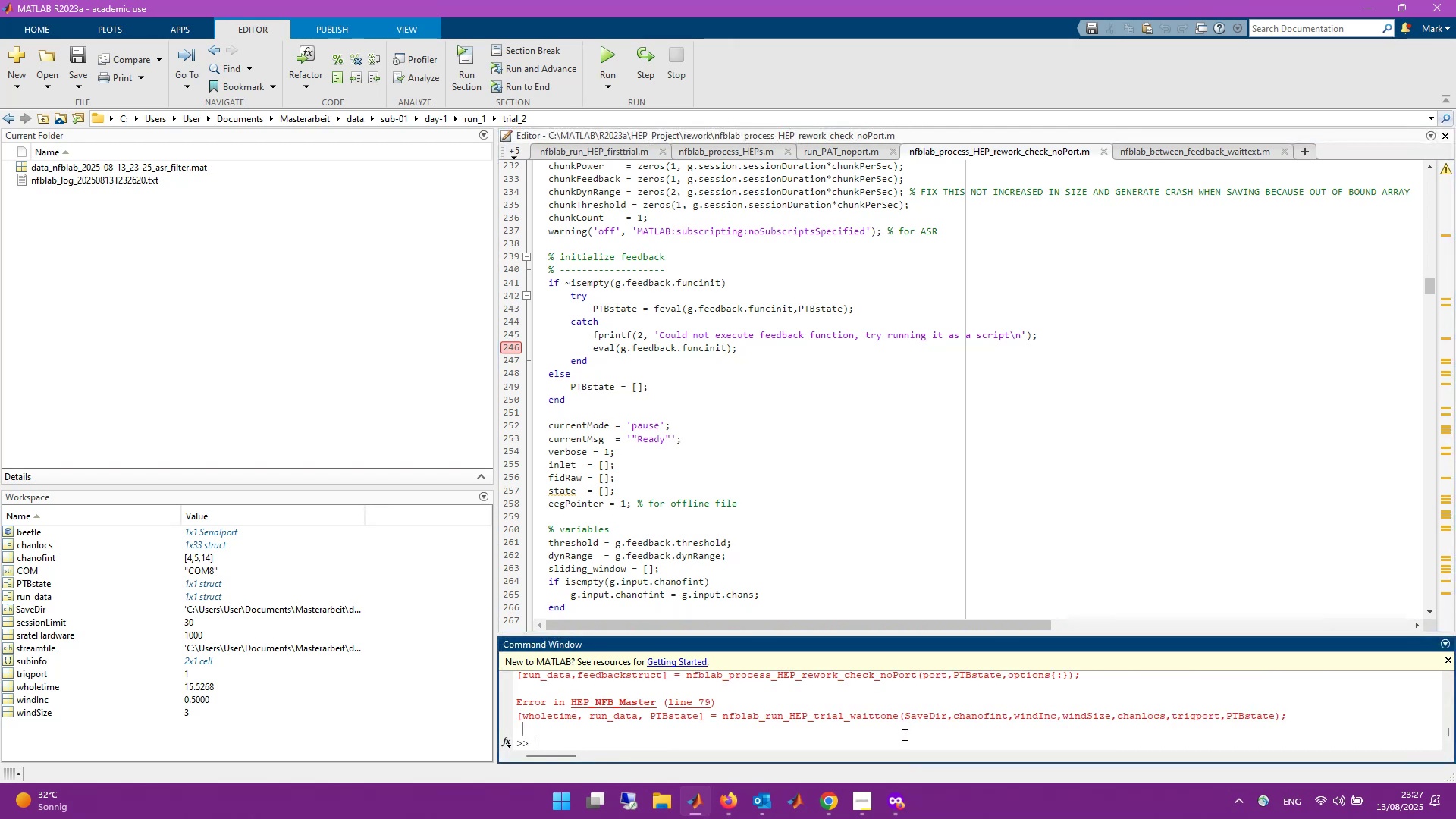 
key(ArrowUp)
 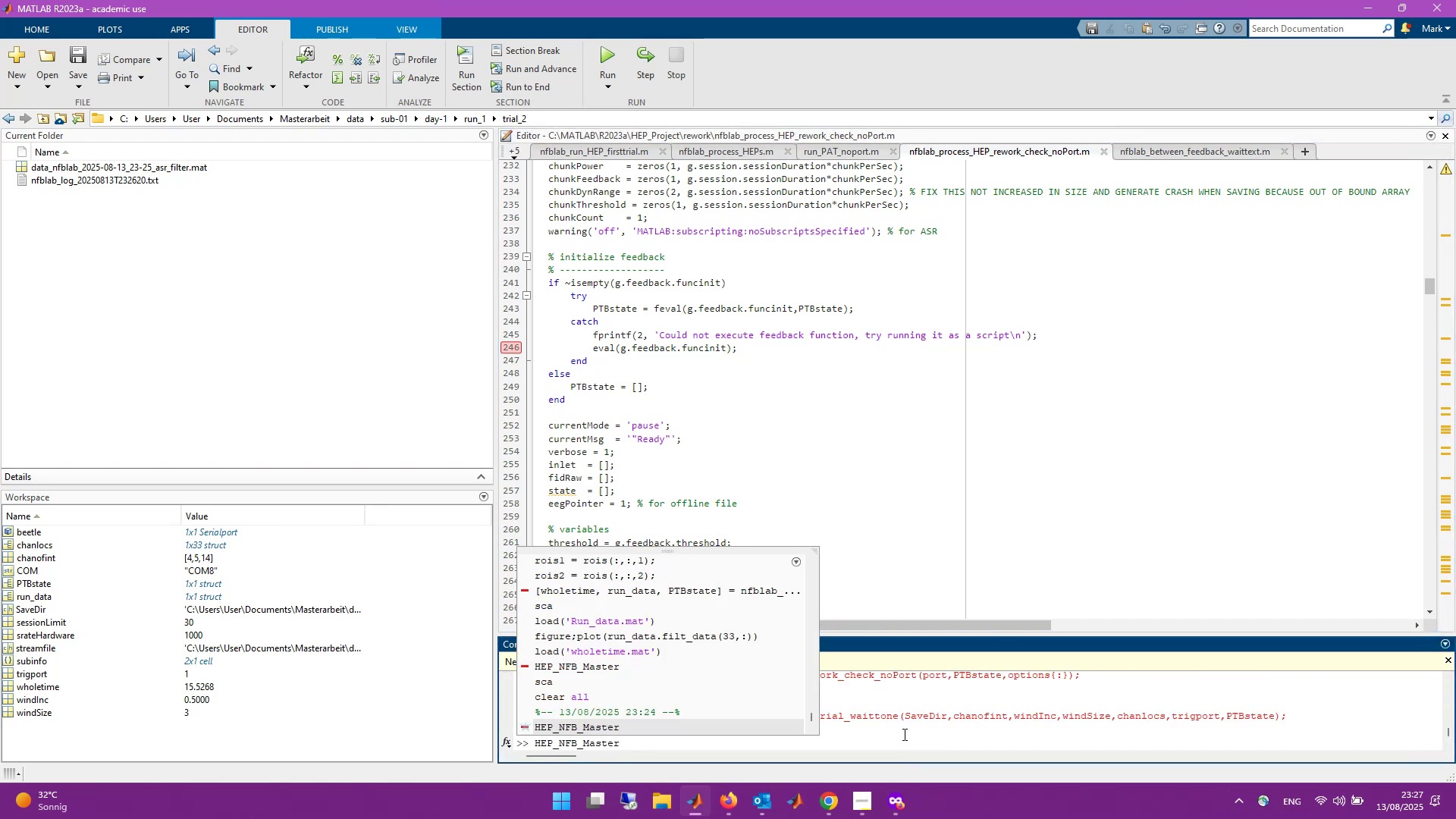 
key(Enter)
 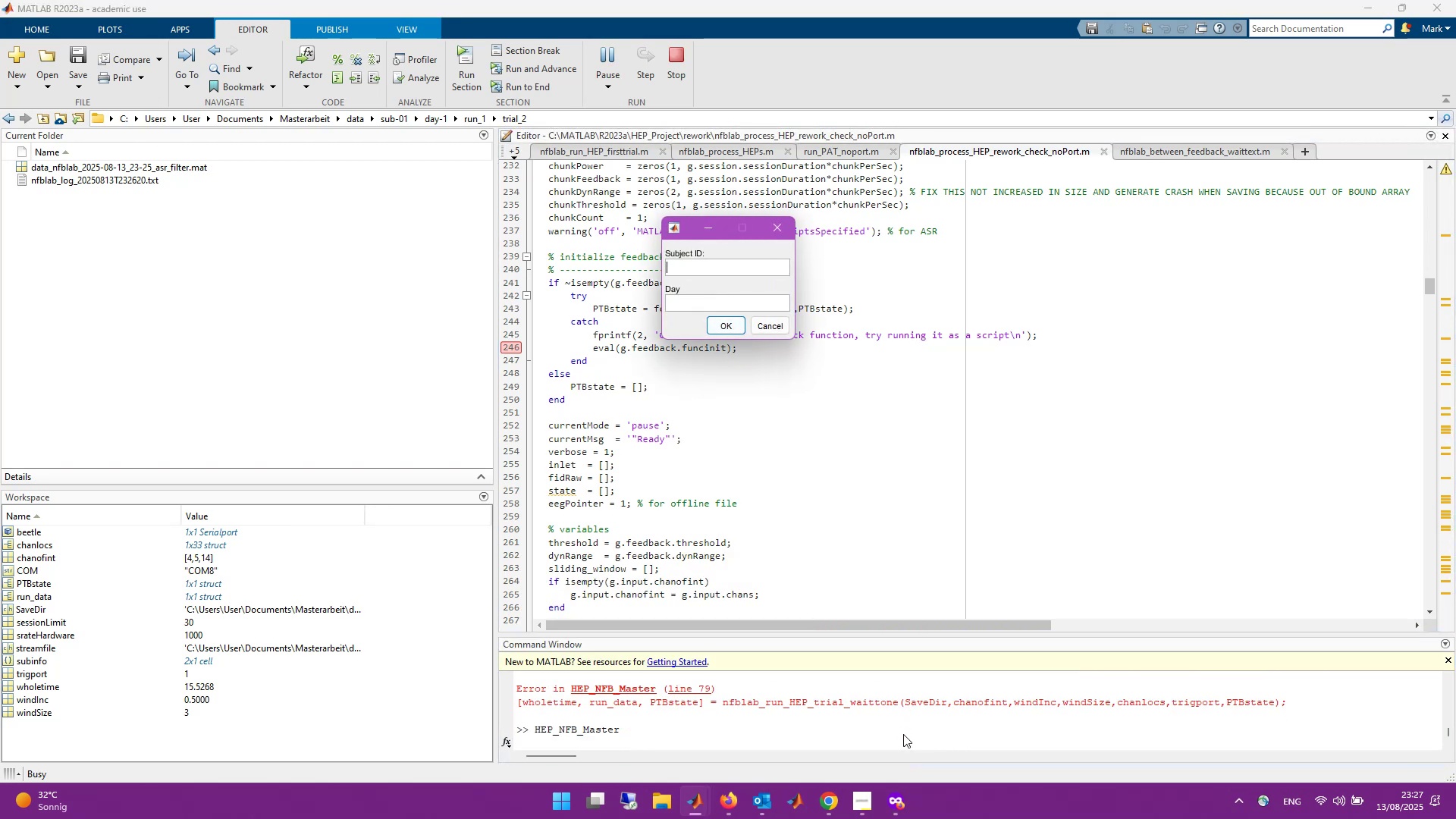 
key(Numpad1)
 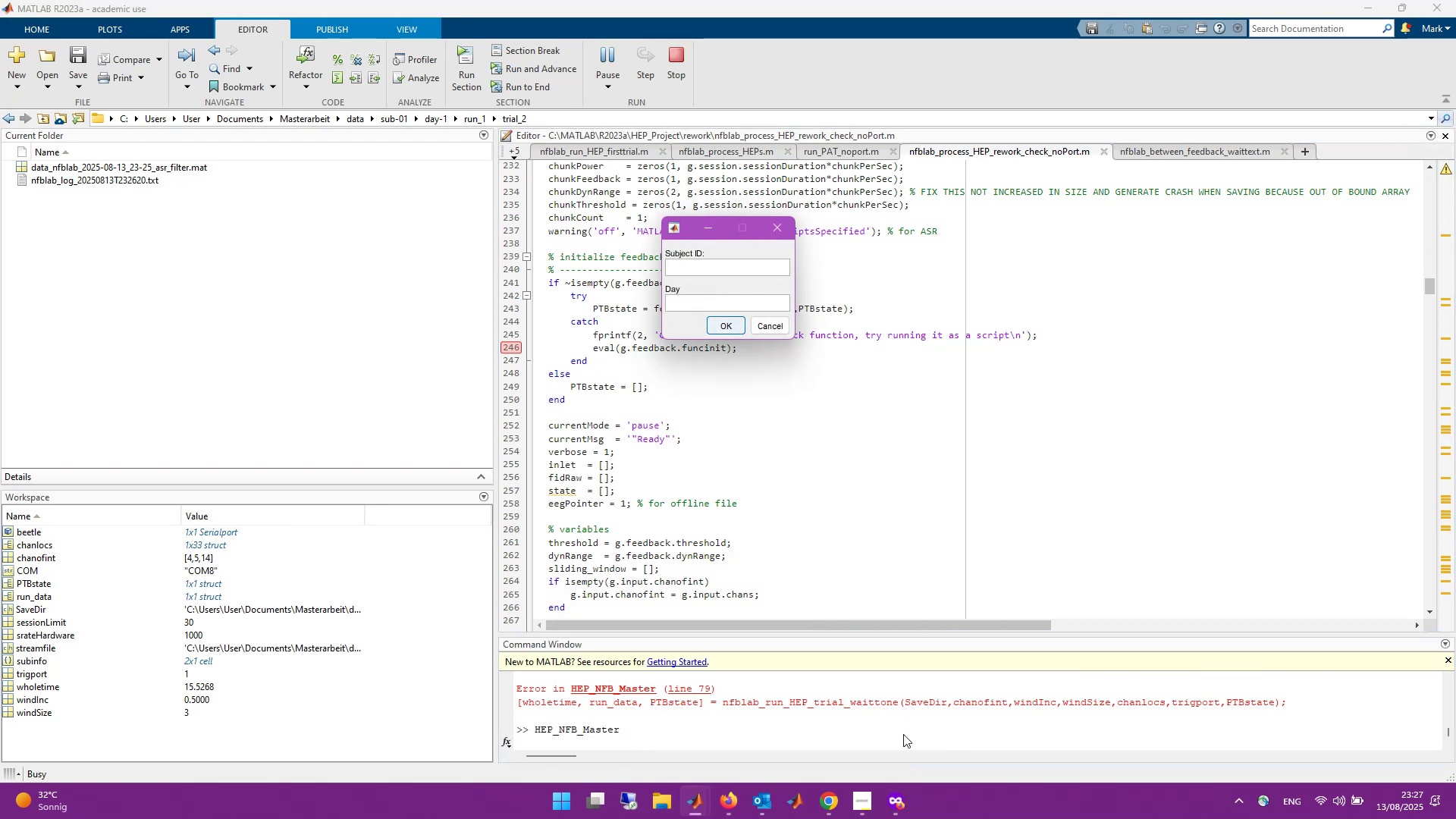 
key(Tab)
 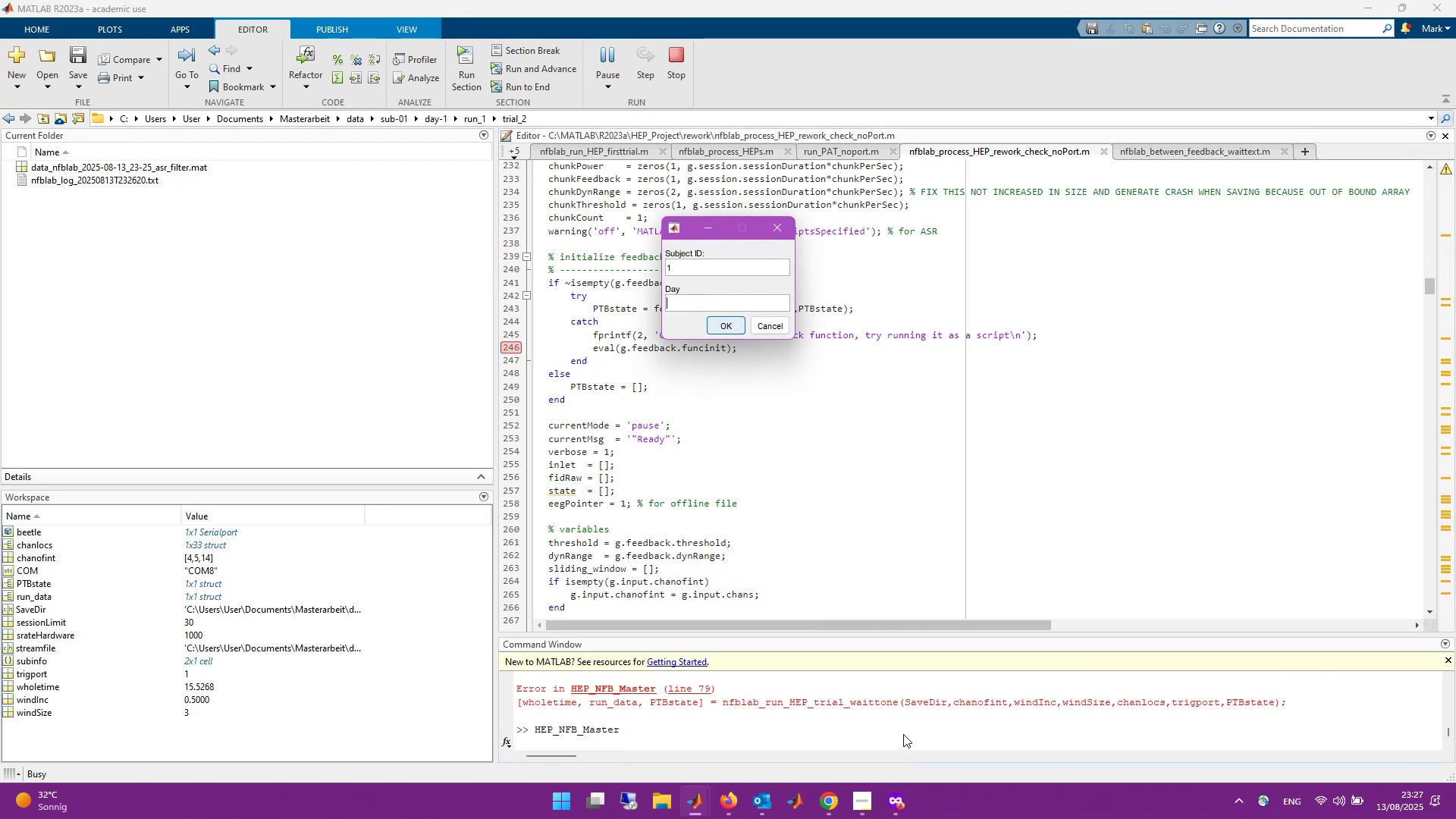 
key(Numpad2)
 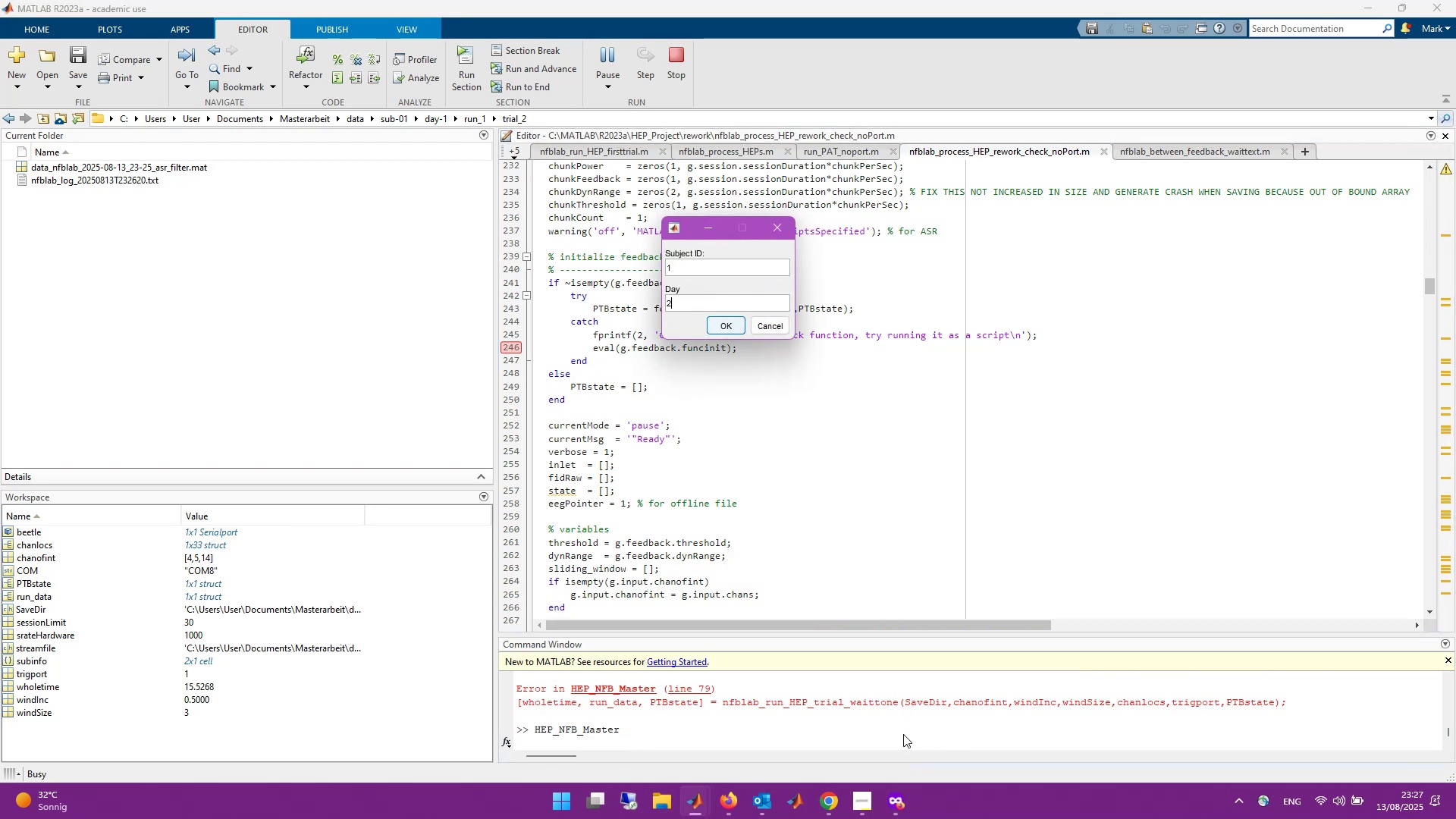 
key(Enter)
 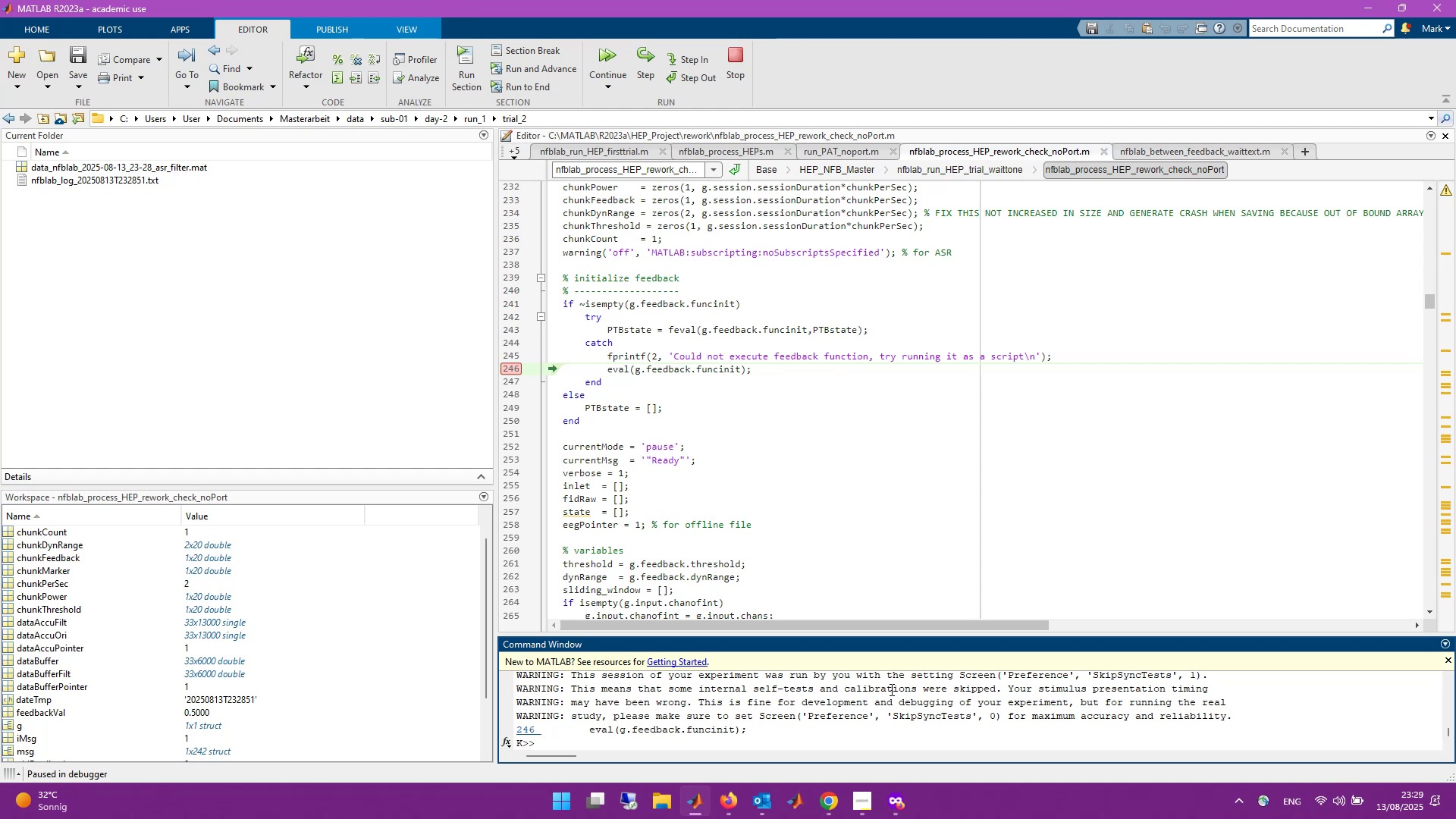 
wait(86.91)
 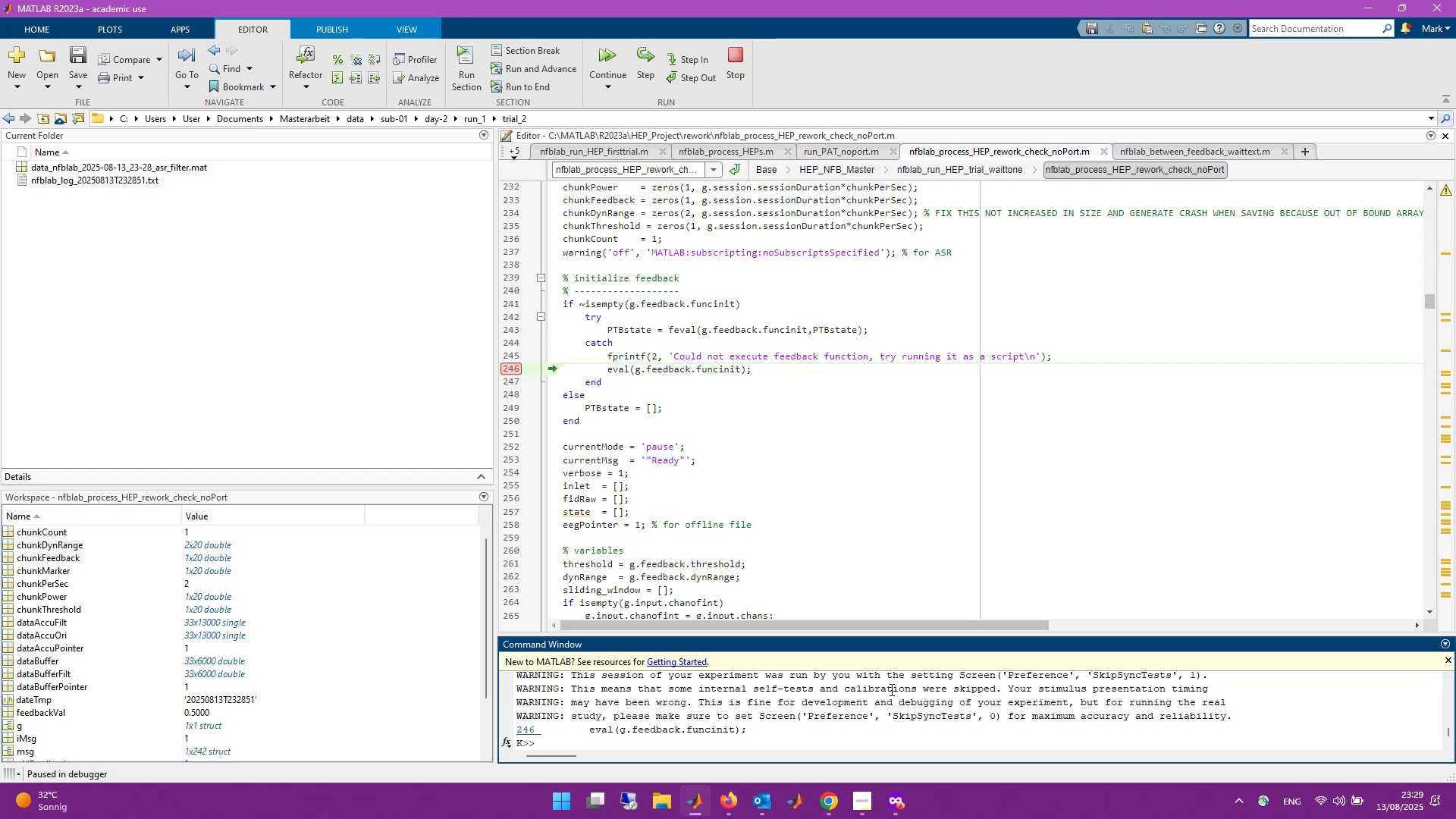 
mouse_move([658, 369])
 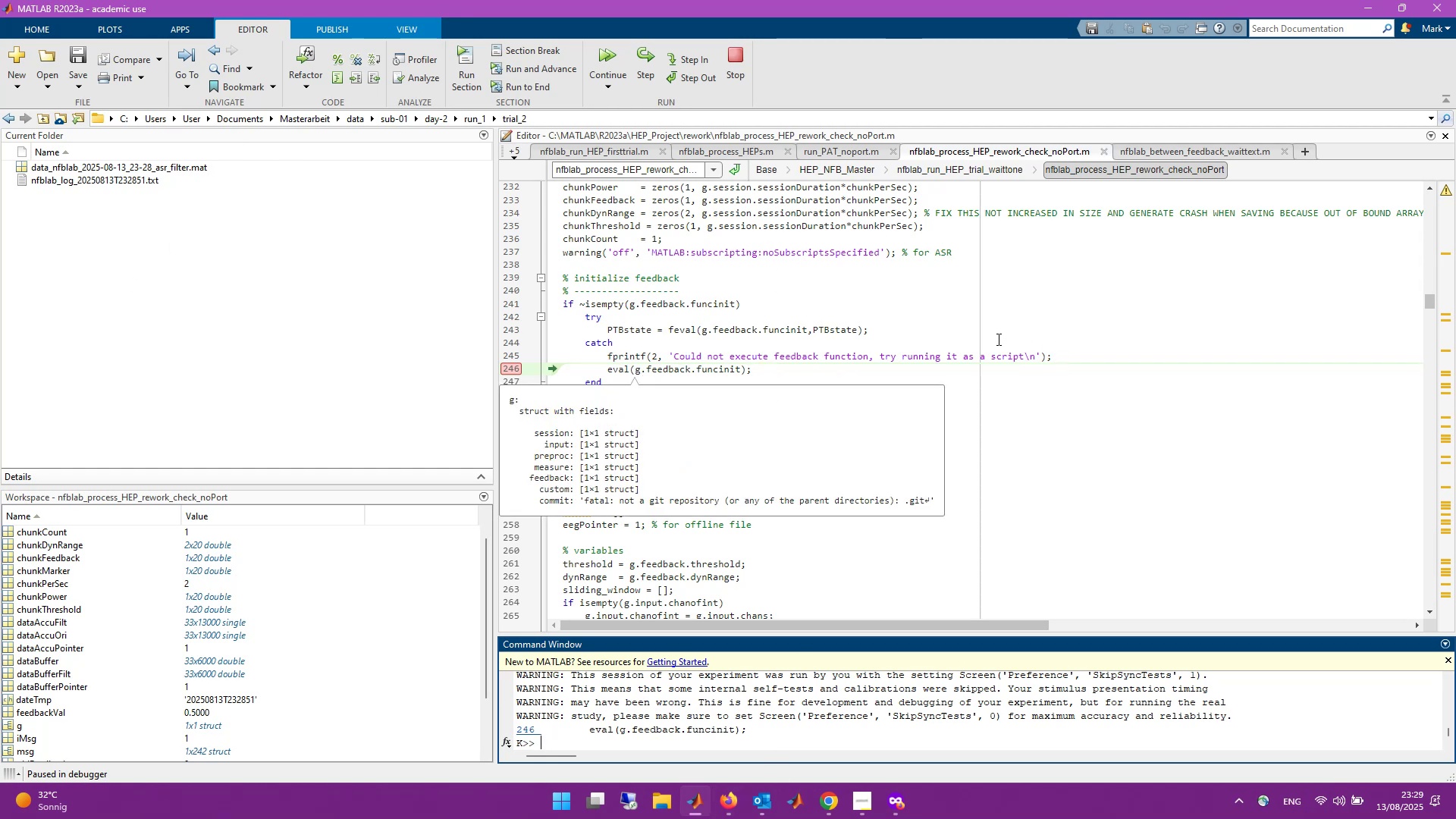 
left_click([945, 319])
 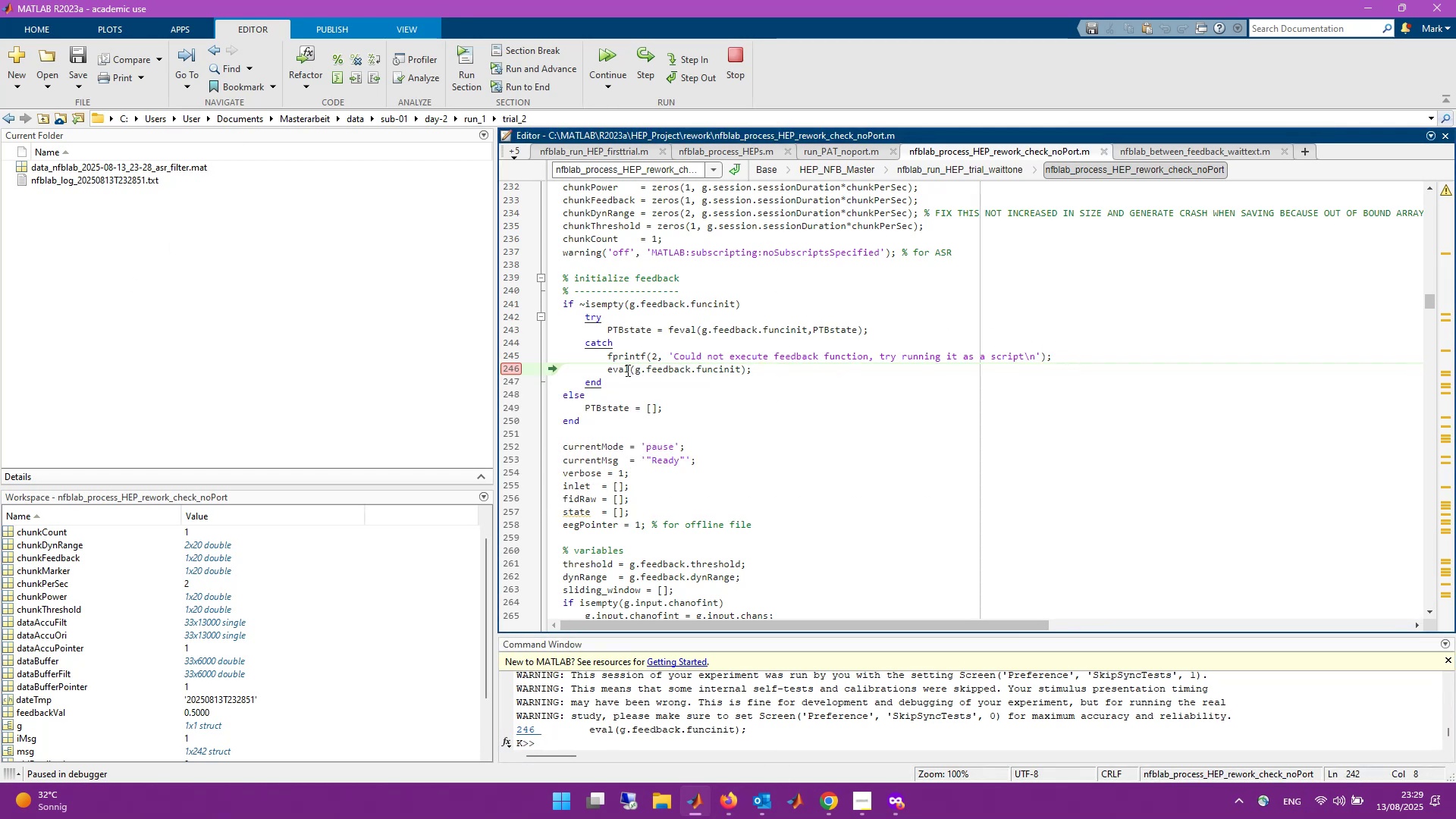 
left_click_drag(start_coordinate=[634, 370], to_coordinate=[743, 373])
 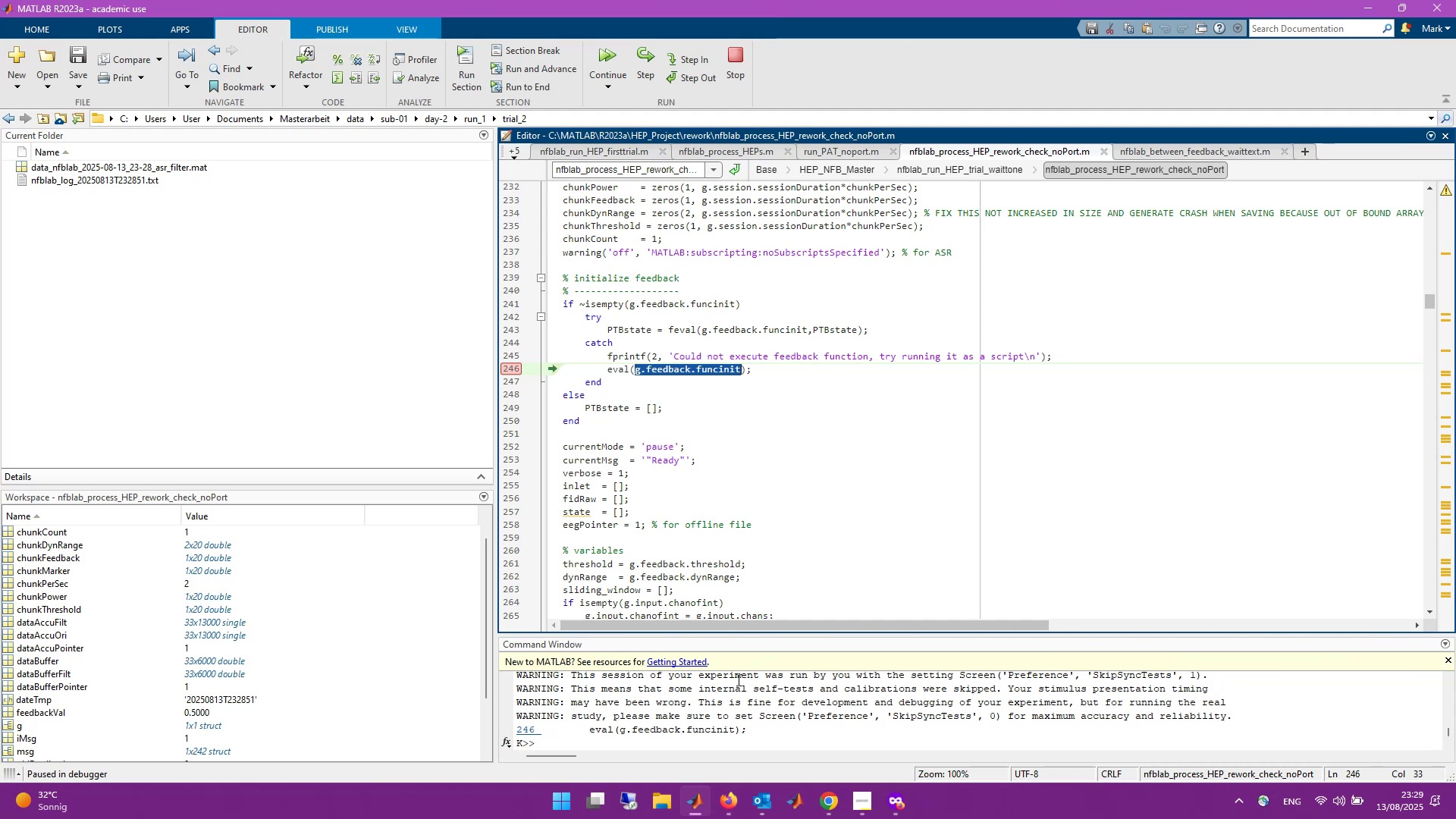 
key(F9)
 